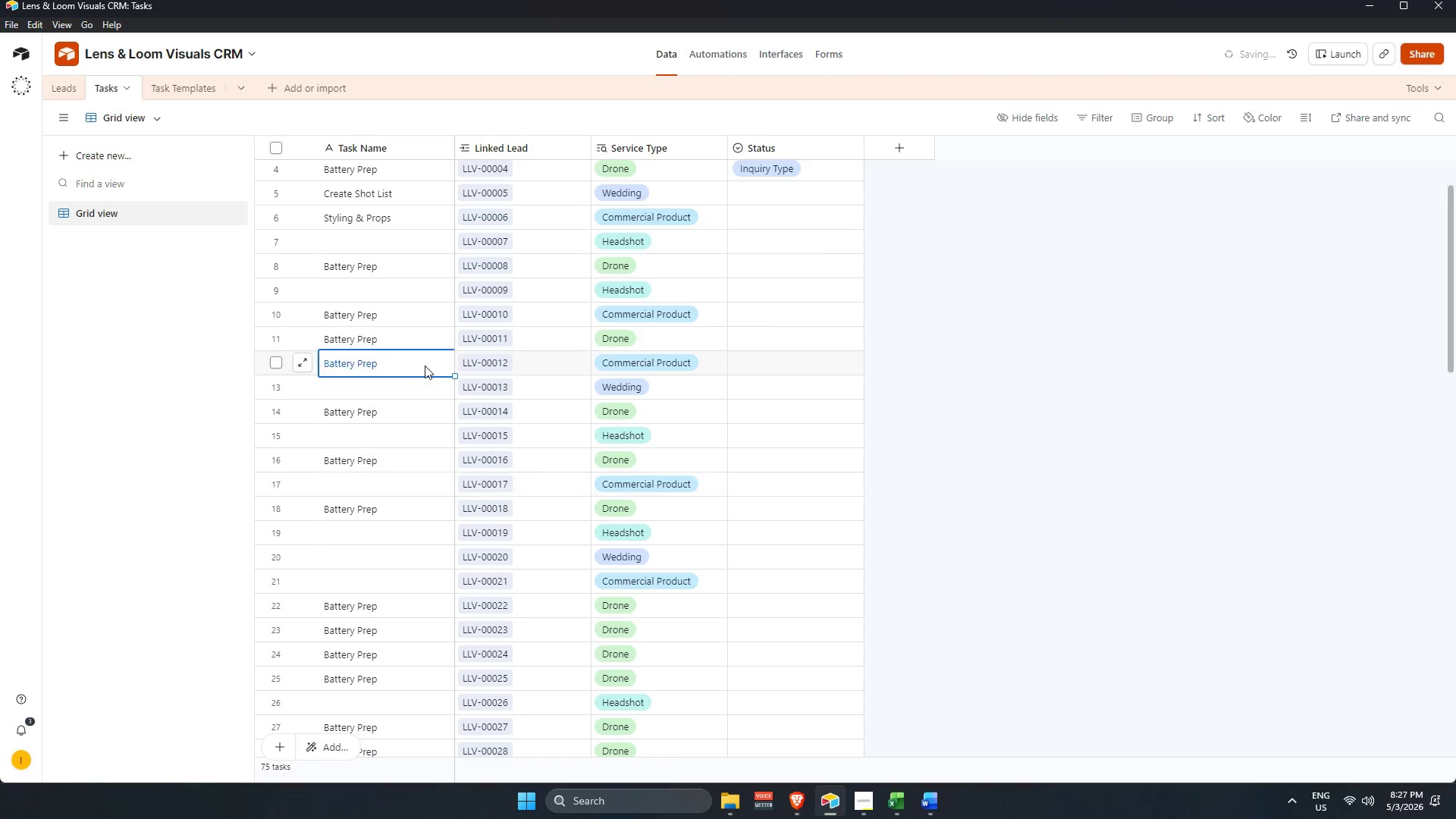 
key(Backspace)
 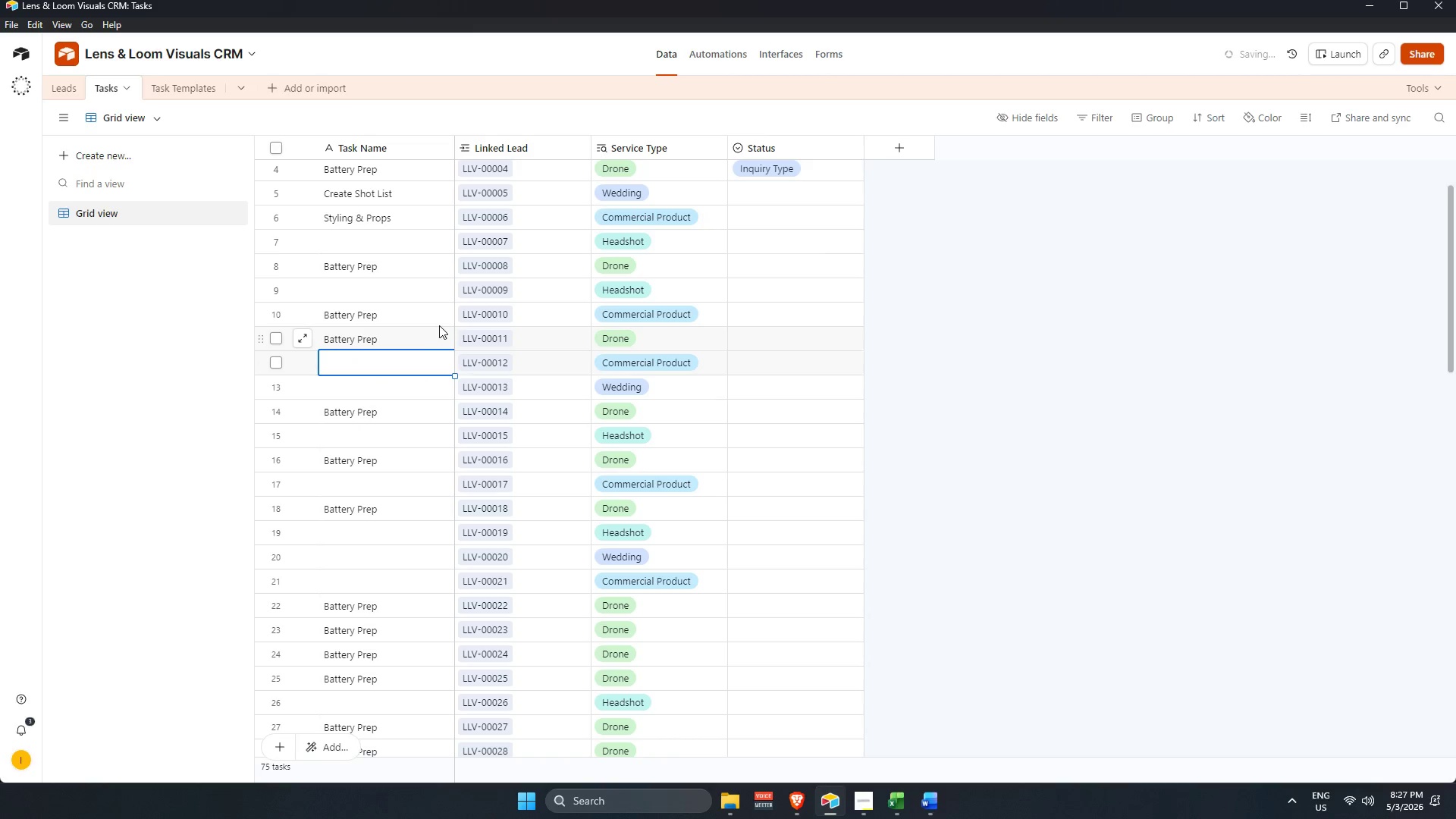 
left_click([430, 318])
 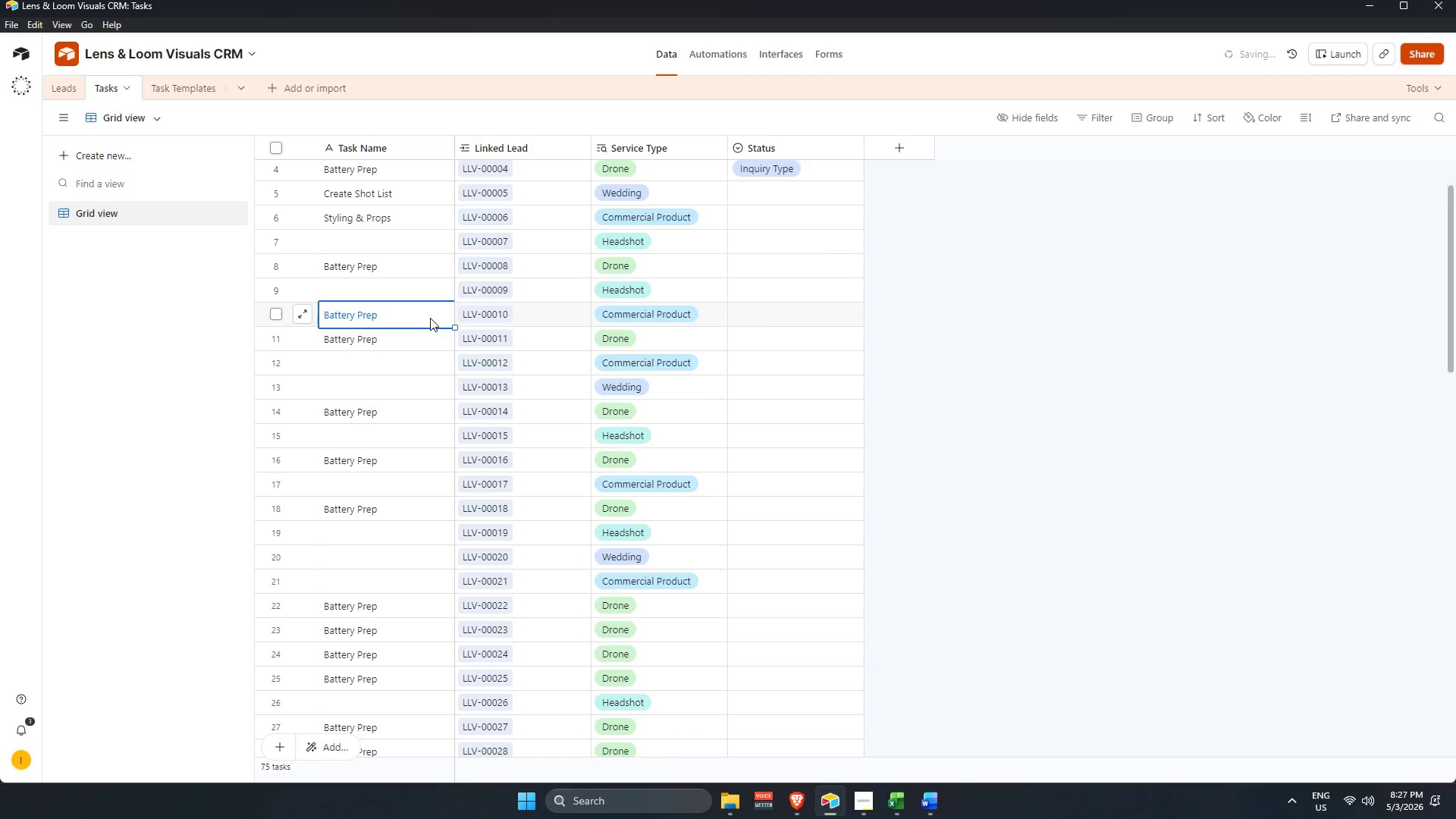 
key(Backspace)
 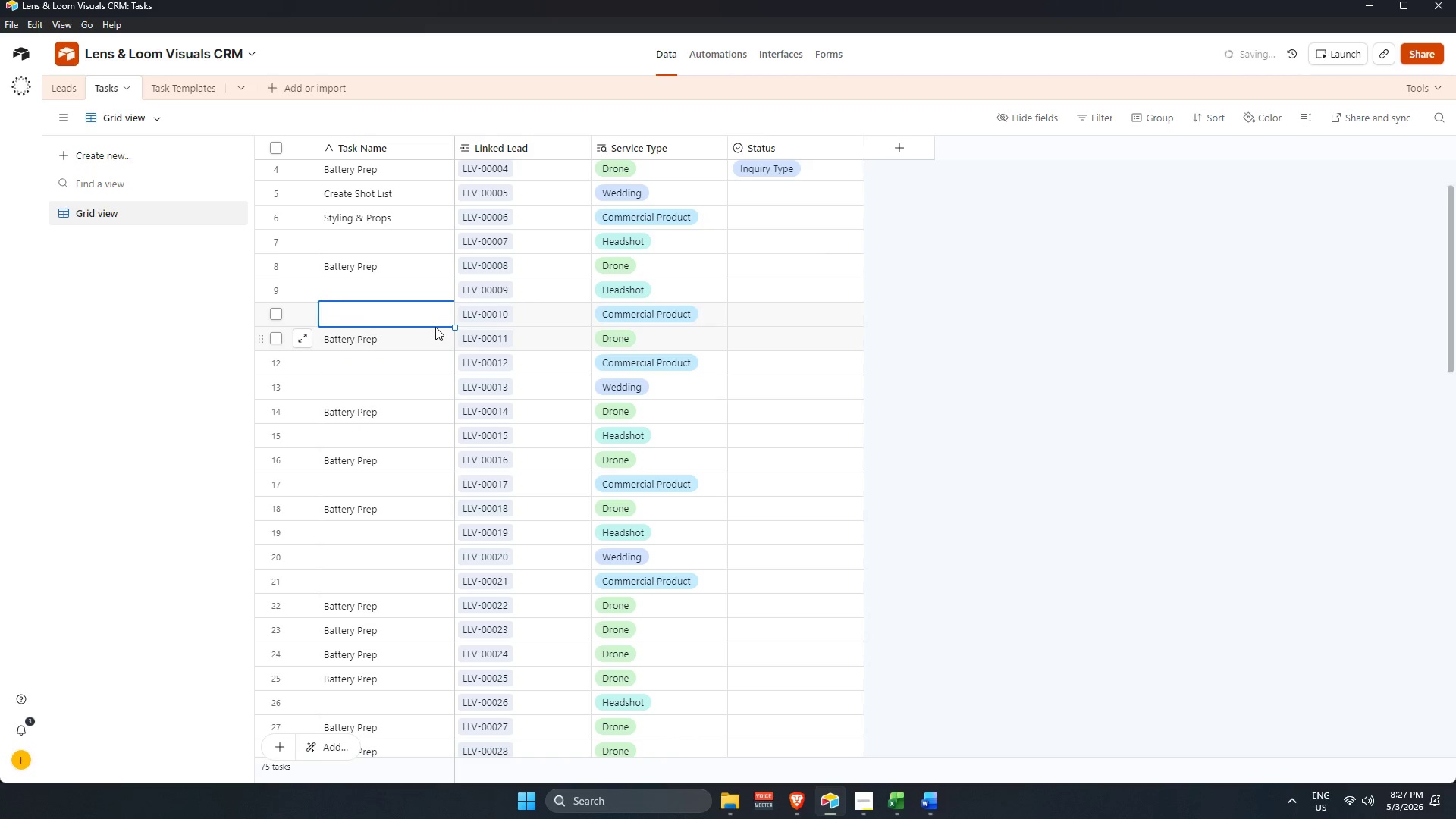 
scroll: coordinate [410, 340], scroll_direction: up, amount: 5.0
 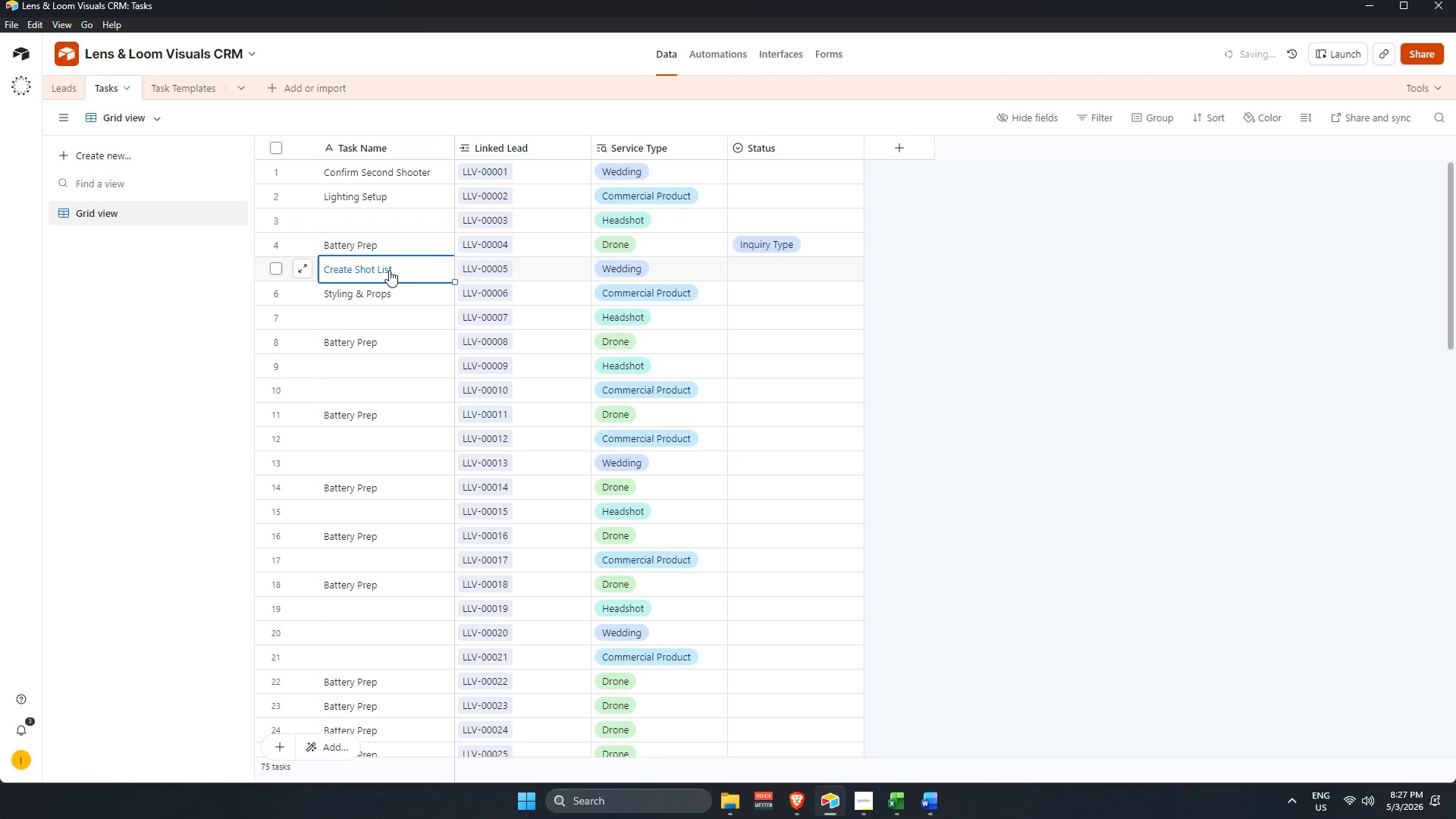 
key(Control+C)
 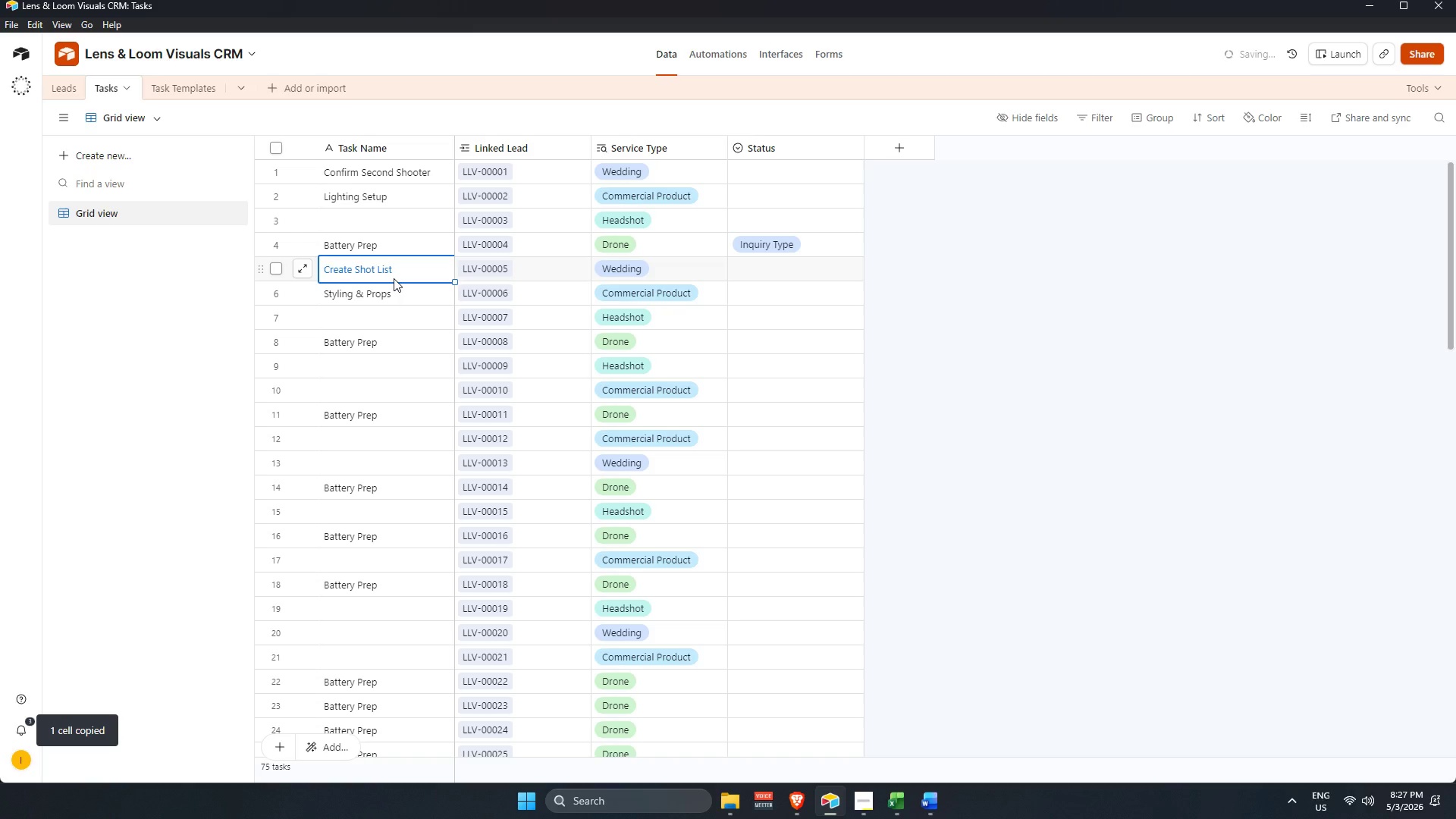 
scroll: coordinate [566, 231], scroll_direction: up, amount: 2.0
 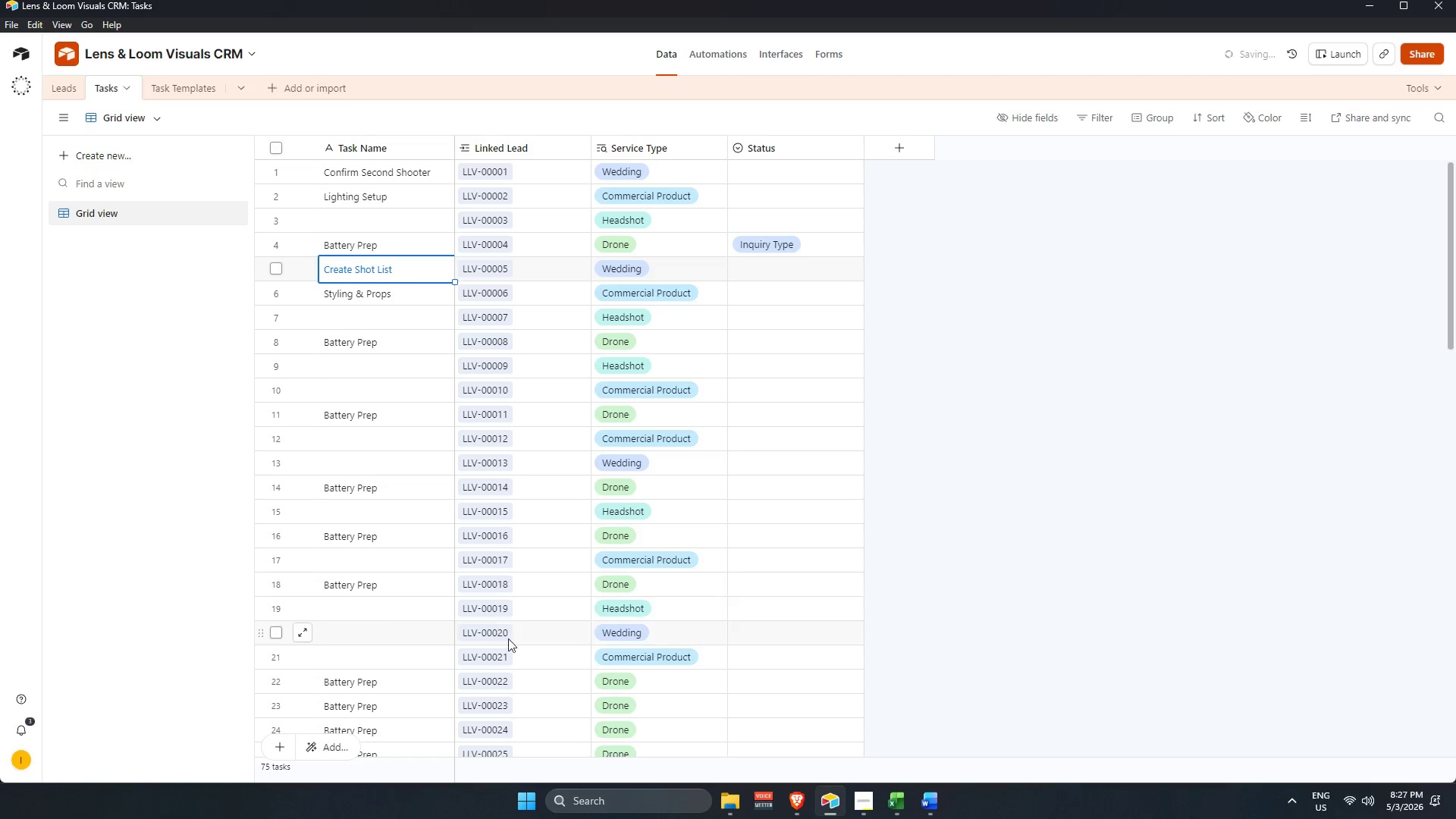 
key(Control+V)
 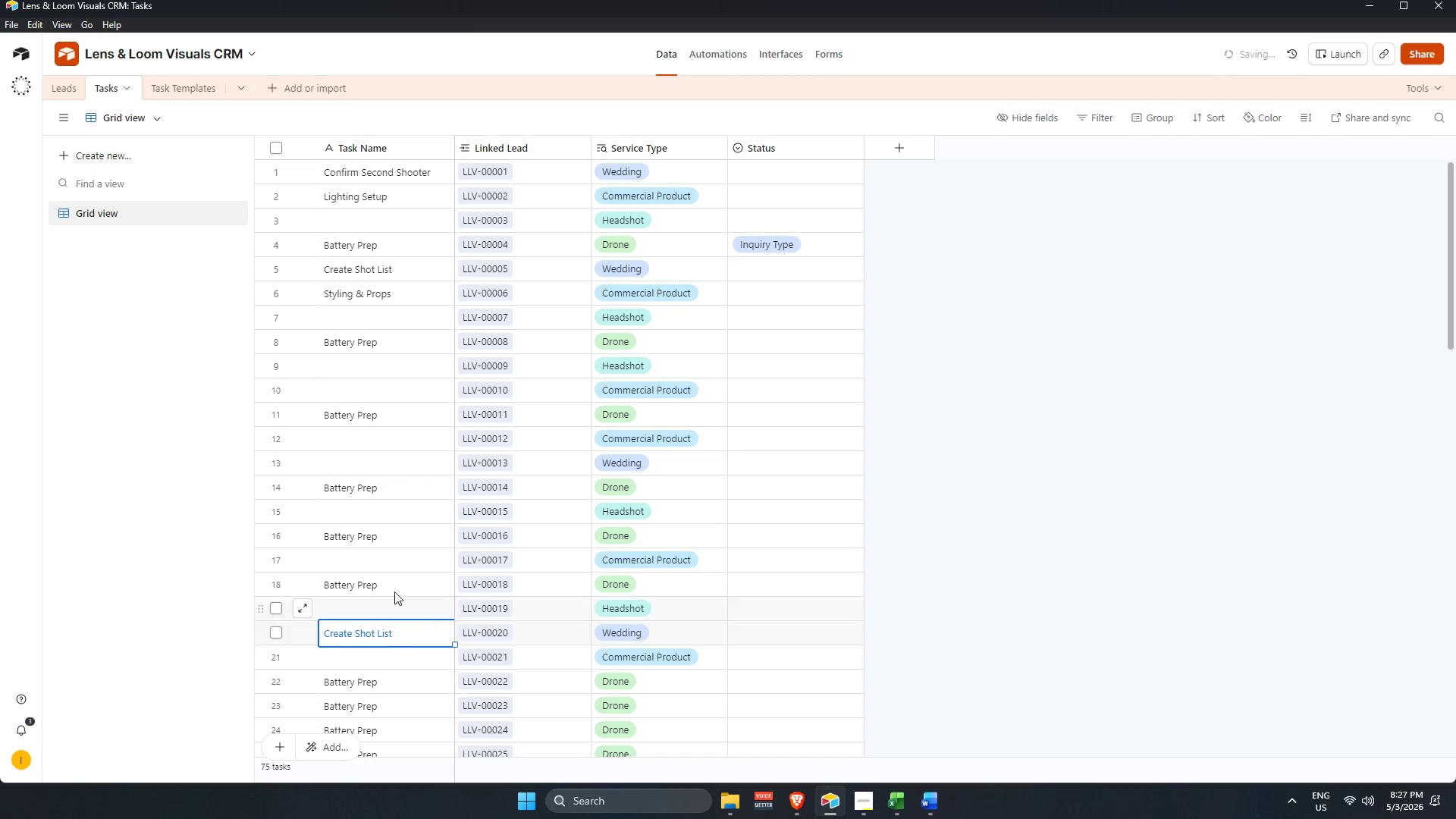 
scroll: coordinate [397, 516], scroll_direction: up, amount: 3.0
 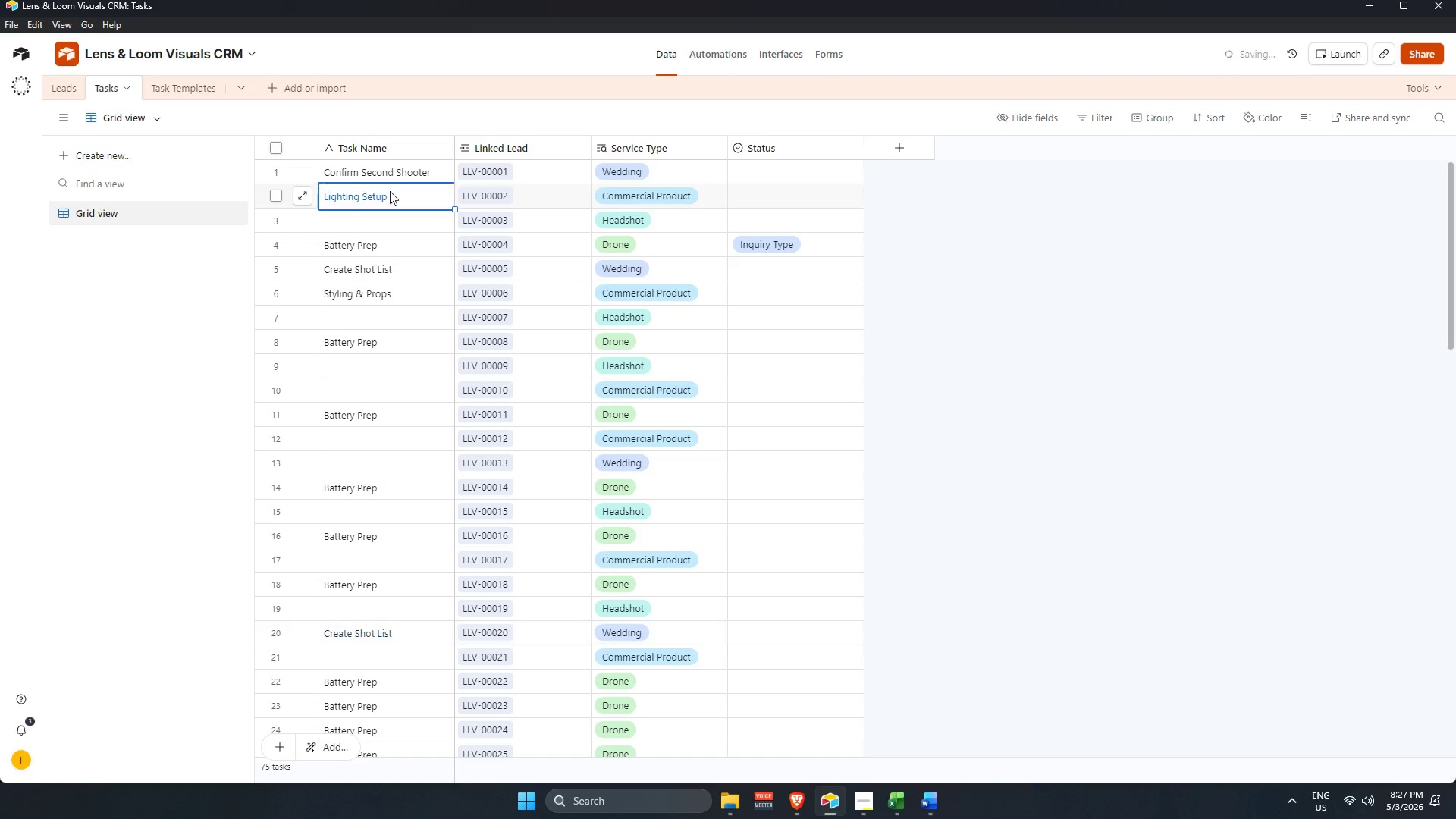 
key(Control+C)
 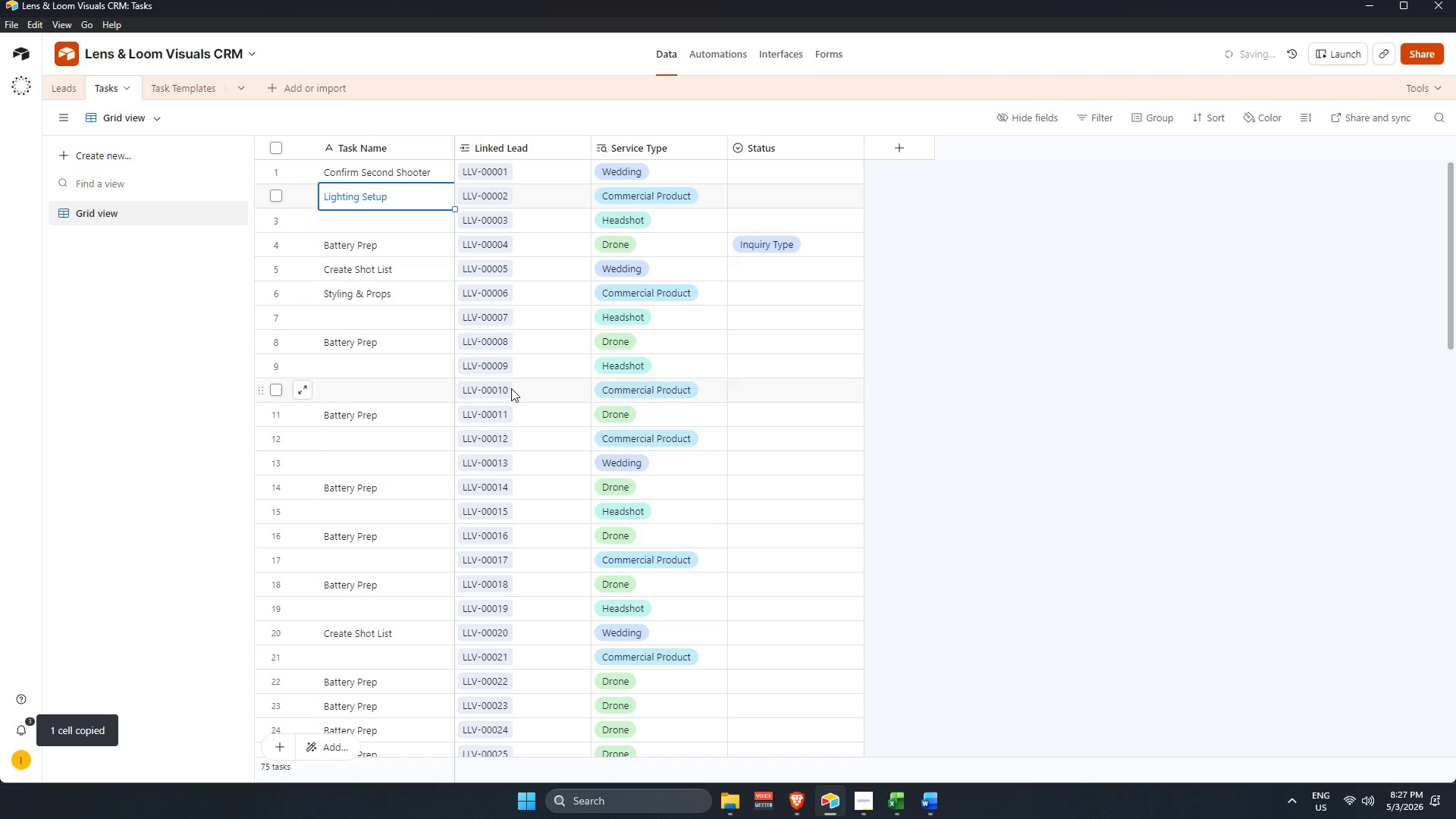 
key(Control+V)
 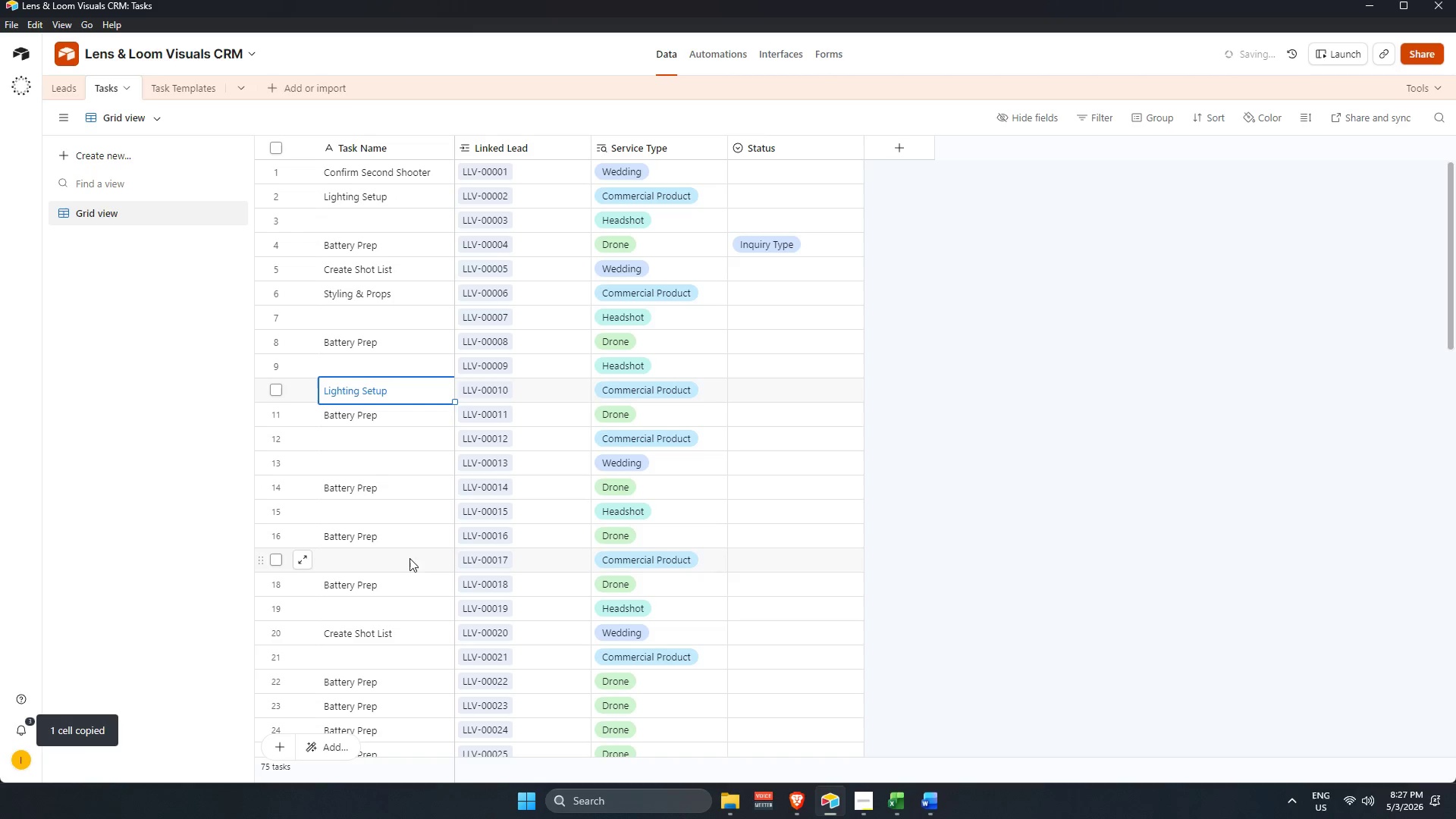 
left_click_drag(start_coordinate=[410, 565], to_coordinate=[413, 564])
 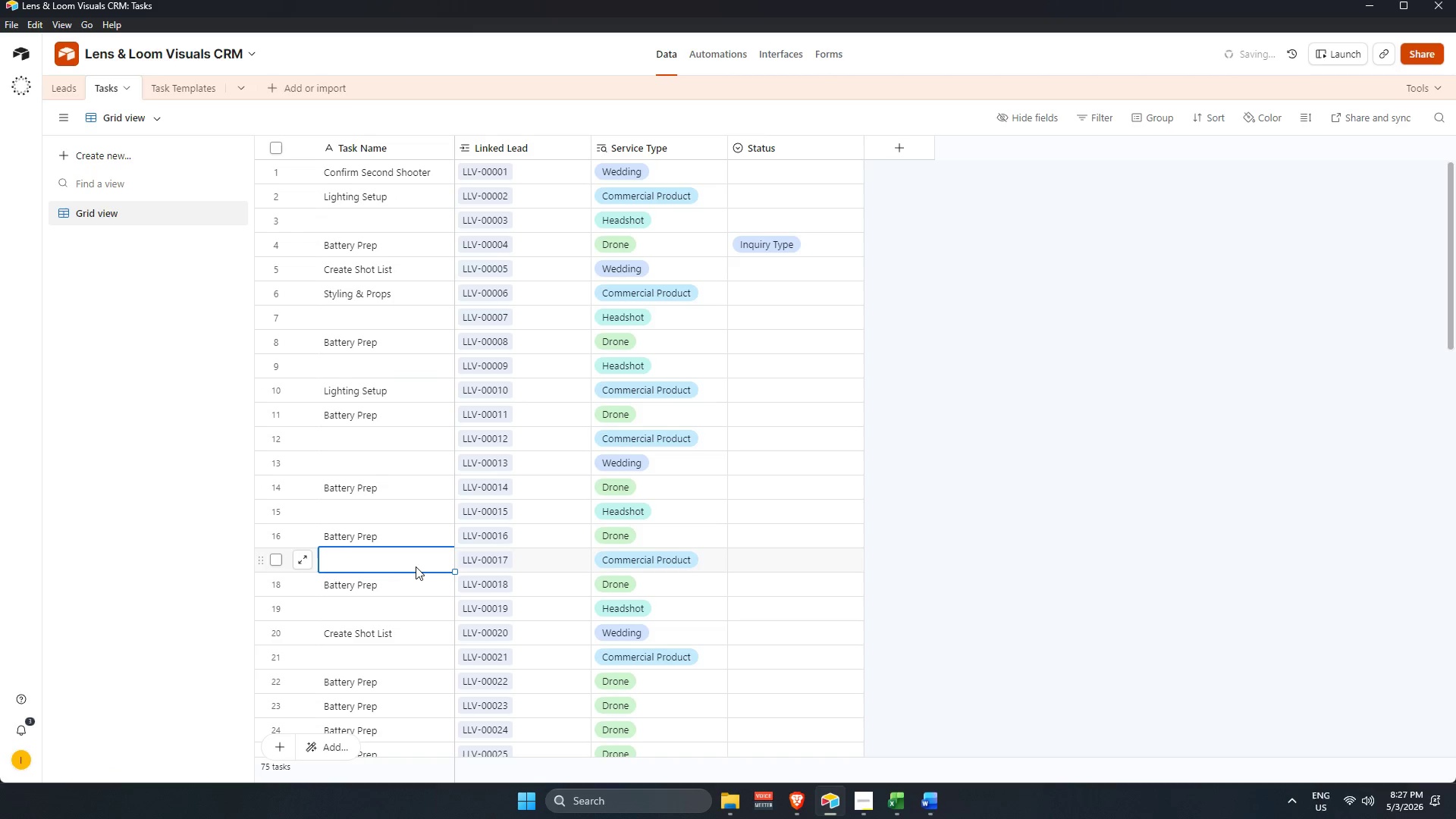 
key(Control+V)
 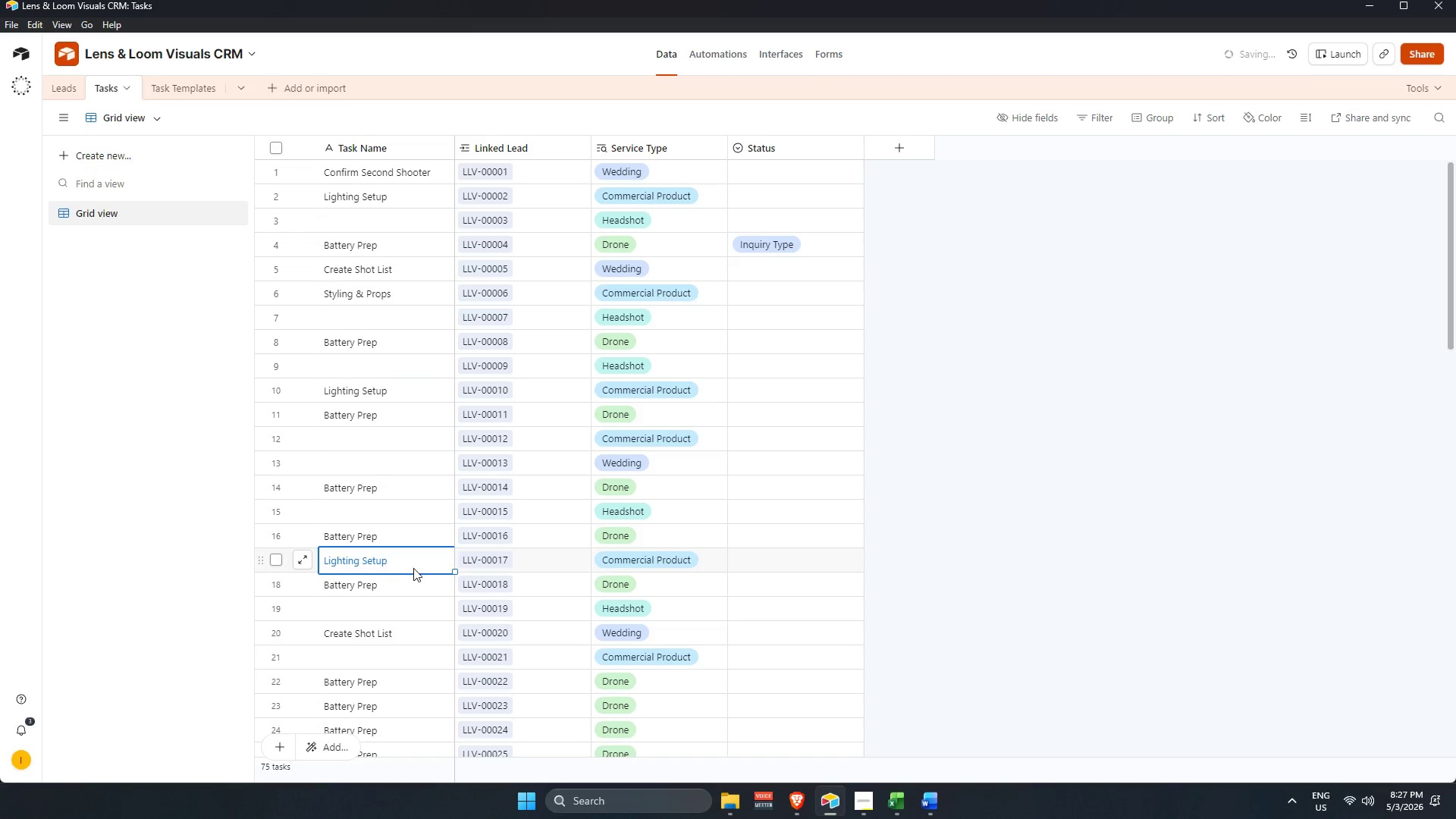 
scroll: coordinate [414, 570], scroll_direction: down, amount: 2.0
 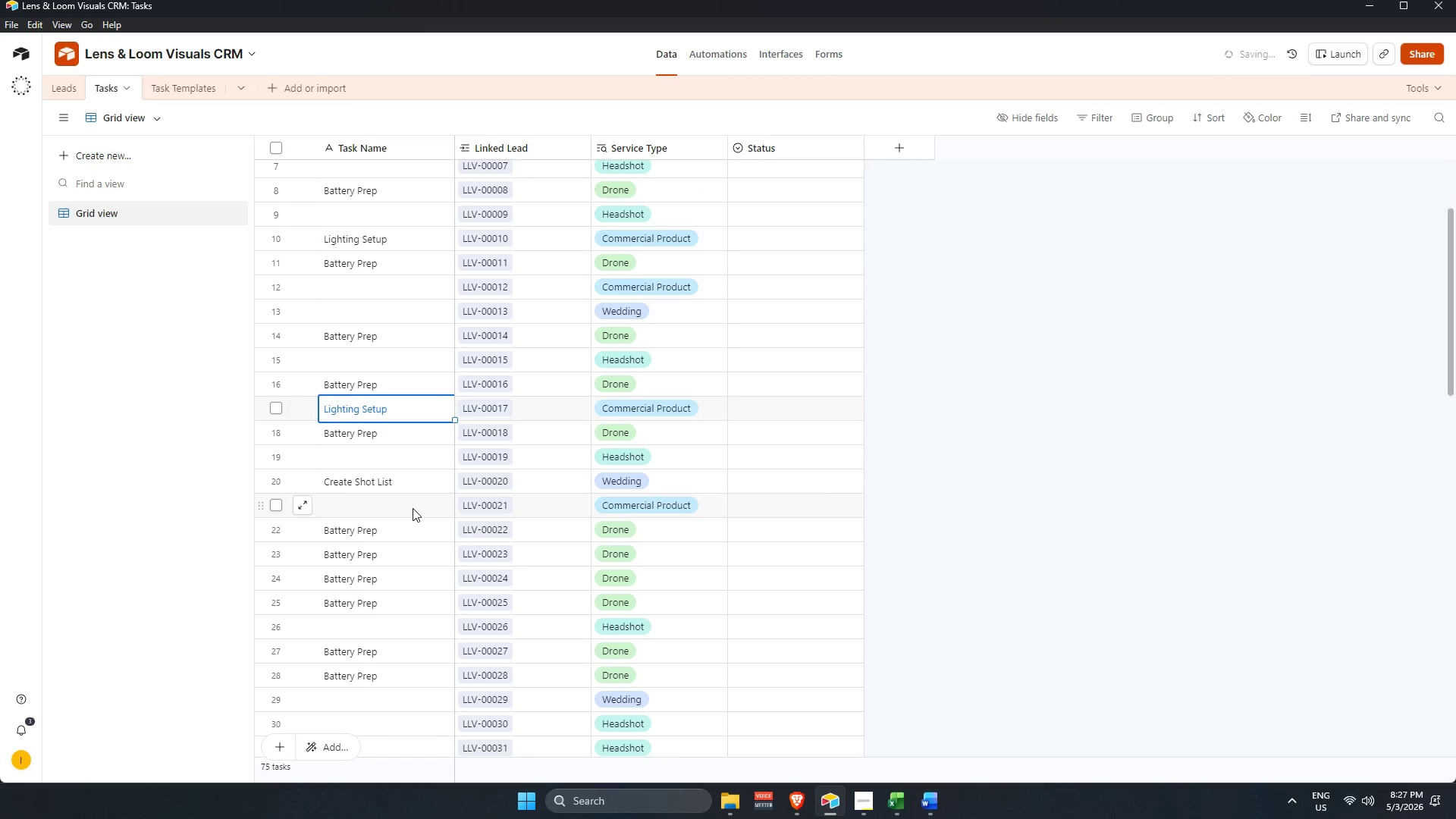 
key(Control+ControlLeft)
 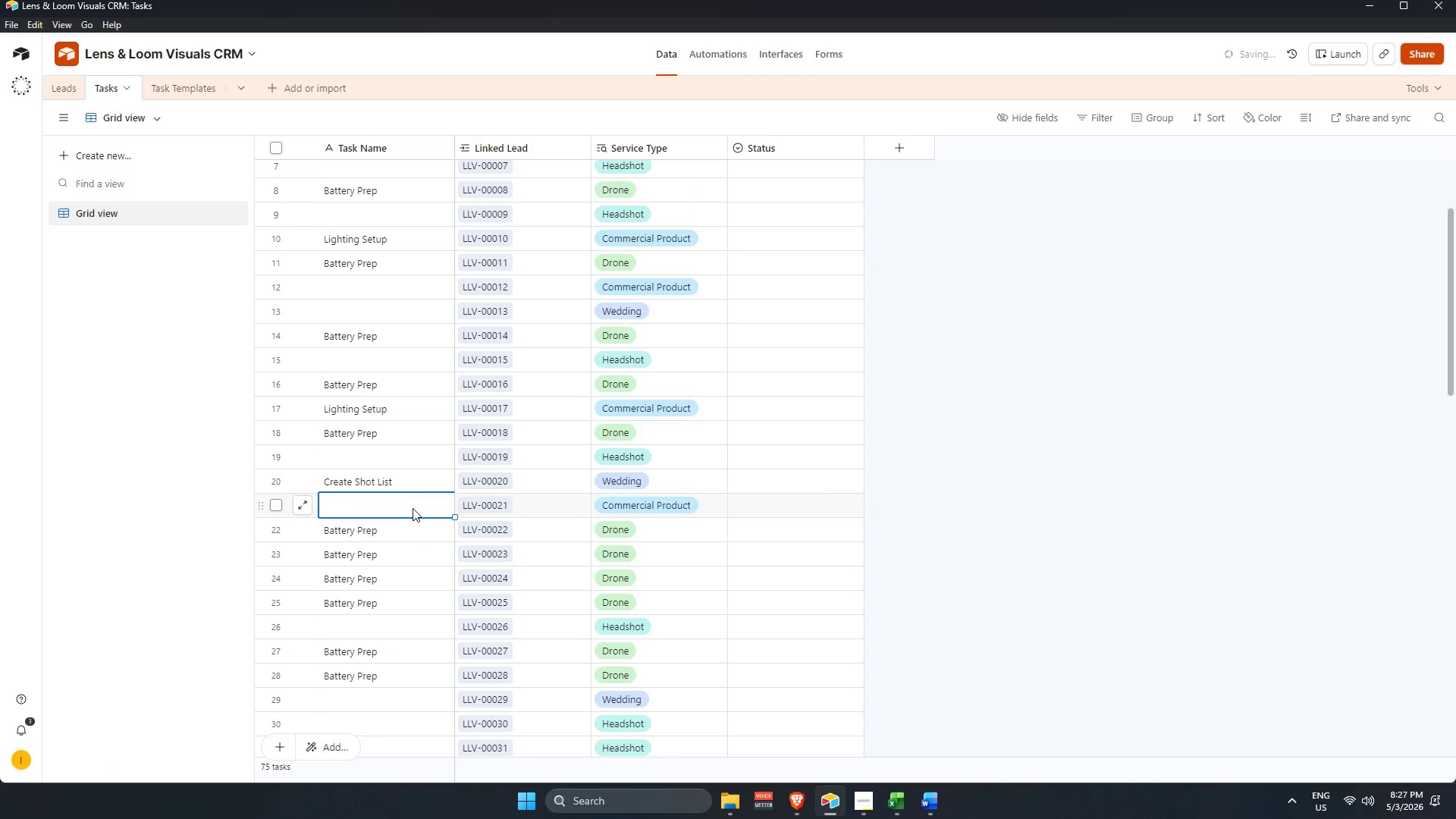 
key(Control+V)
 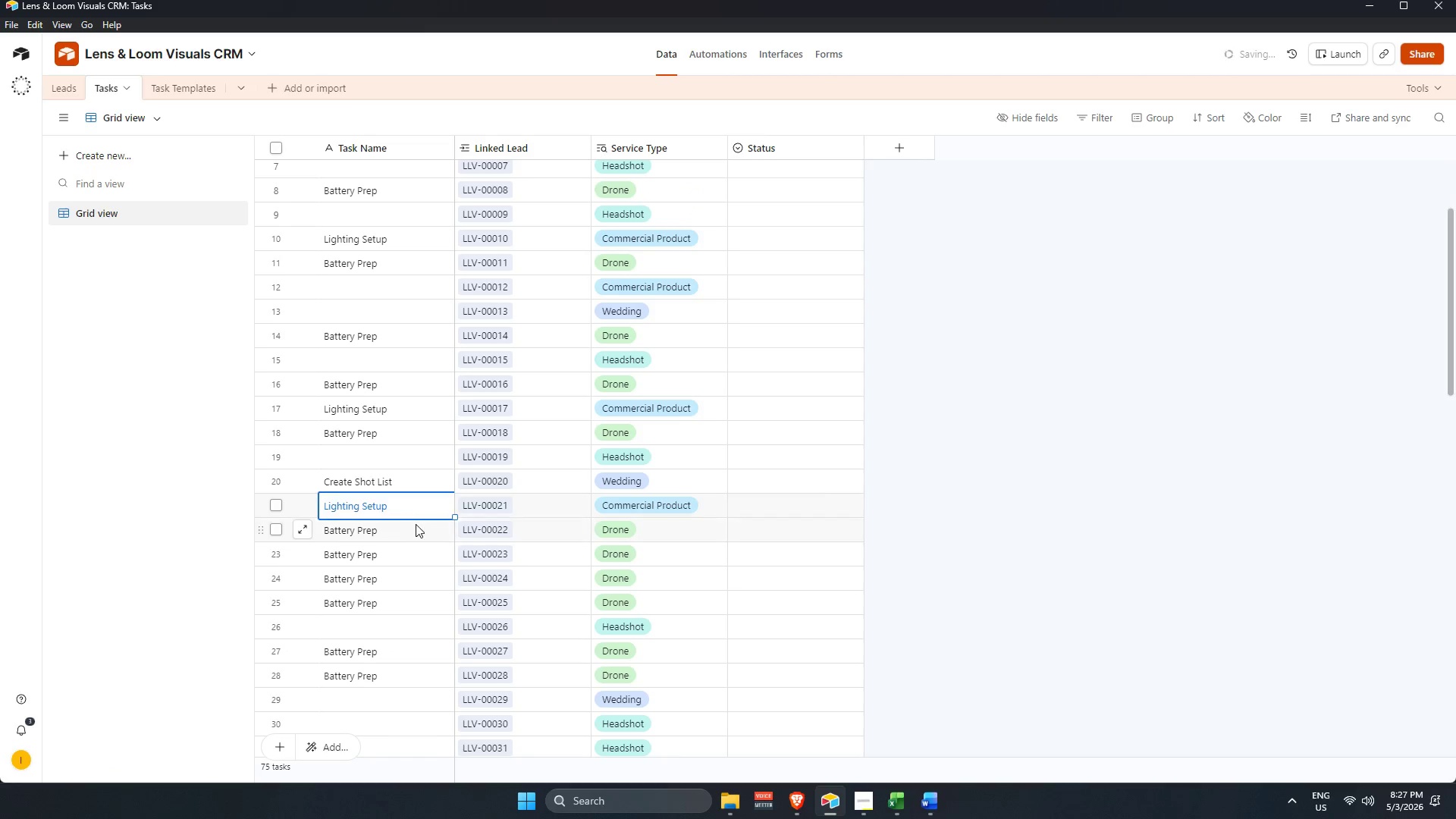 
scroll: coordinate [421, 525], scroll_direction: down, amount: 6.0
 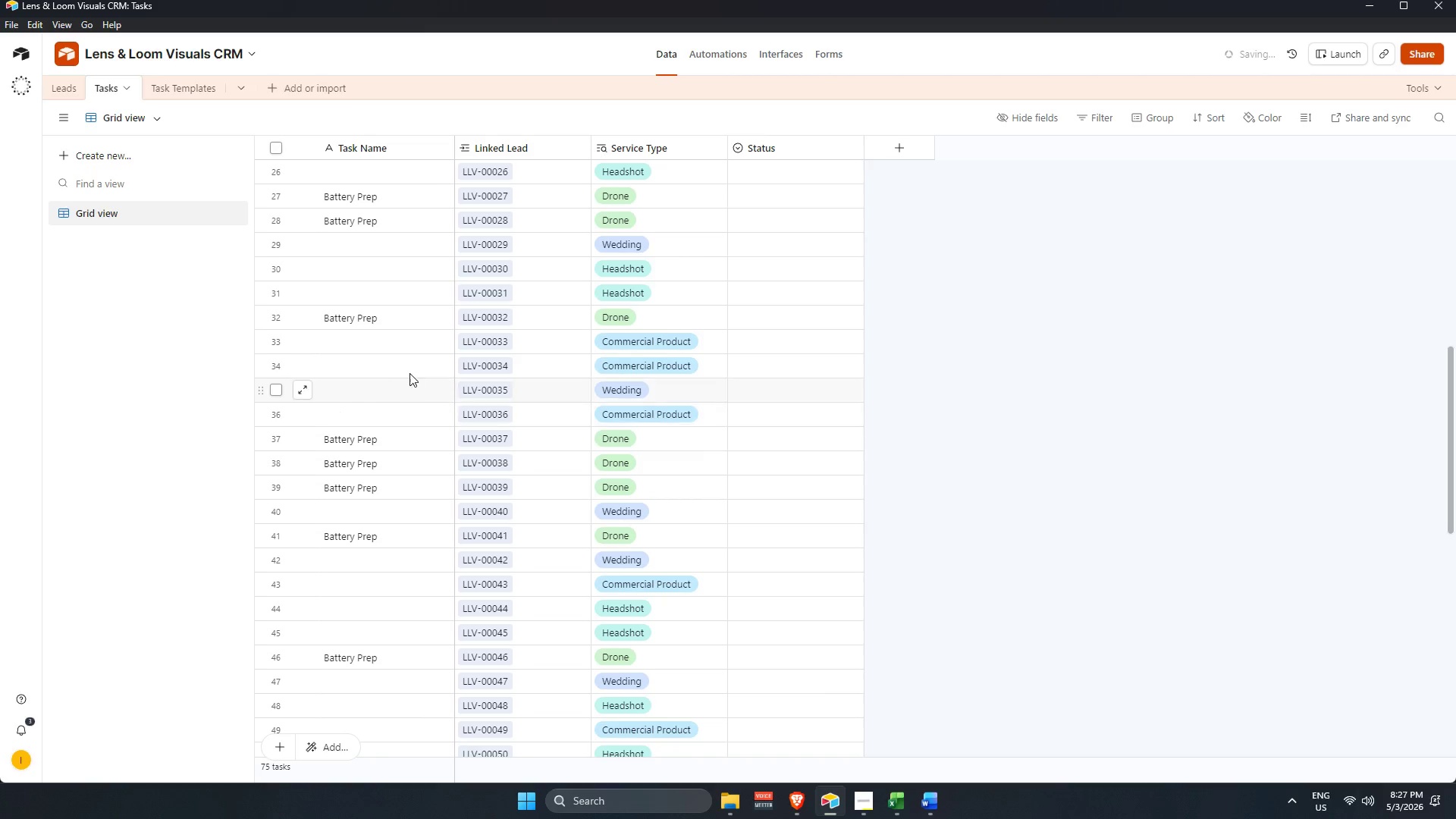 
left_click([406, 347])
 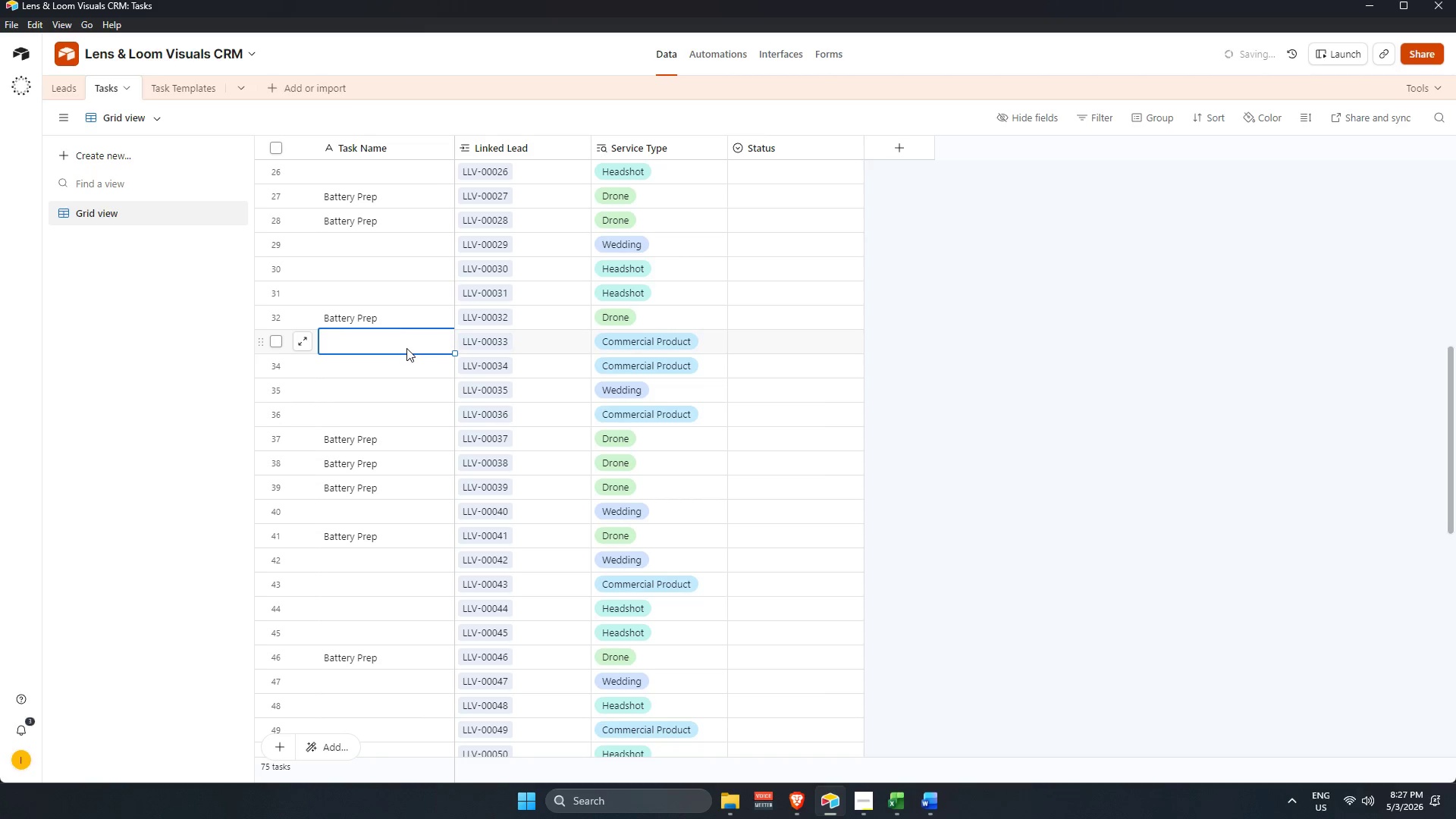 
key(Control+V)
 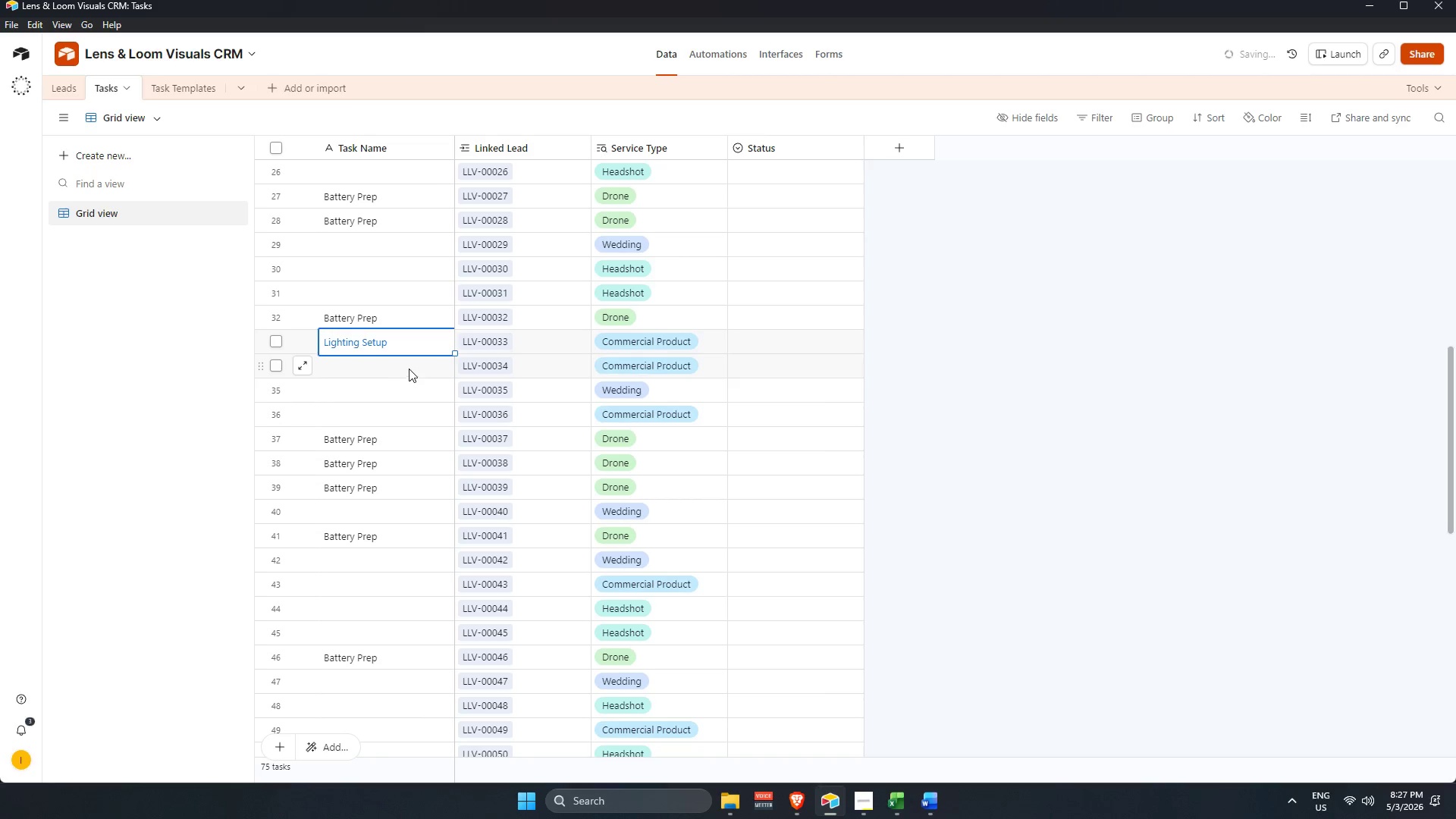 
key(Control+V)
 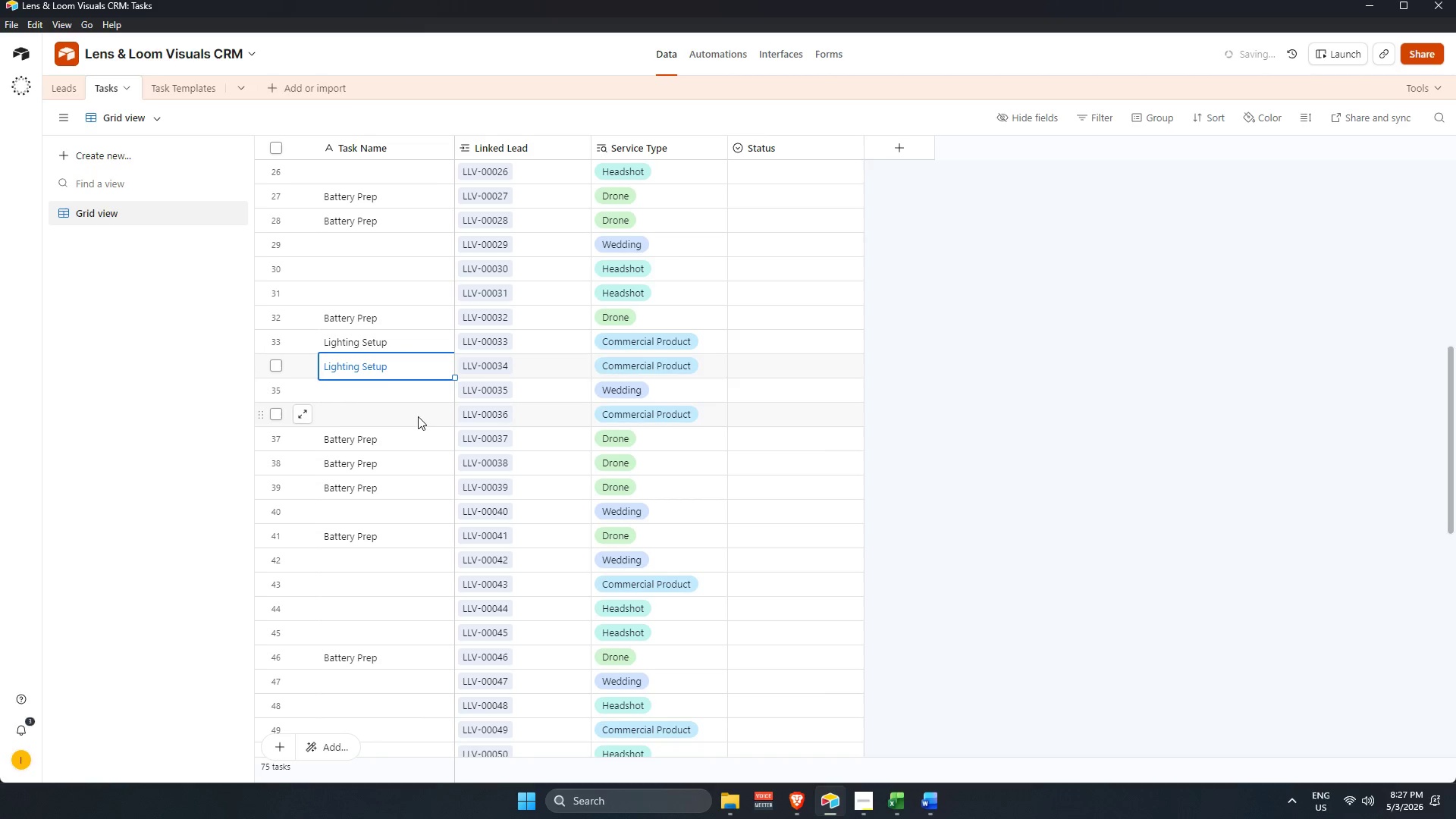 
left_click([416, 412])
 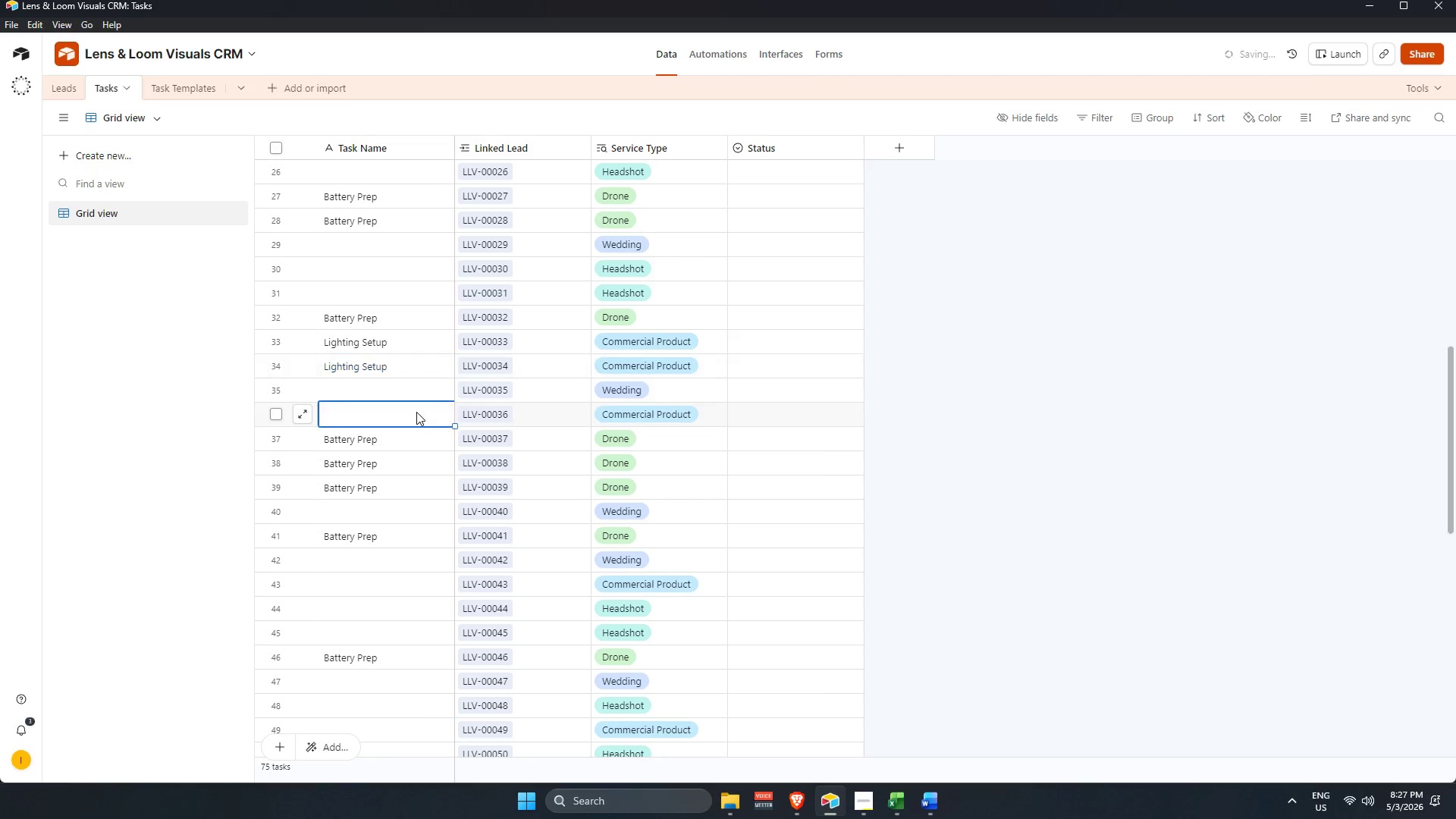 
key(Control+V)
 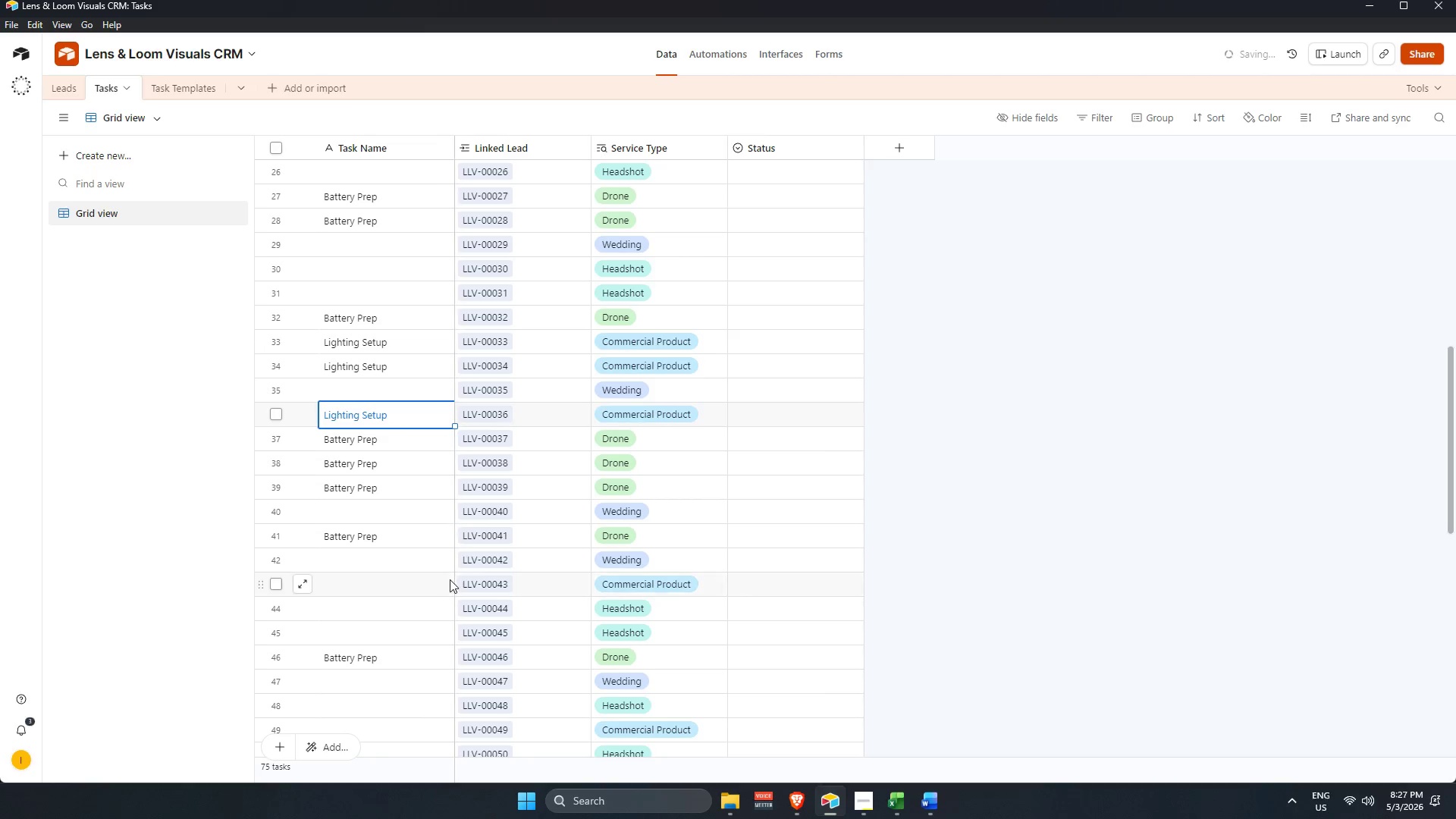 
left_click_drag(start_coordinate=[443, 582], to_coordinate=[444, 586])
 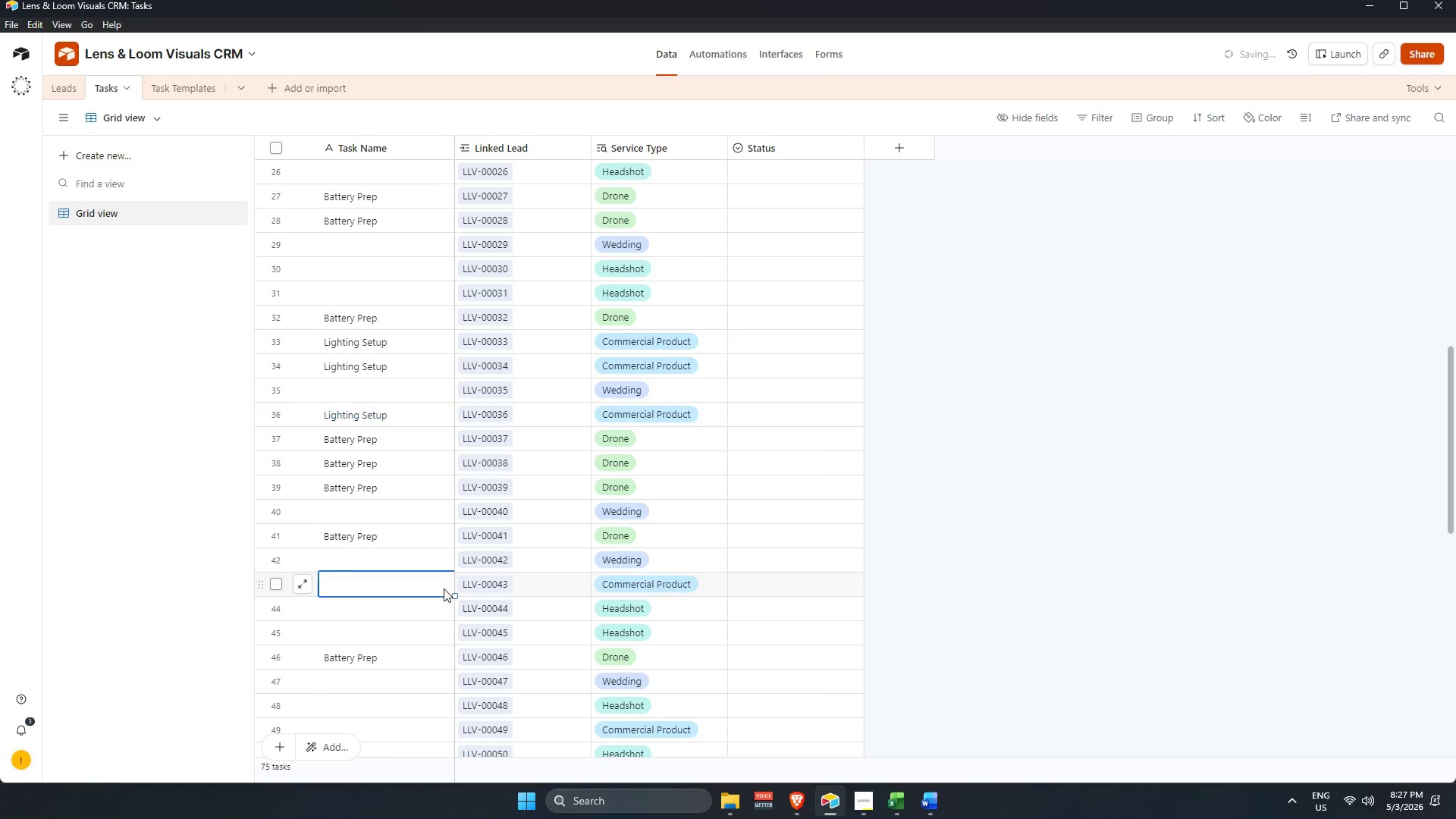 
key(Control+V)
 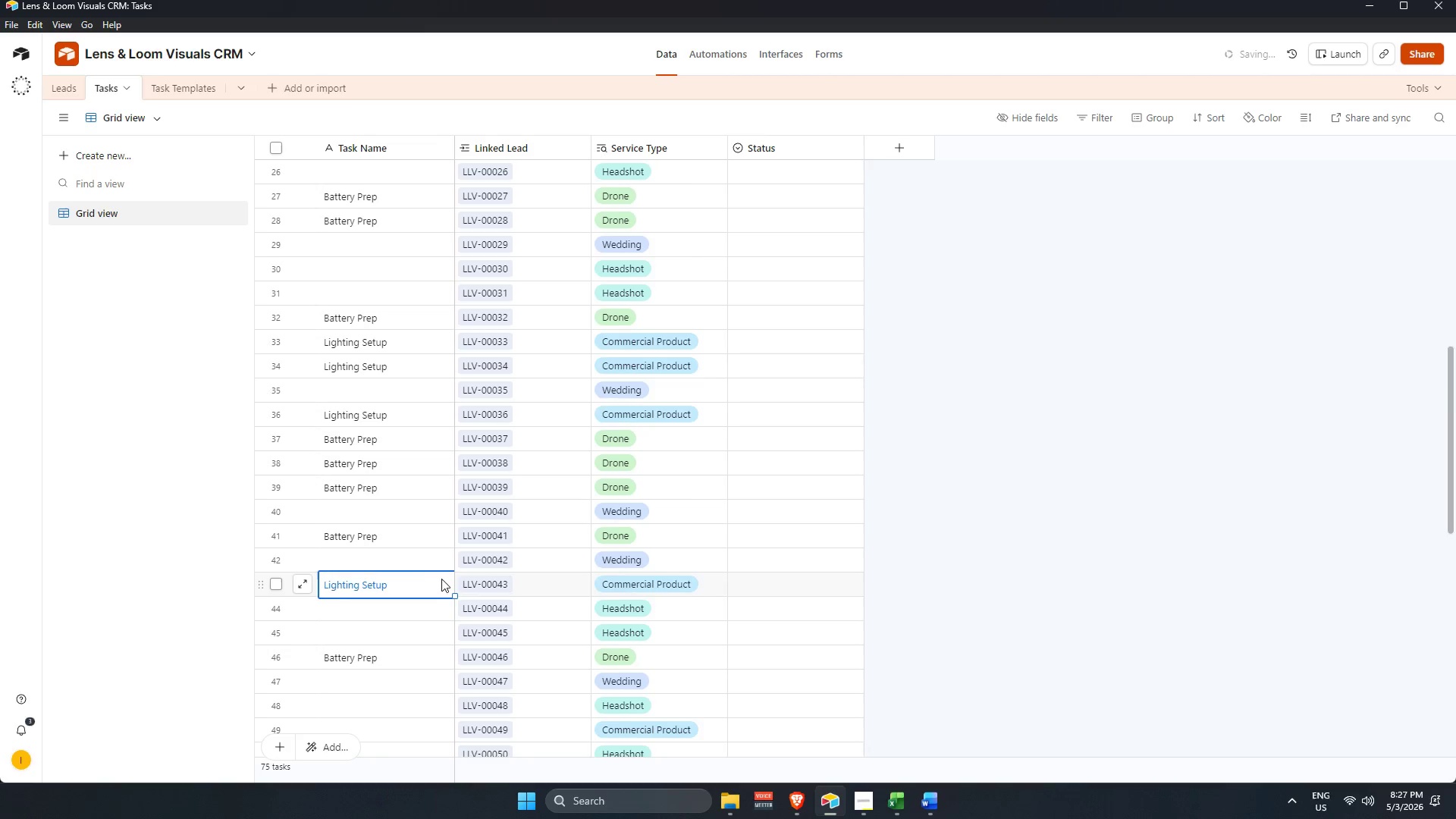 
scroll: coordinate [441, 574], scroll_direction: down, amount: 3.0
 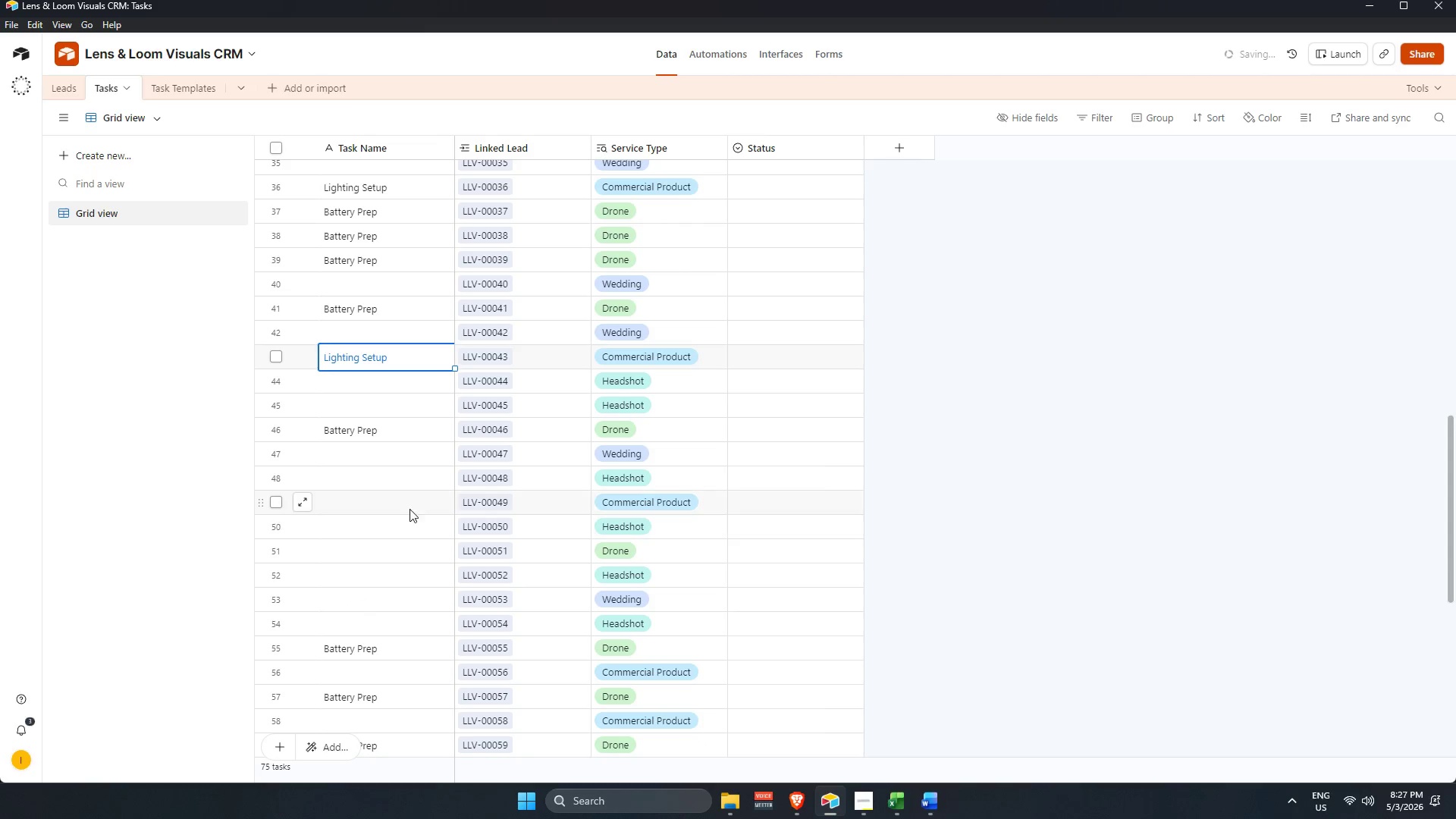 
key(Control+V)
 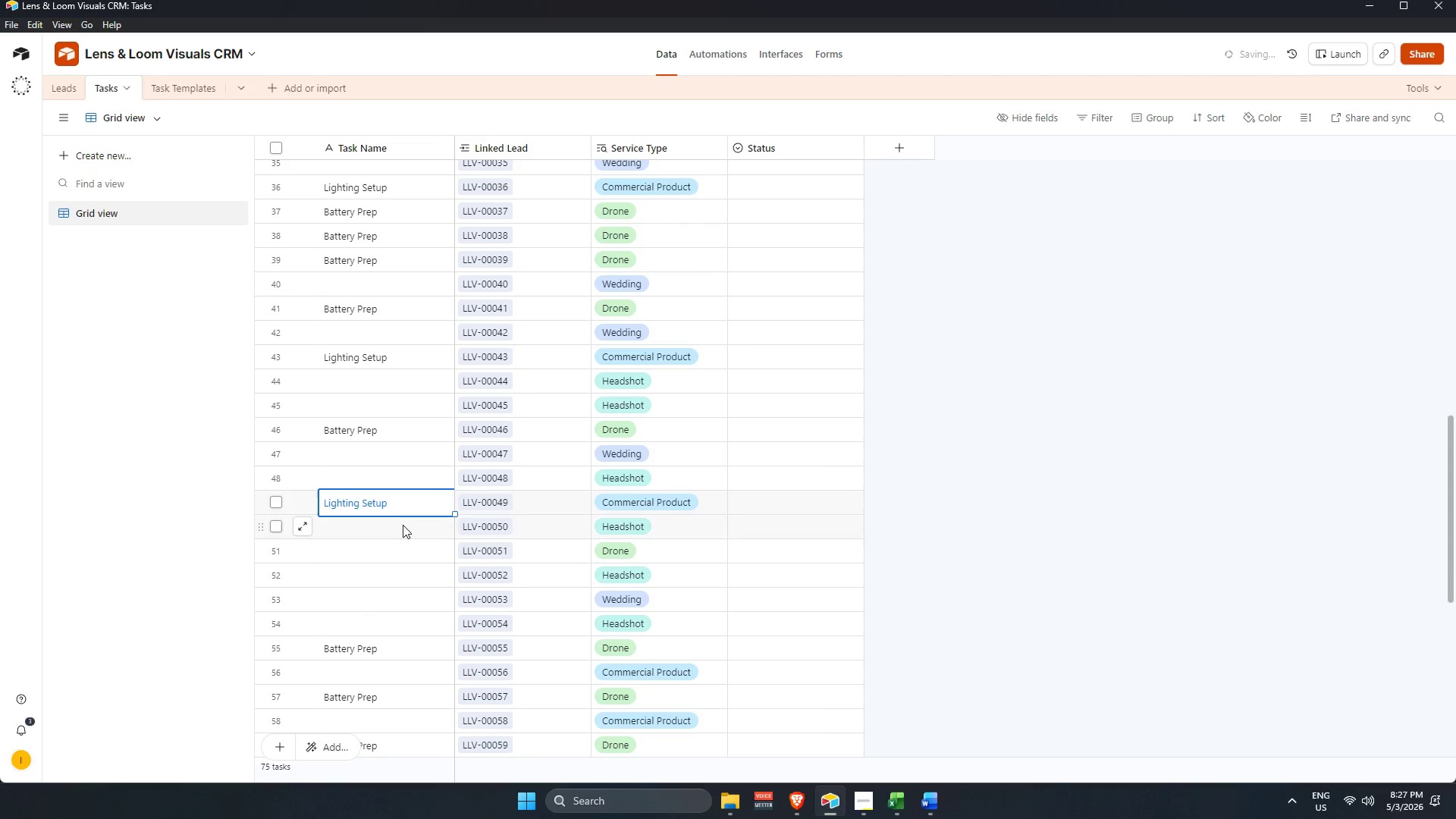 
scroll: coordinate [403, 529], scroll_direction: down, amount: 3.0
 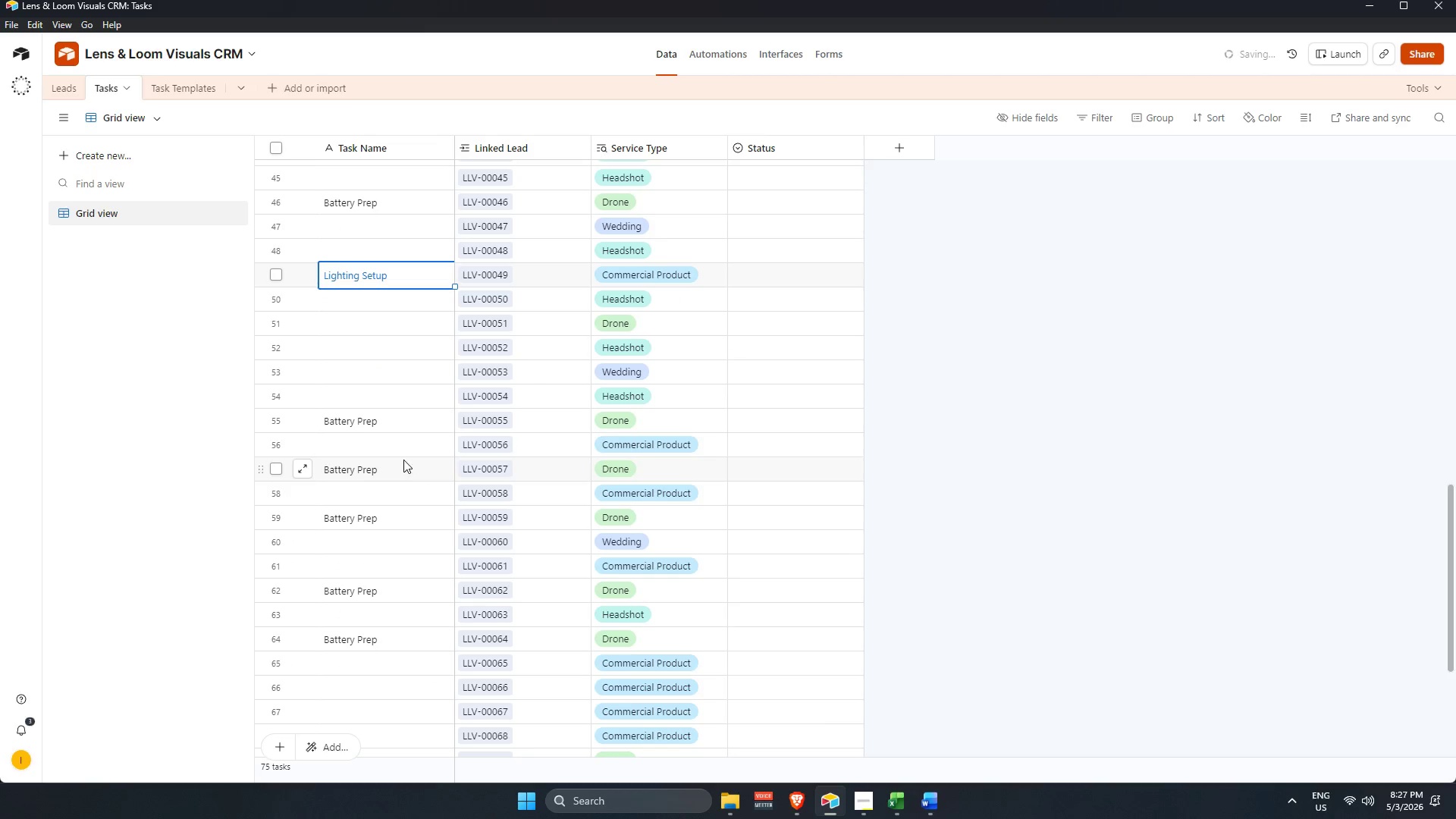 
left_click([403, 437])
 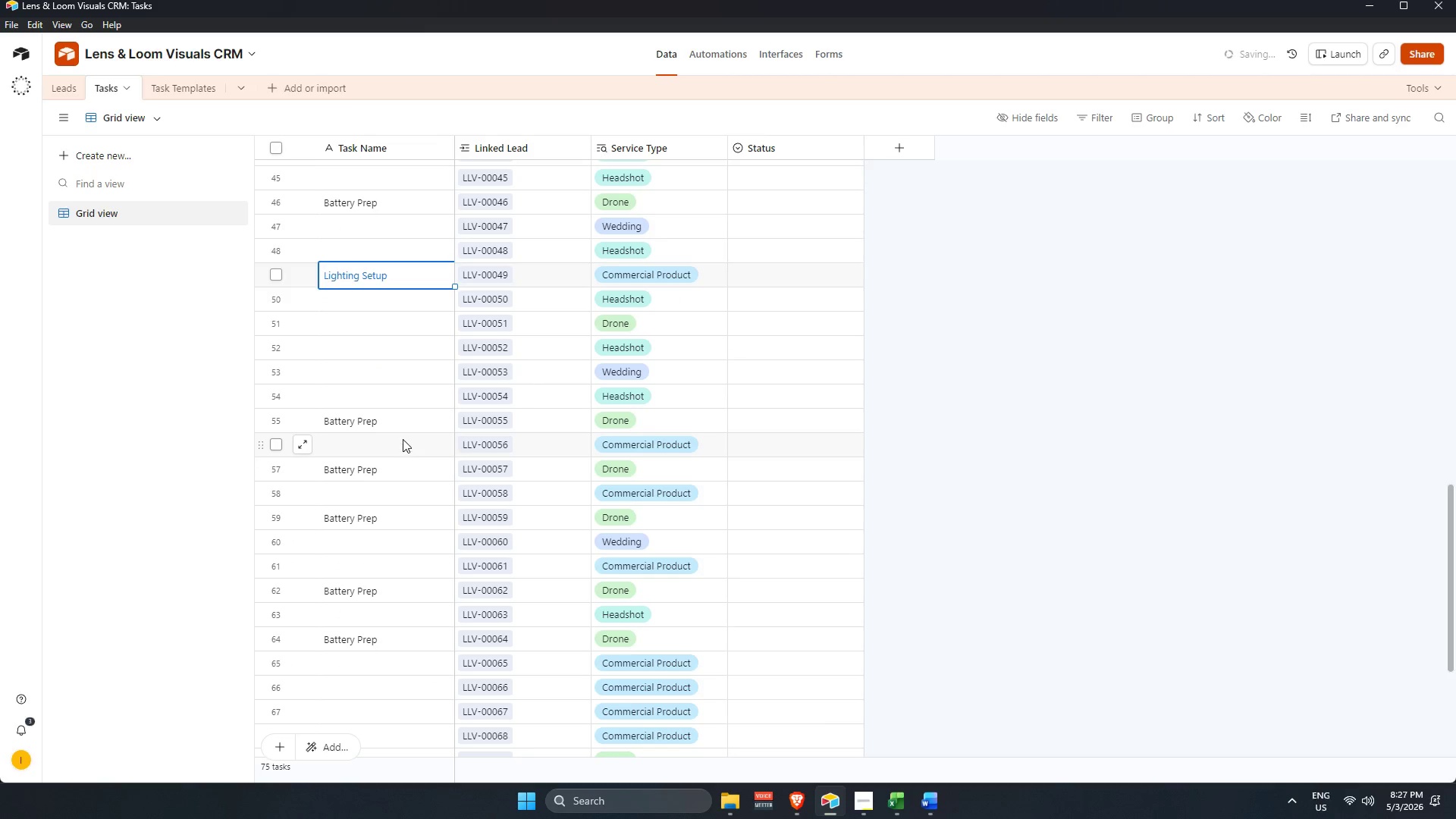 
key(Control+V)
 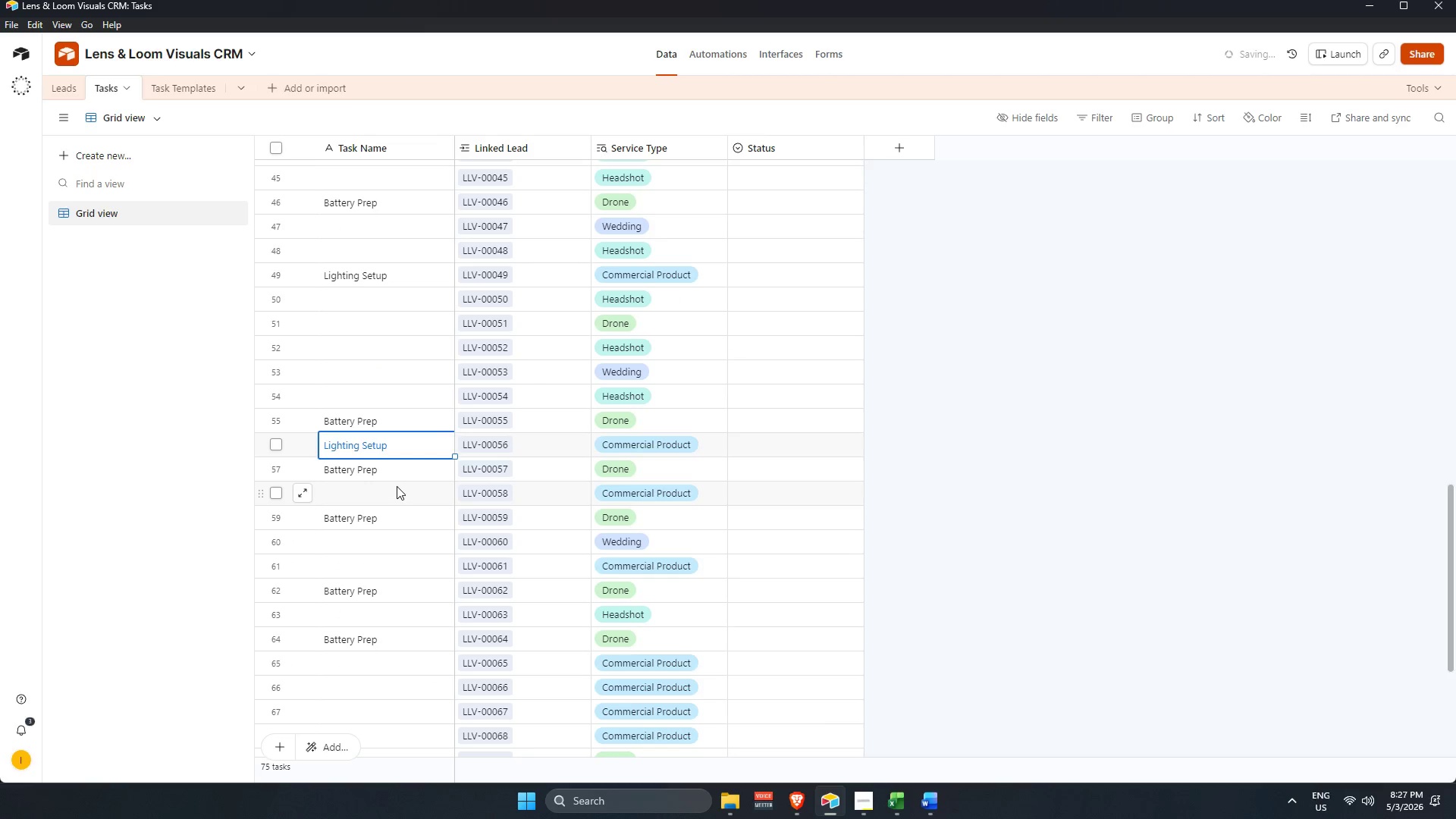 
key(Control+V)
 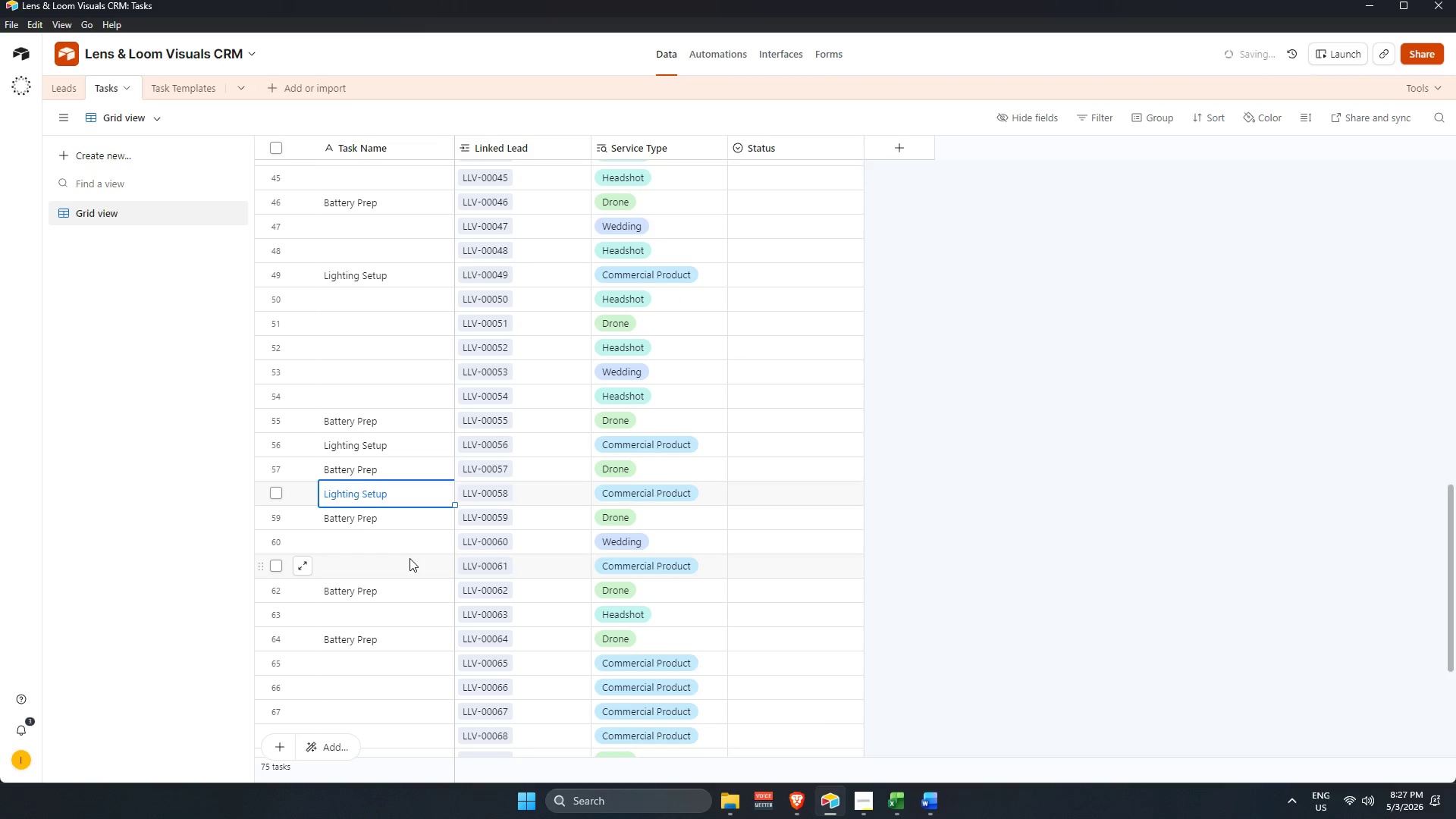 
key(Control+V)
 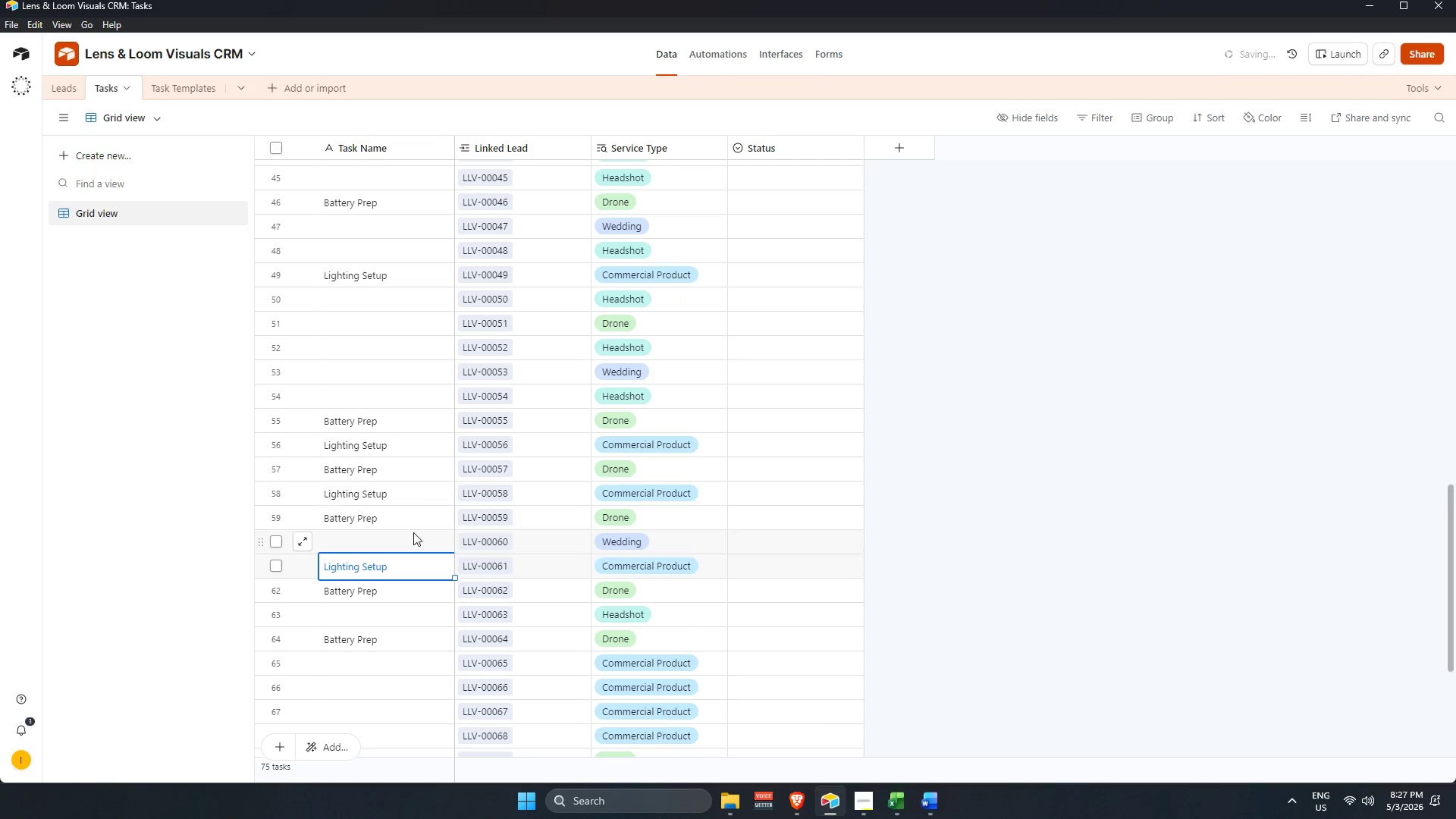 
scroll: coordinate [419, 520], scroll_direction: down, amount: 2.0
 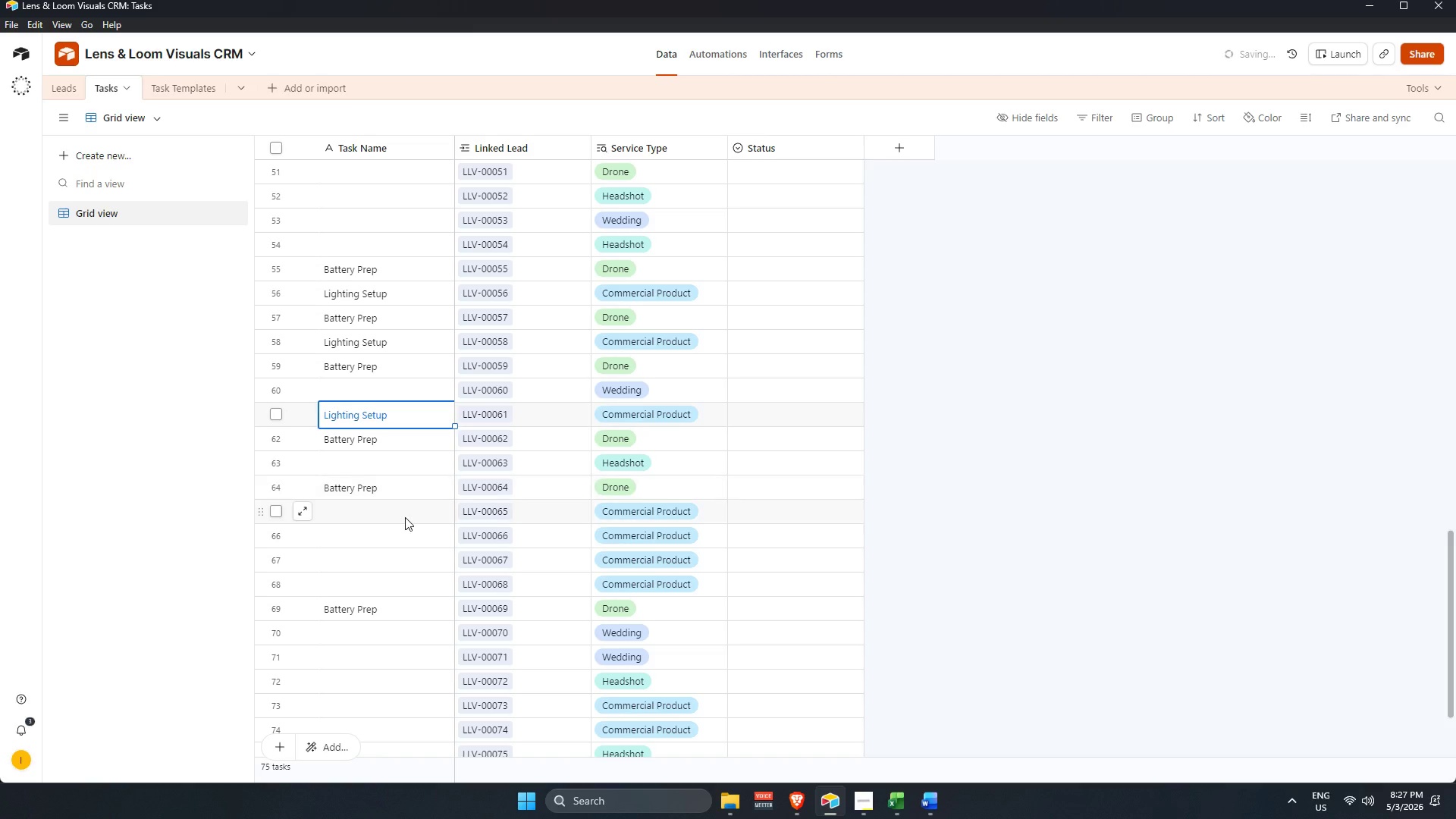 
left_click([403, 514])
 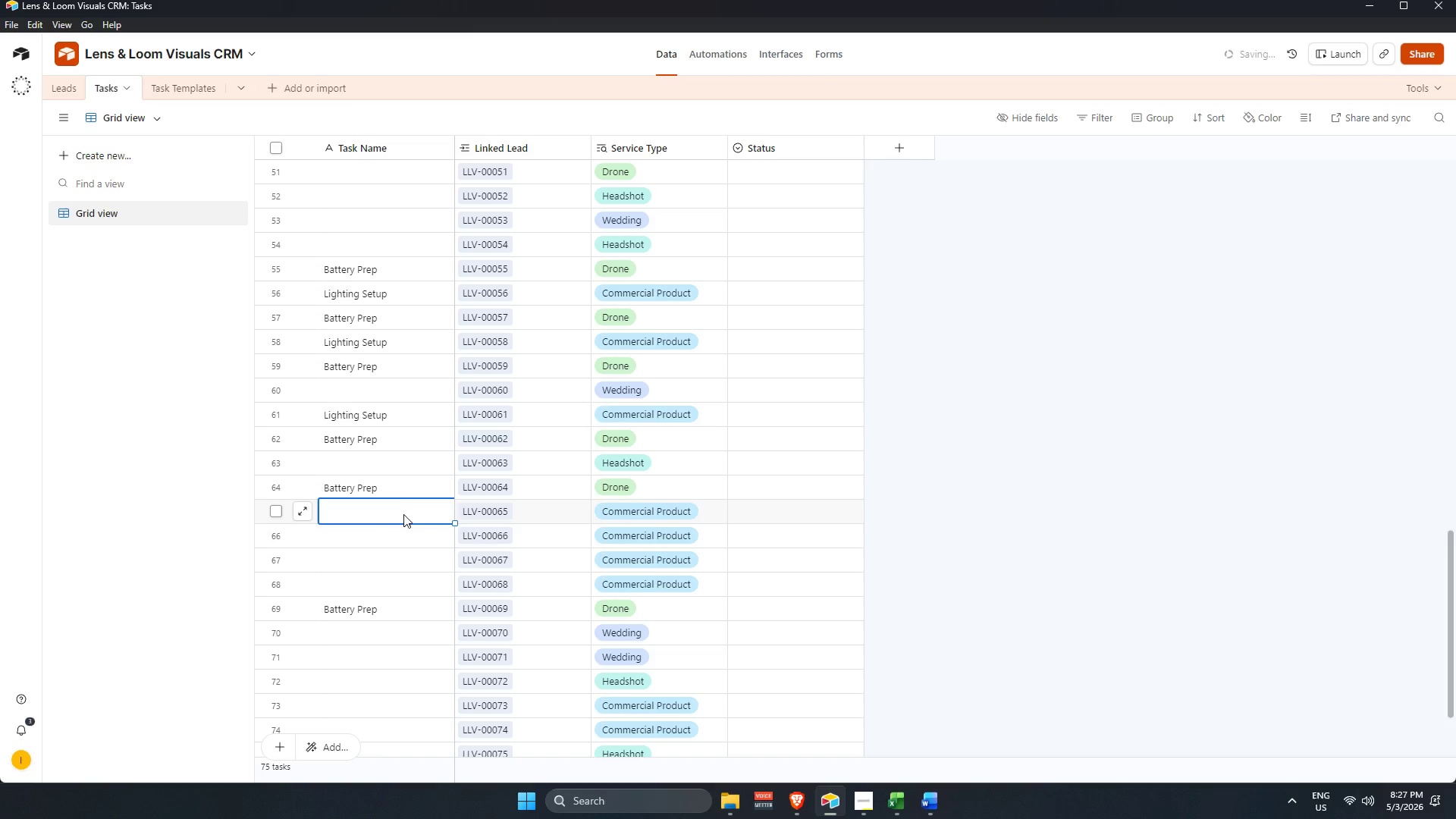 
key(Control+V)
 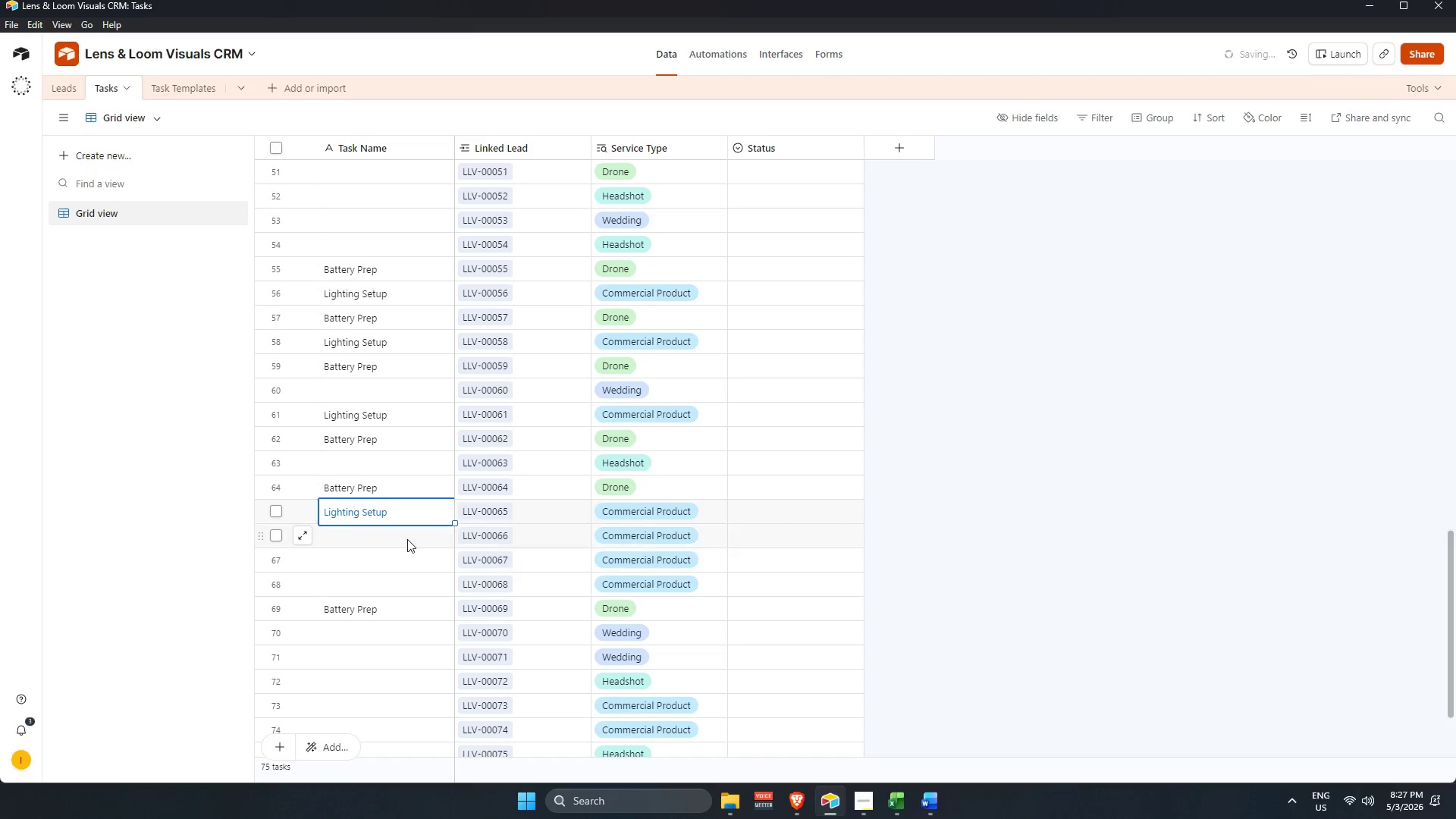 
key(Control+V)
 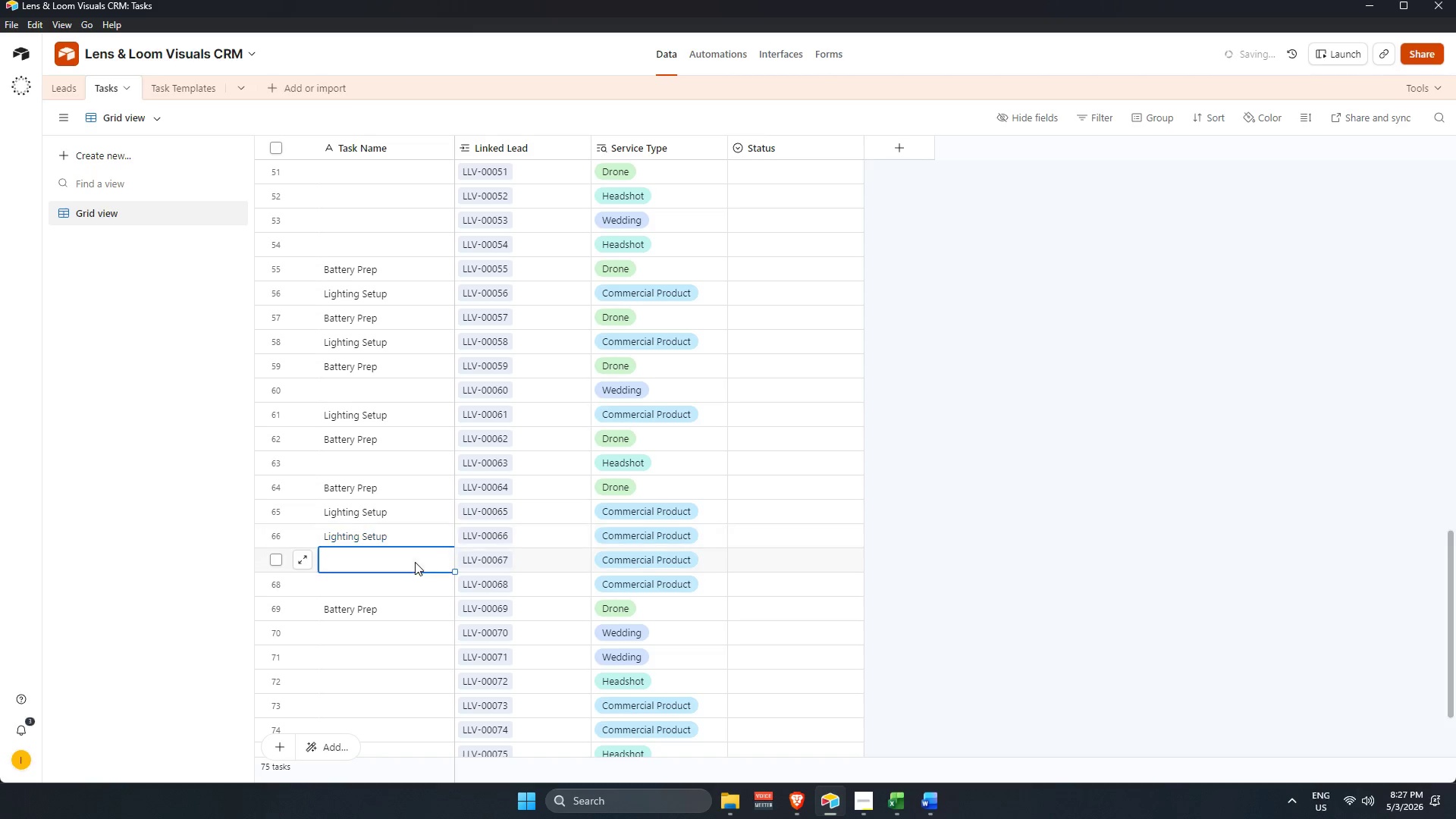 
key(Control+V)
 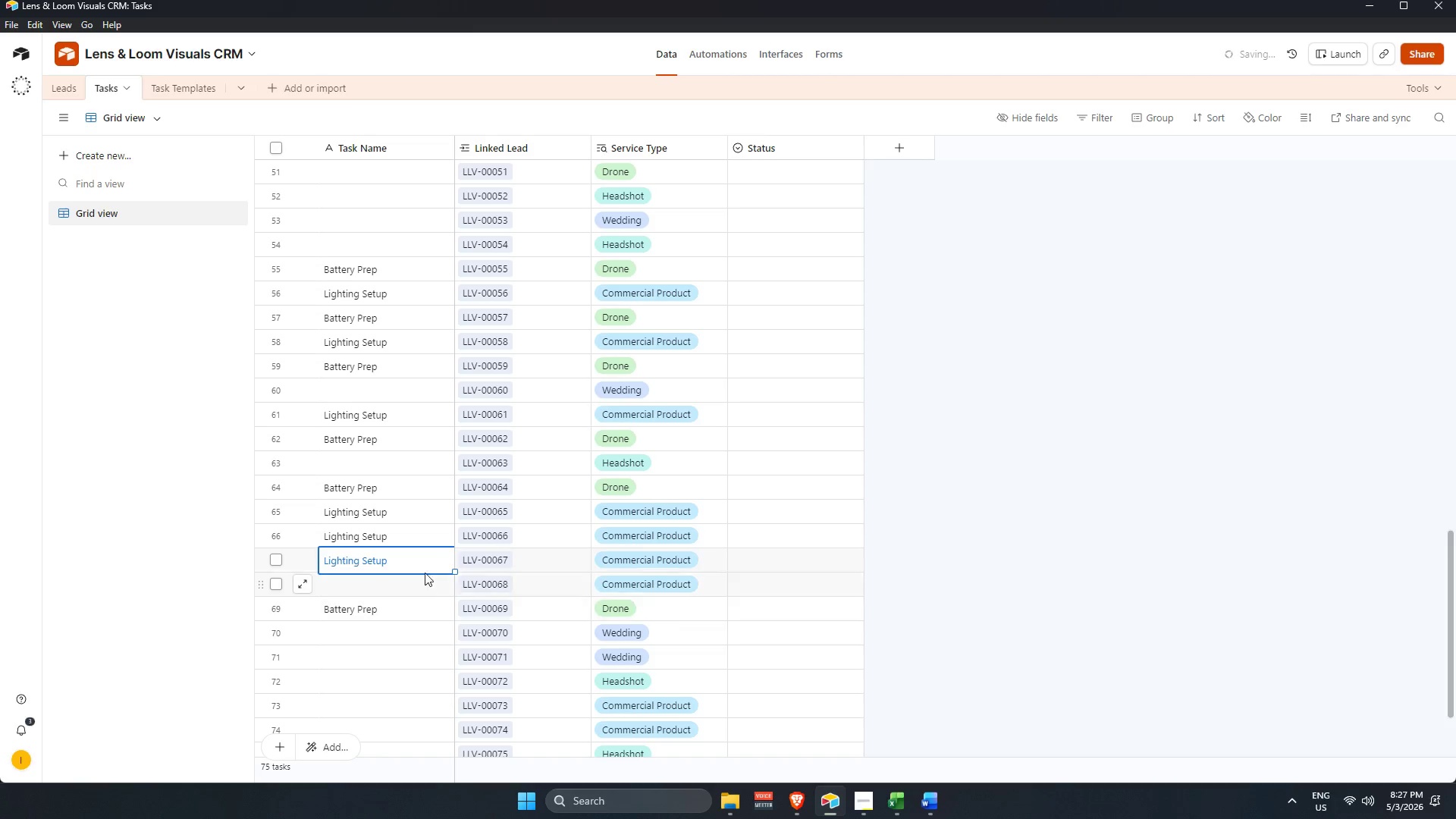 
scroll: coordinate [428, 560], scroll_direction: down, amount: 3.0
 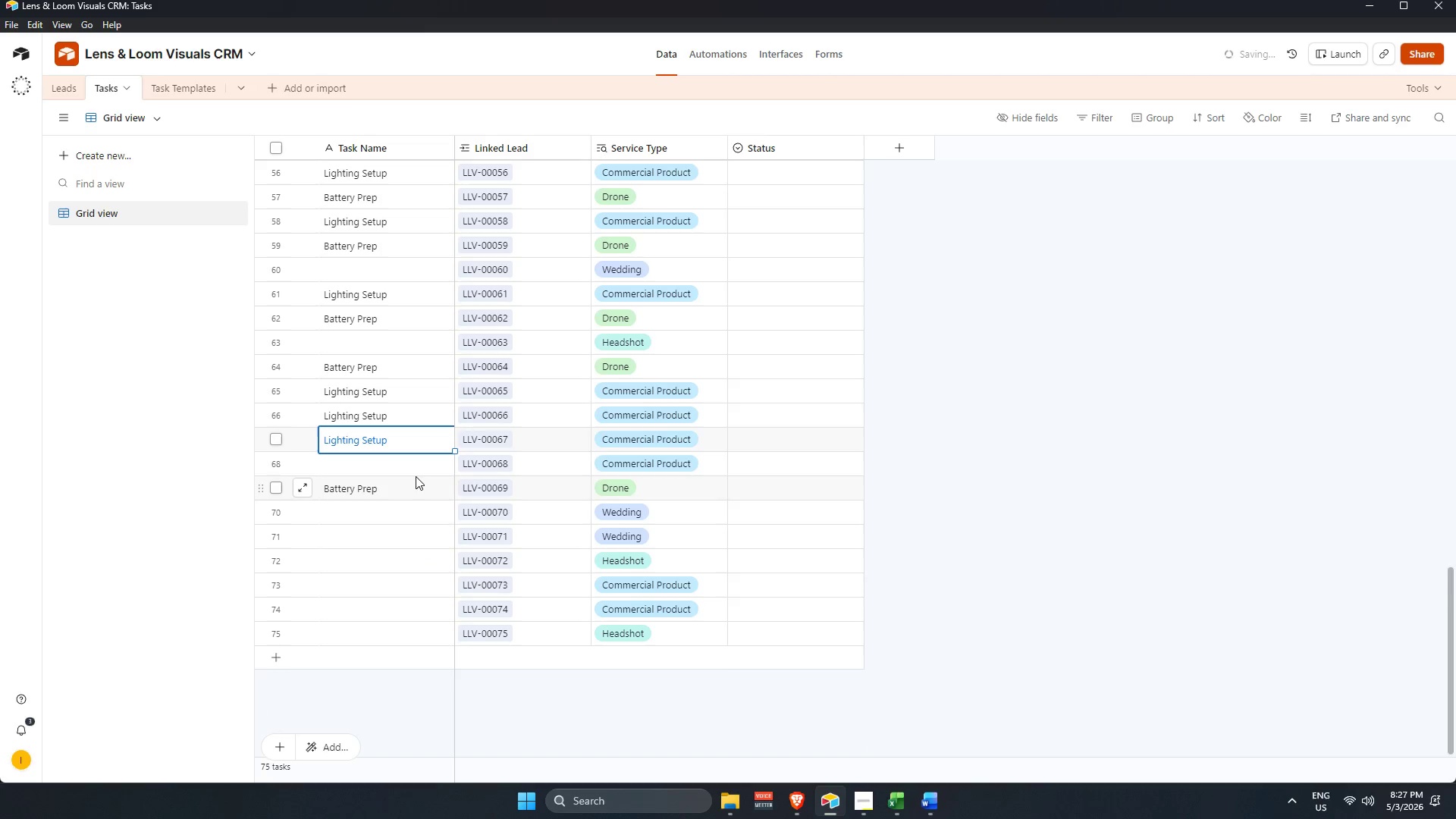 
left_click([410, 469])
 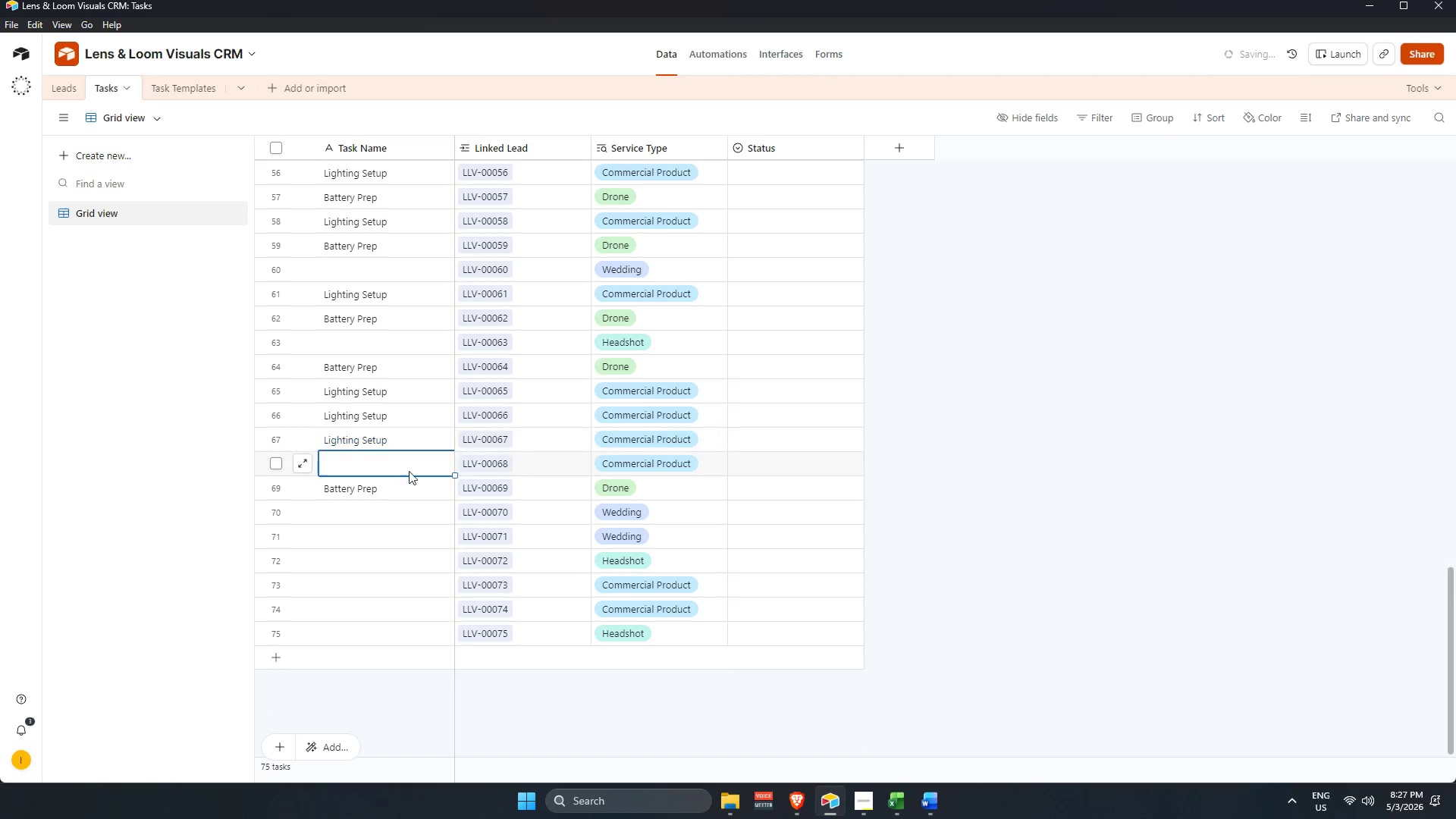 
key(Control+V)
 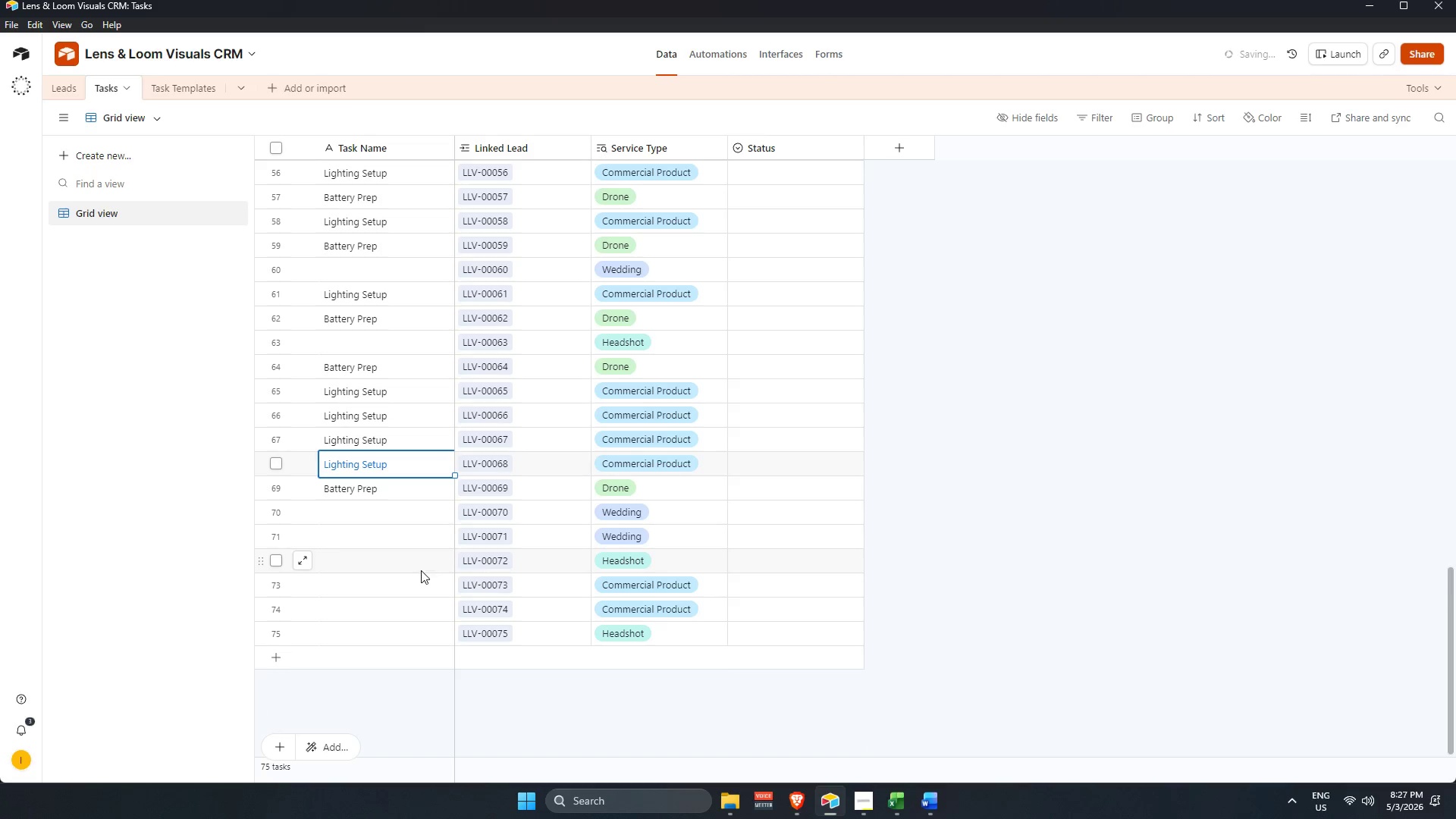 
scroll: coordinate [422, 570], scroll_direction: down, amount: 1.0
 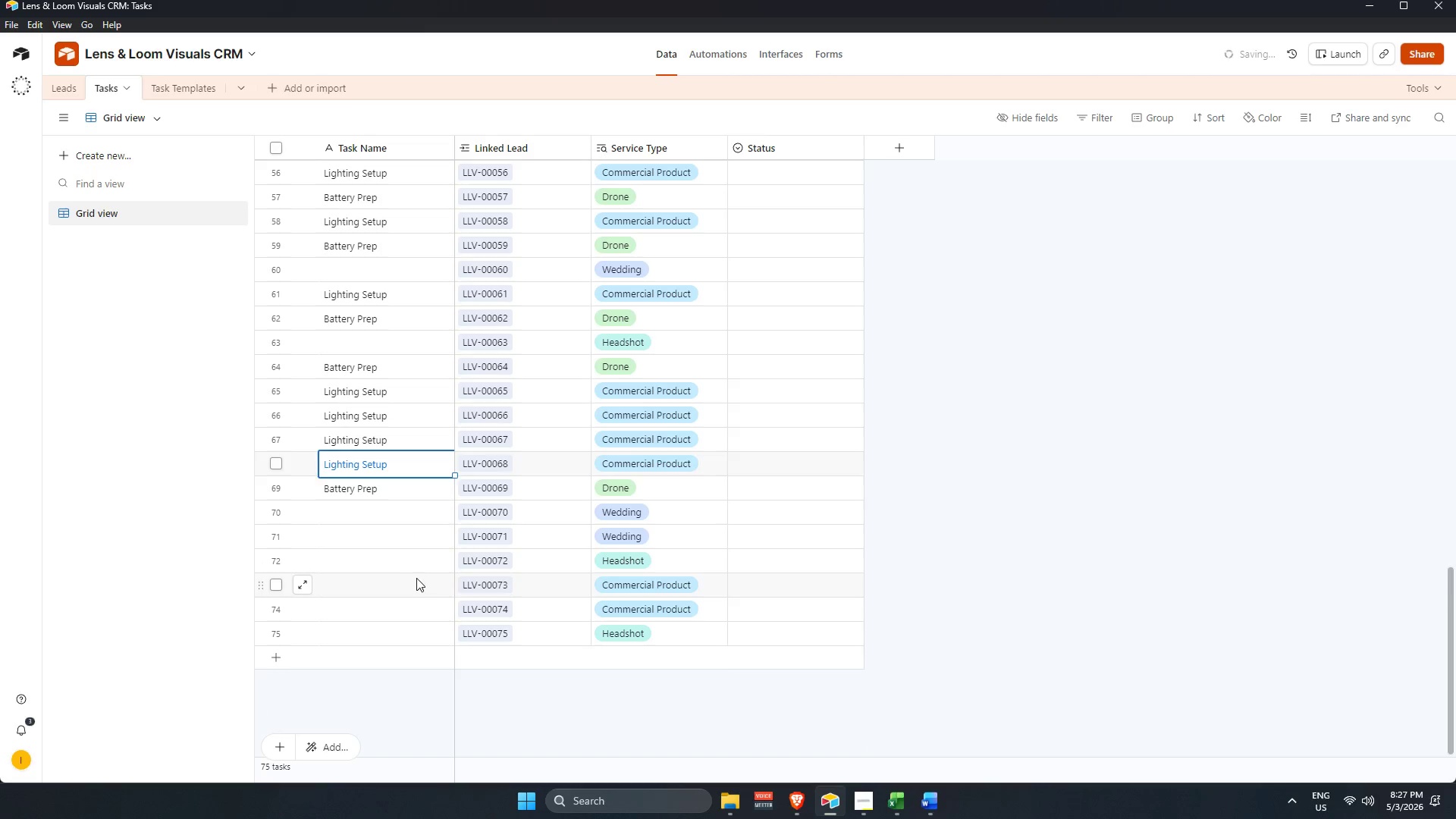 
key(Control+V)
 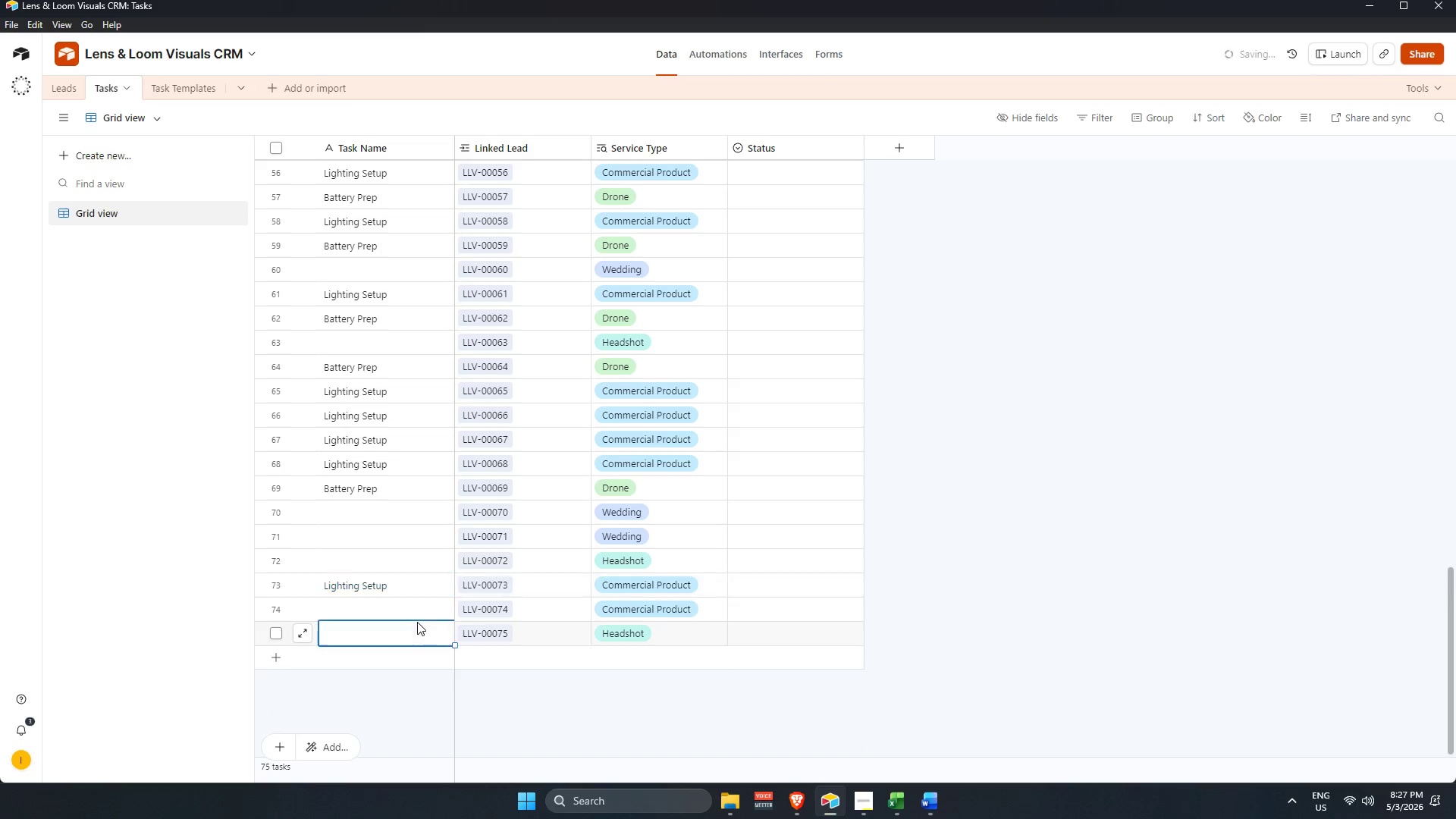 
key(Control+V)
 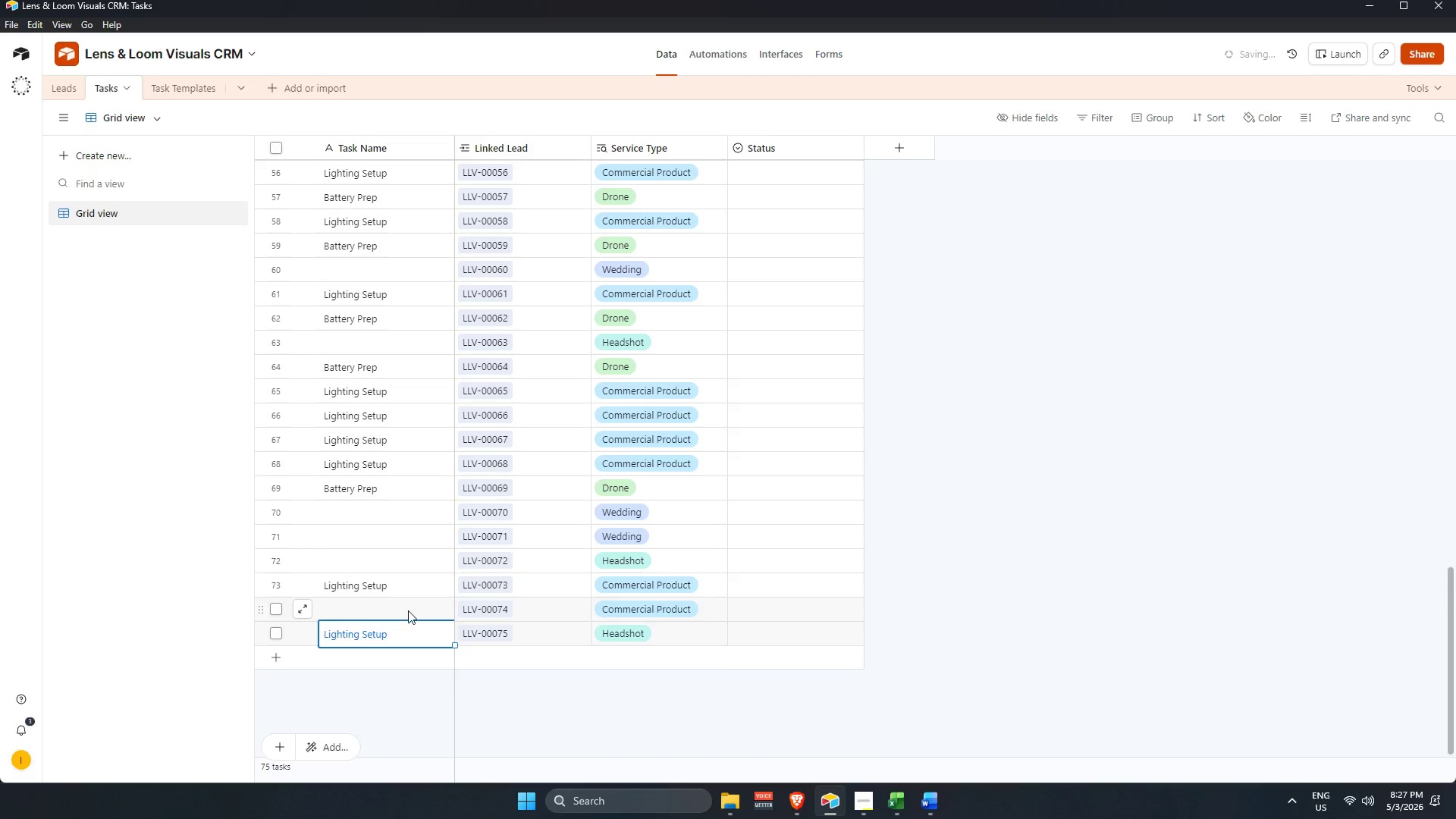 
key(Control+V)
 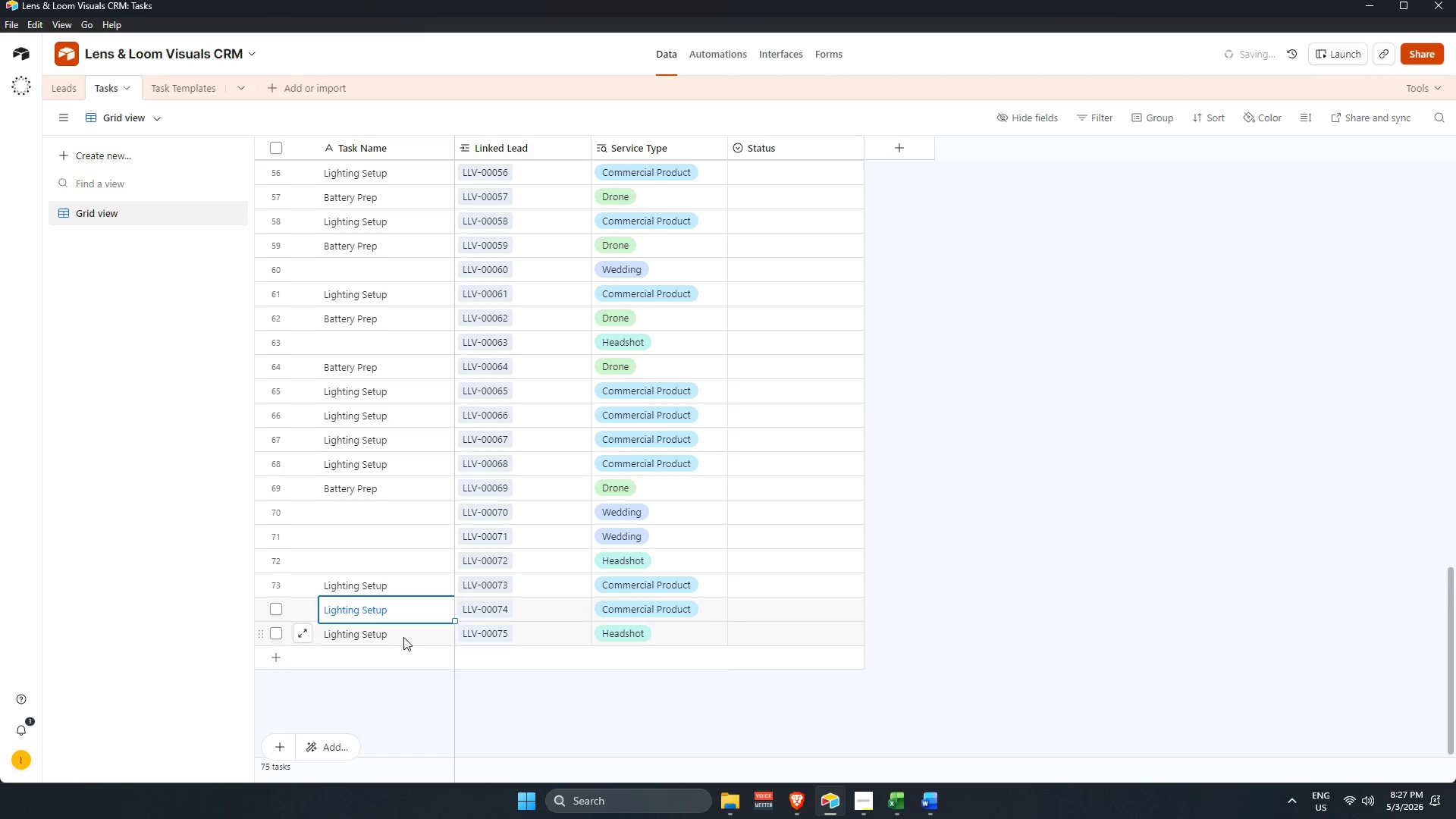 
left_click([404, 633])
 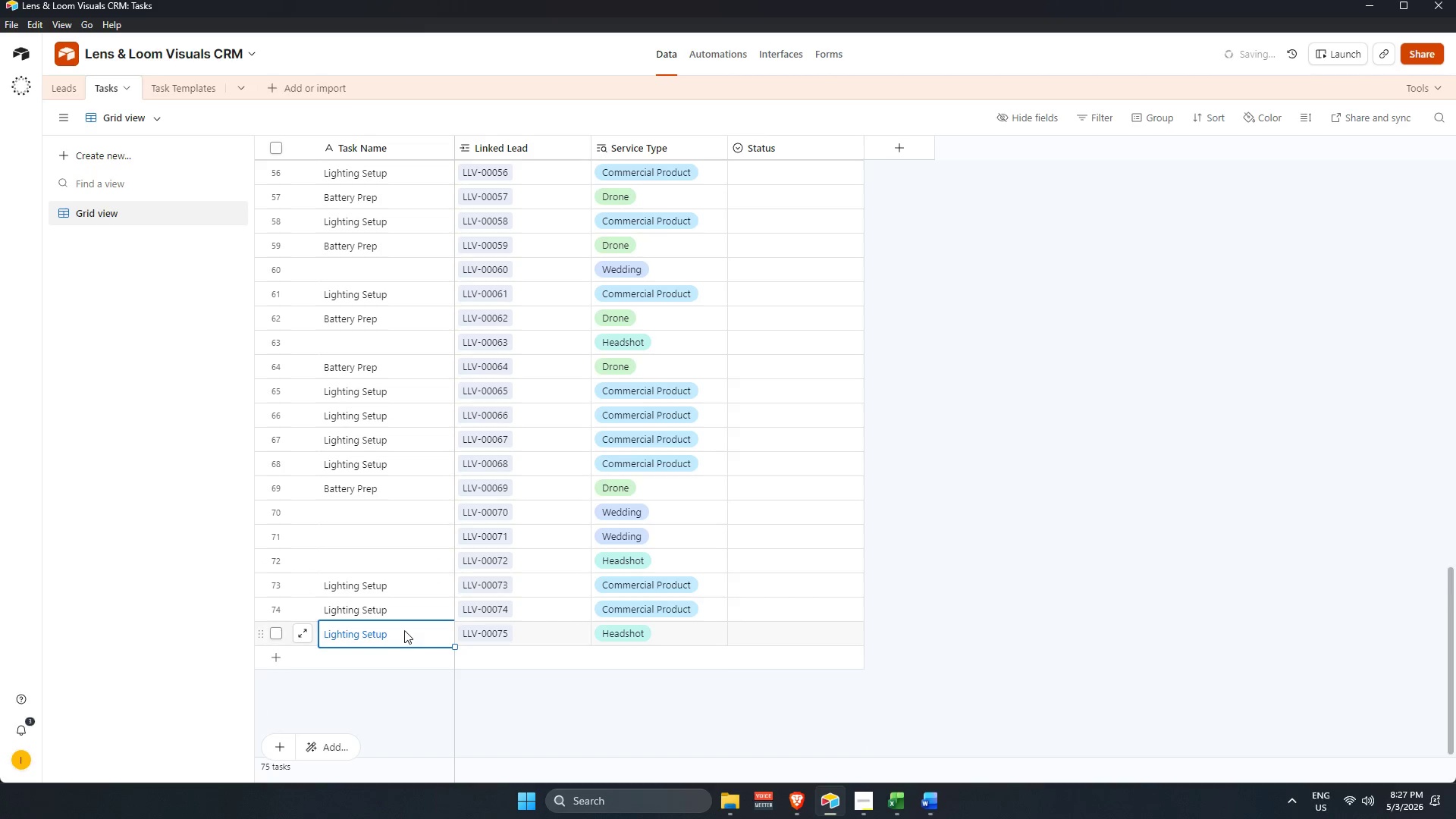 
key(Backspace)
 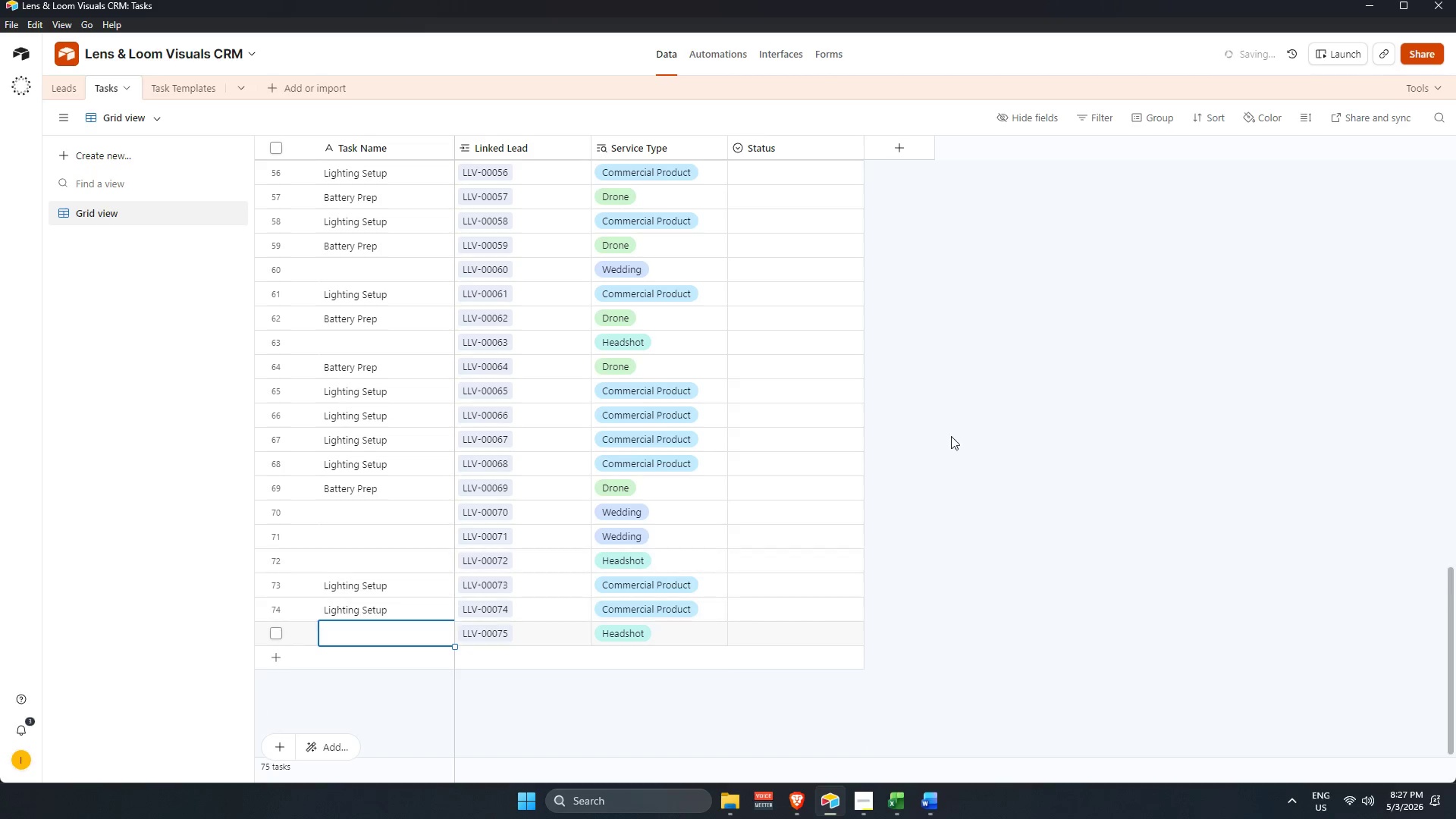 
left_click([394, 259])
 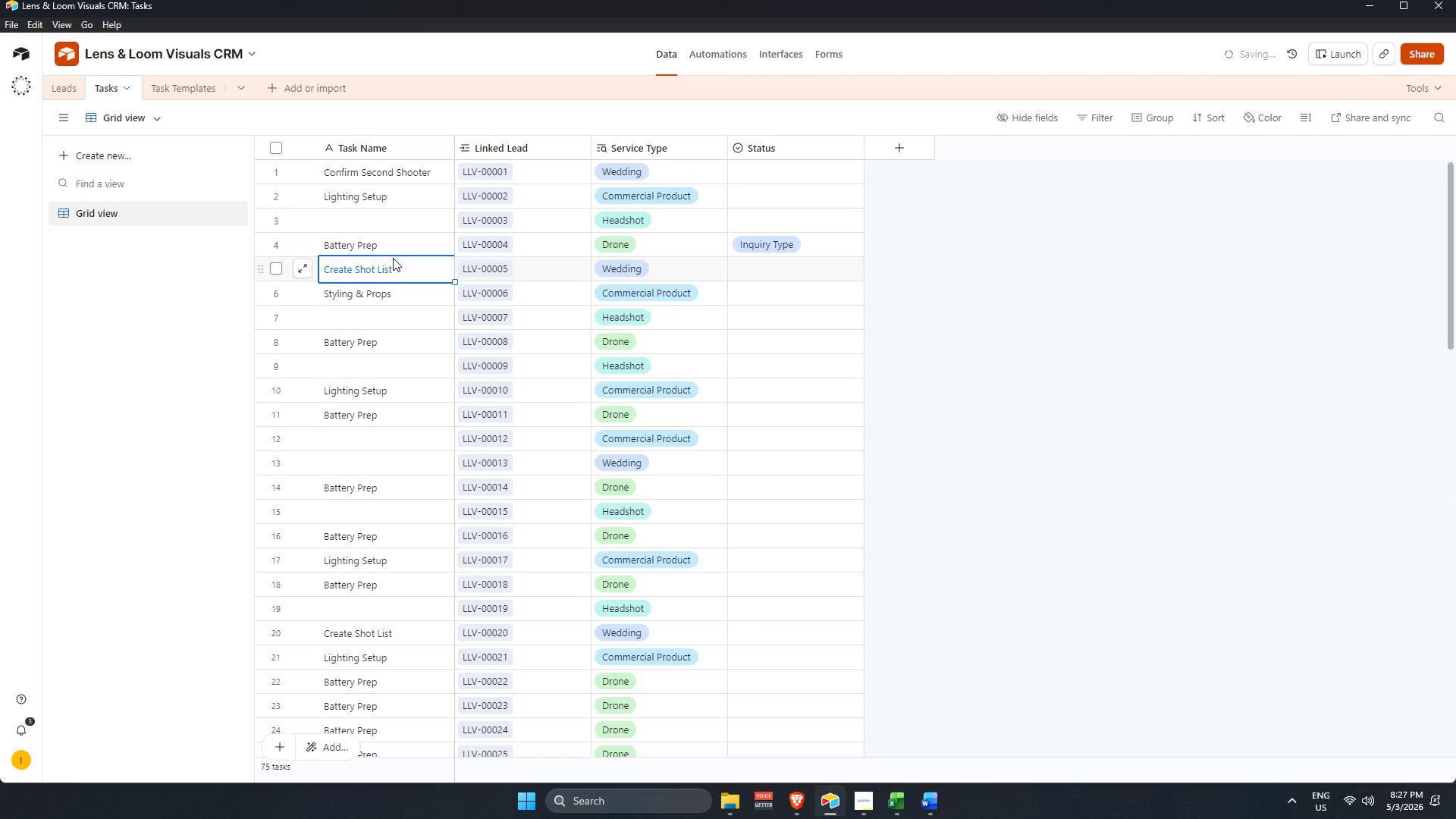 
scroll: coordinate [470, 343], scroll_direction: up, amount: 25.0
 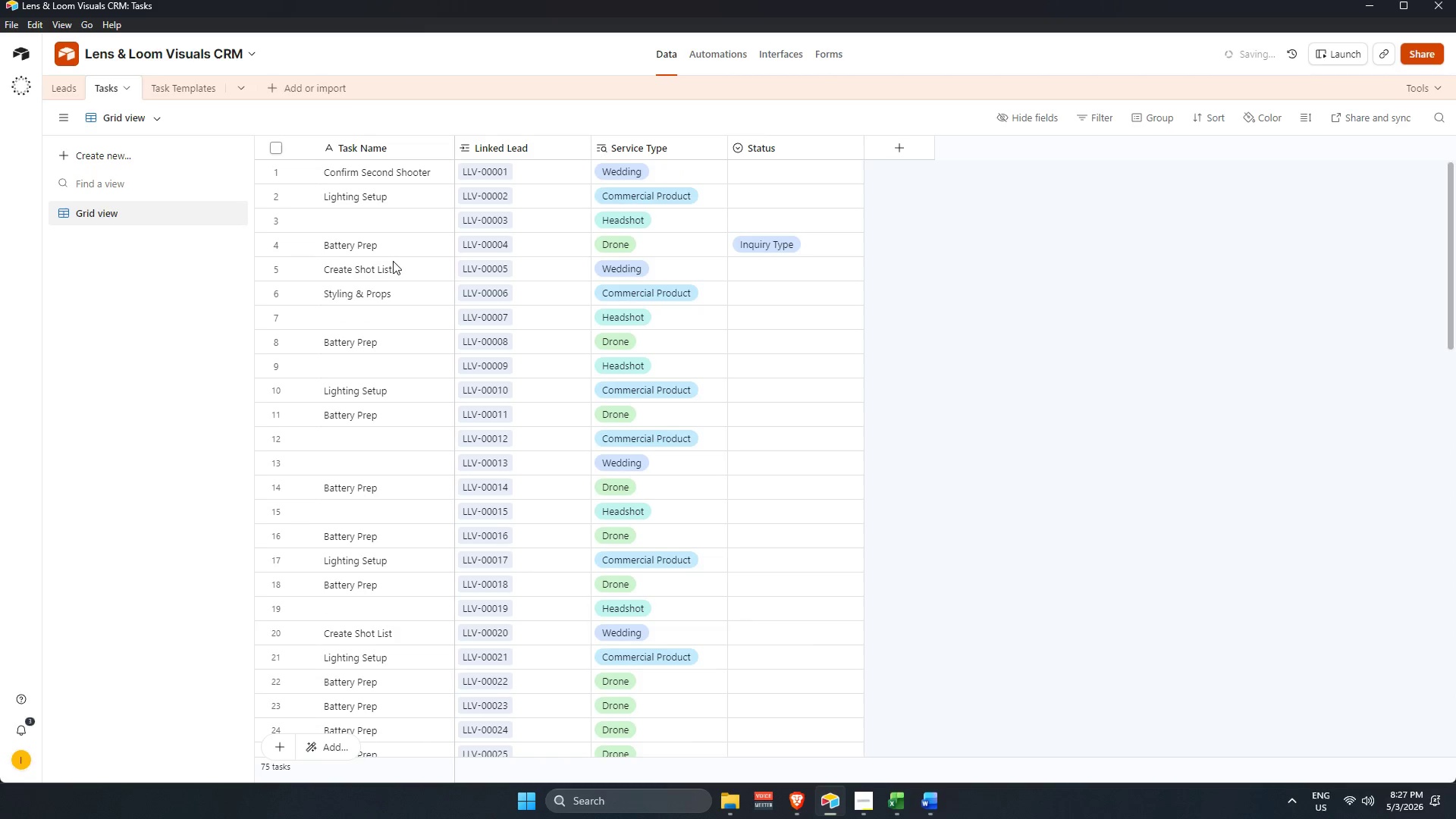 
key(Control+C)
 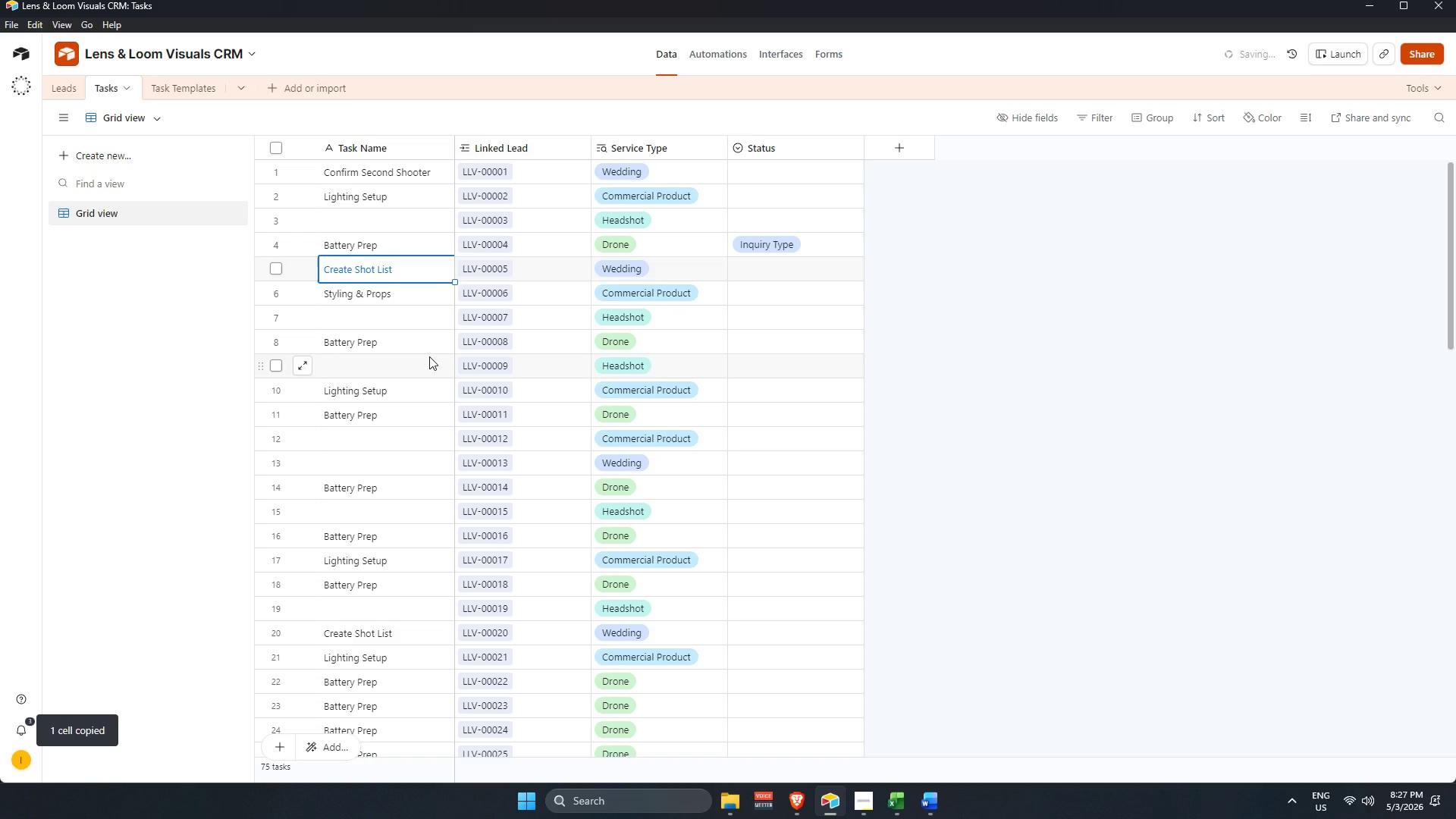 
scroll: coordinate [480, 425], scroll_direction: down, amount: 2.0
 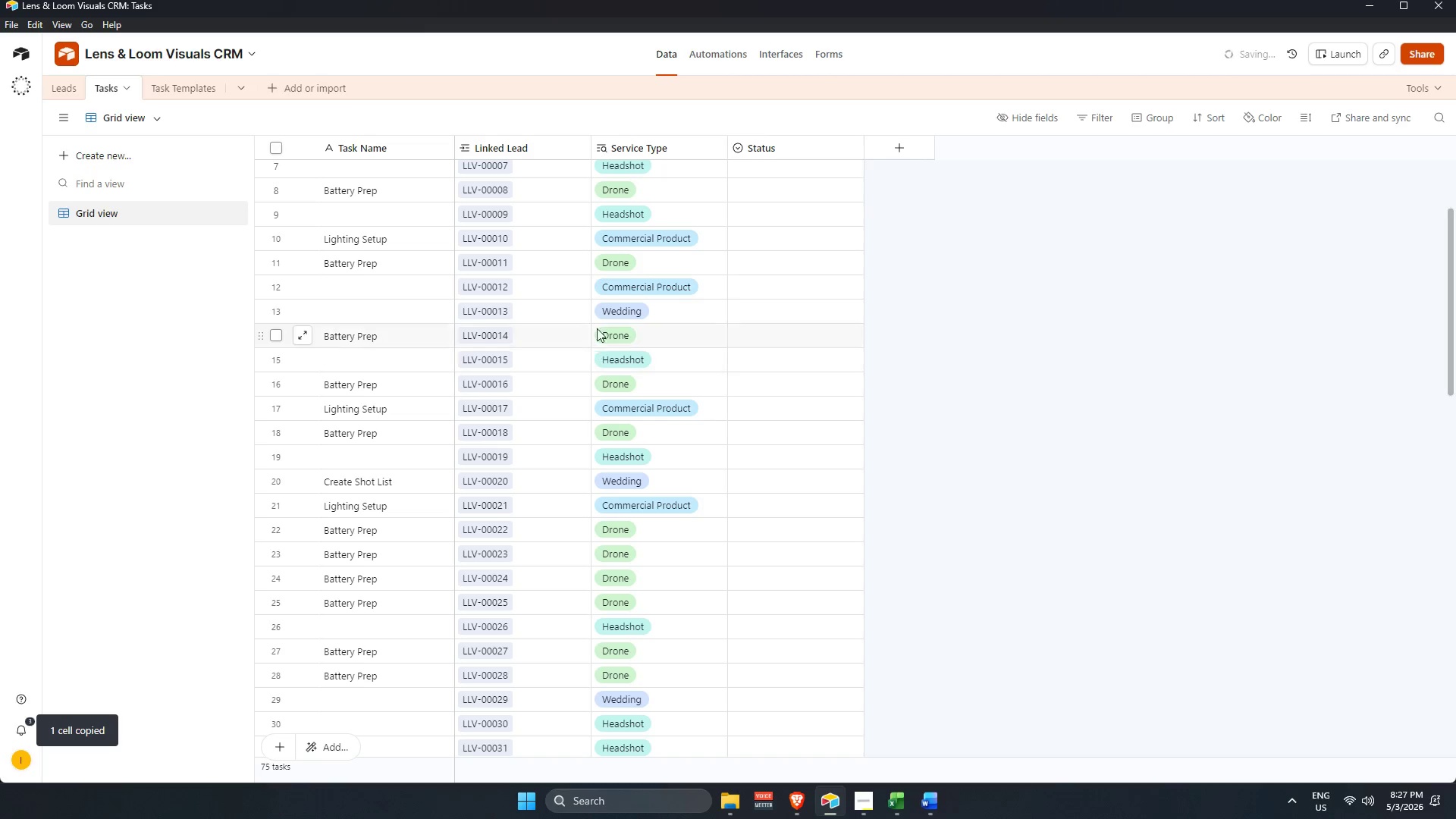 
key(Control+V)
 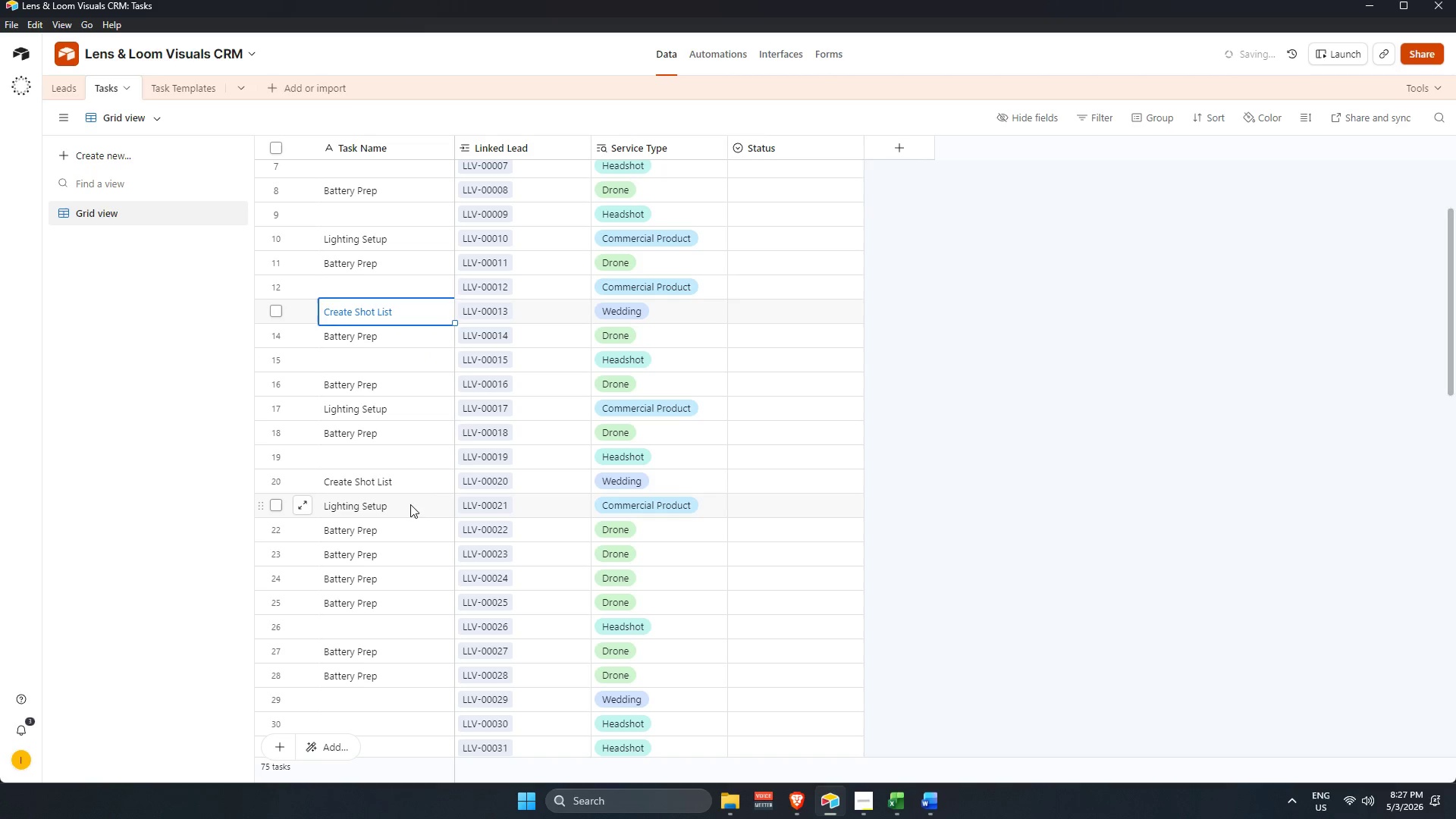 
left_click([416, 475])
 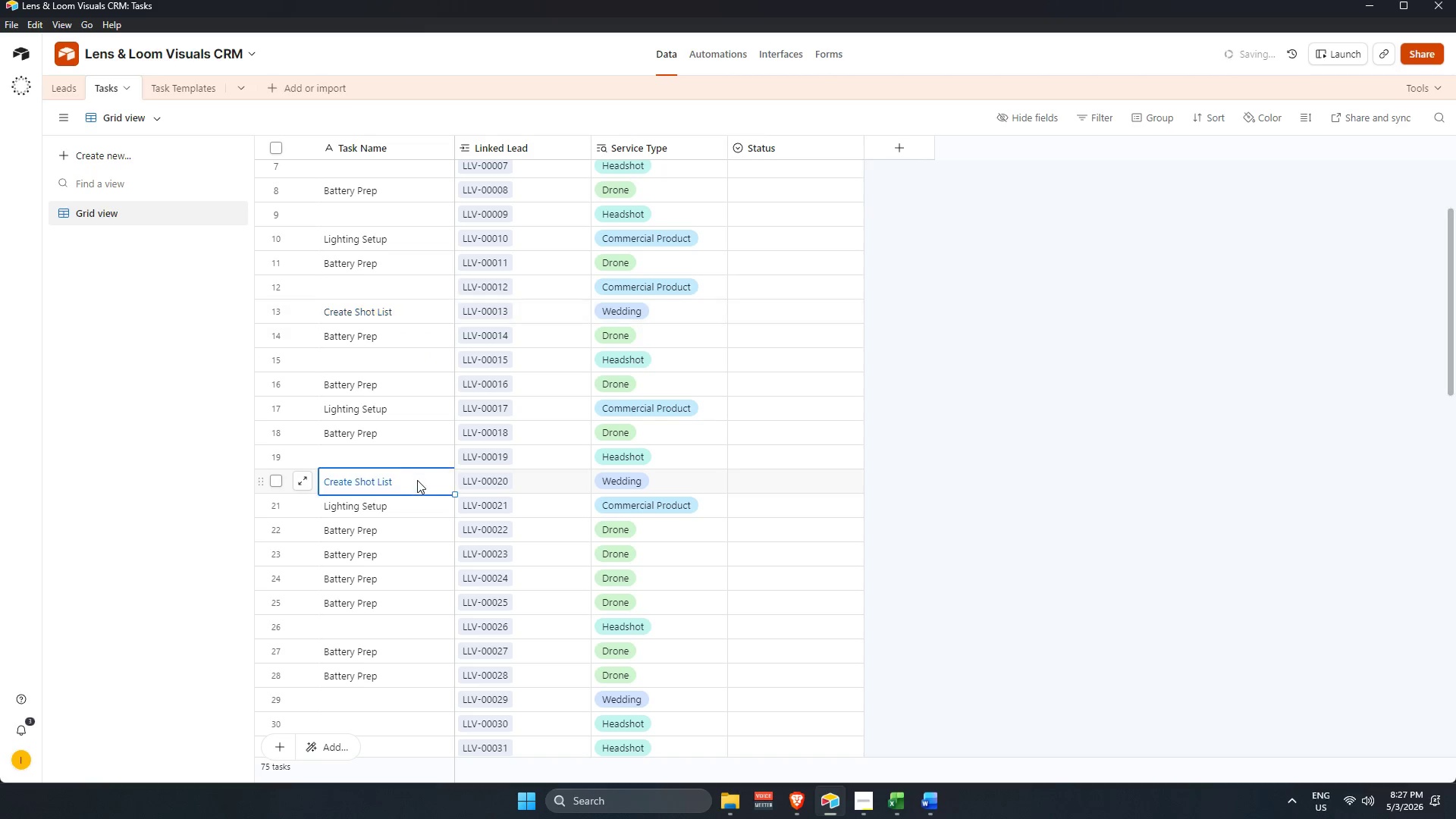 
key(Control+V)
 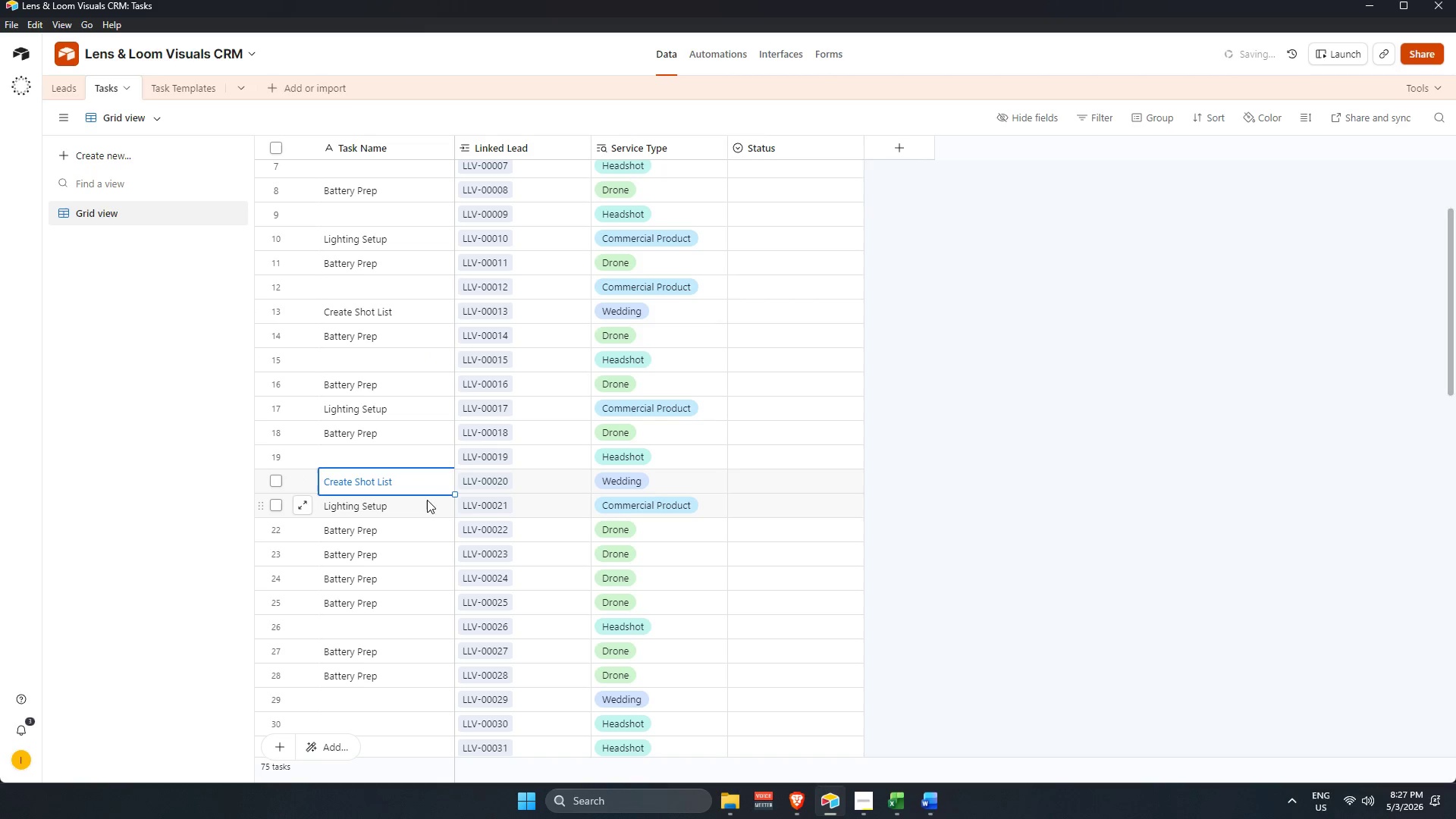 
scroll: coordinate [422, 493], scroll_direction: down, amount: 4.0
 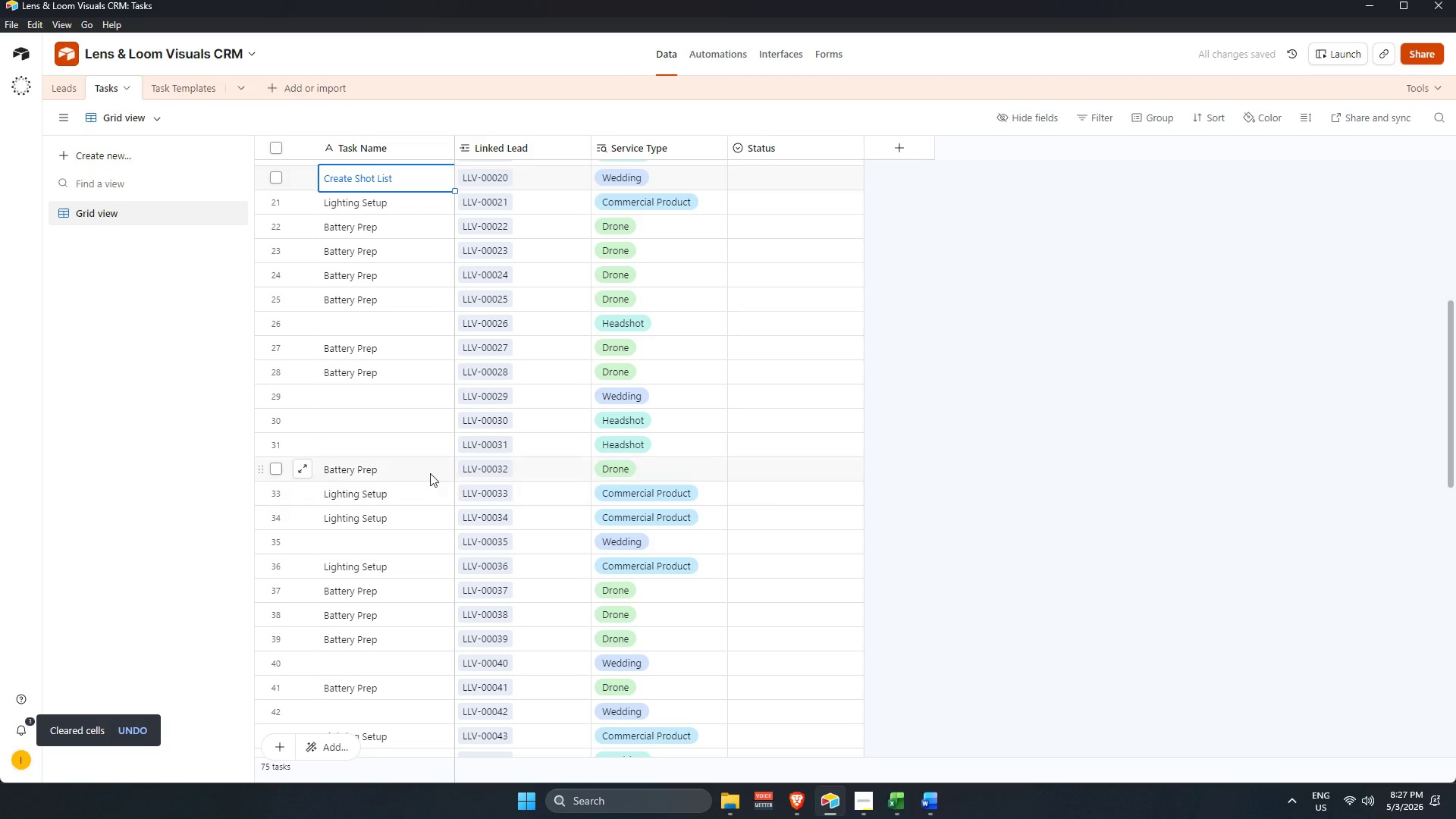 
key(Control+V)
 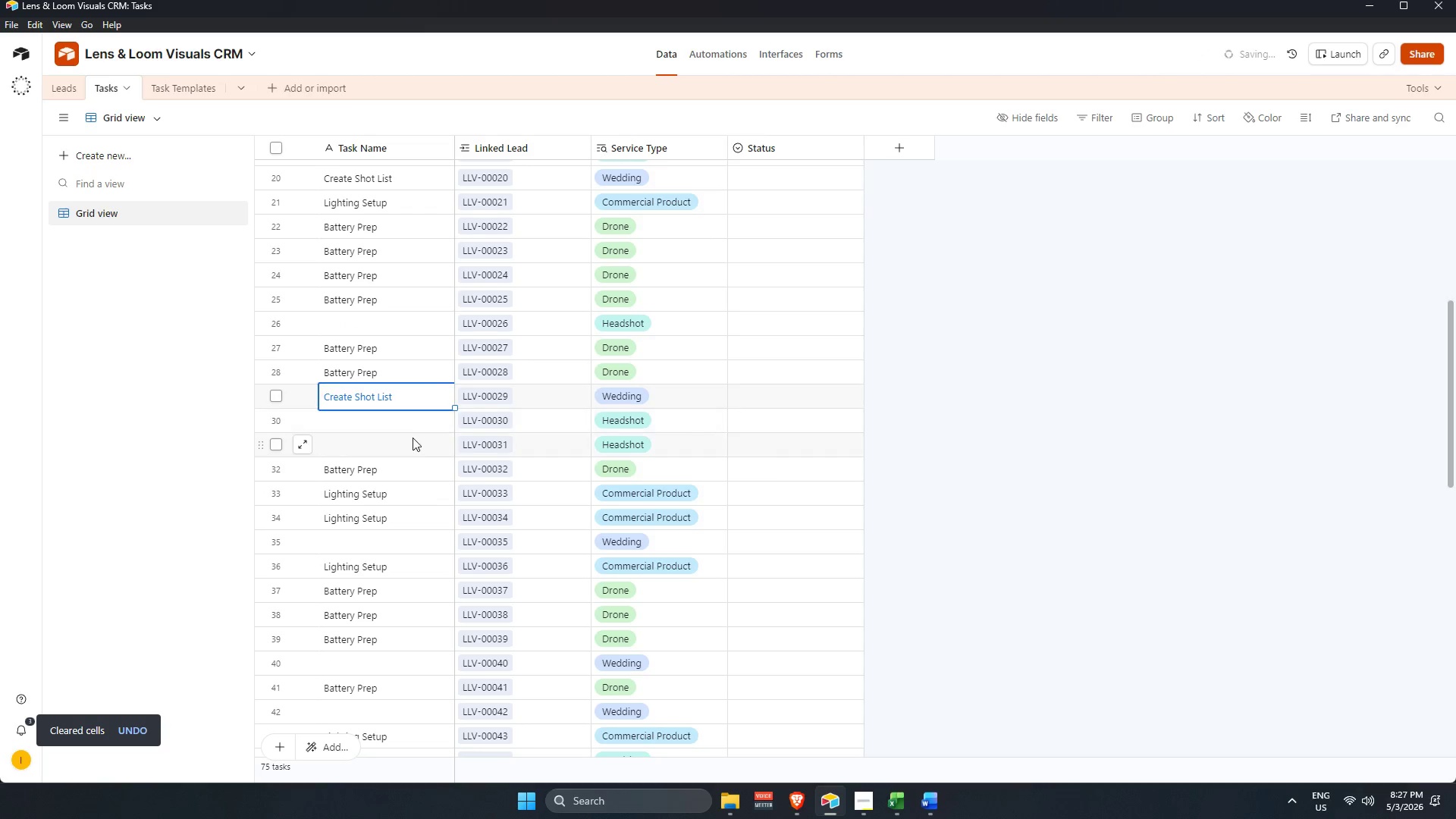 
scroll: coordinate [414, 441], scroll_direction: down, amount: 2.0
 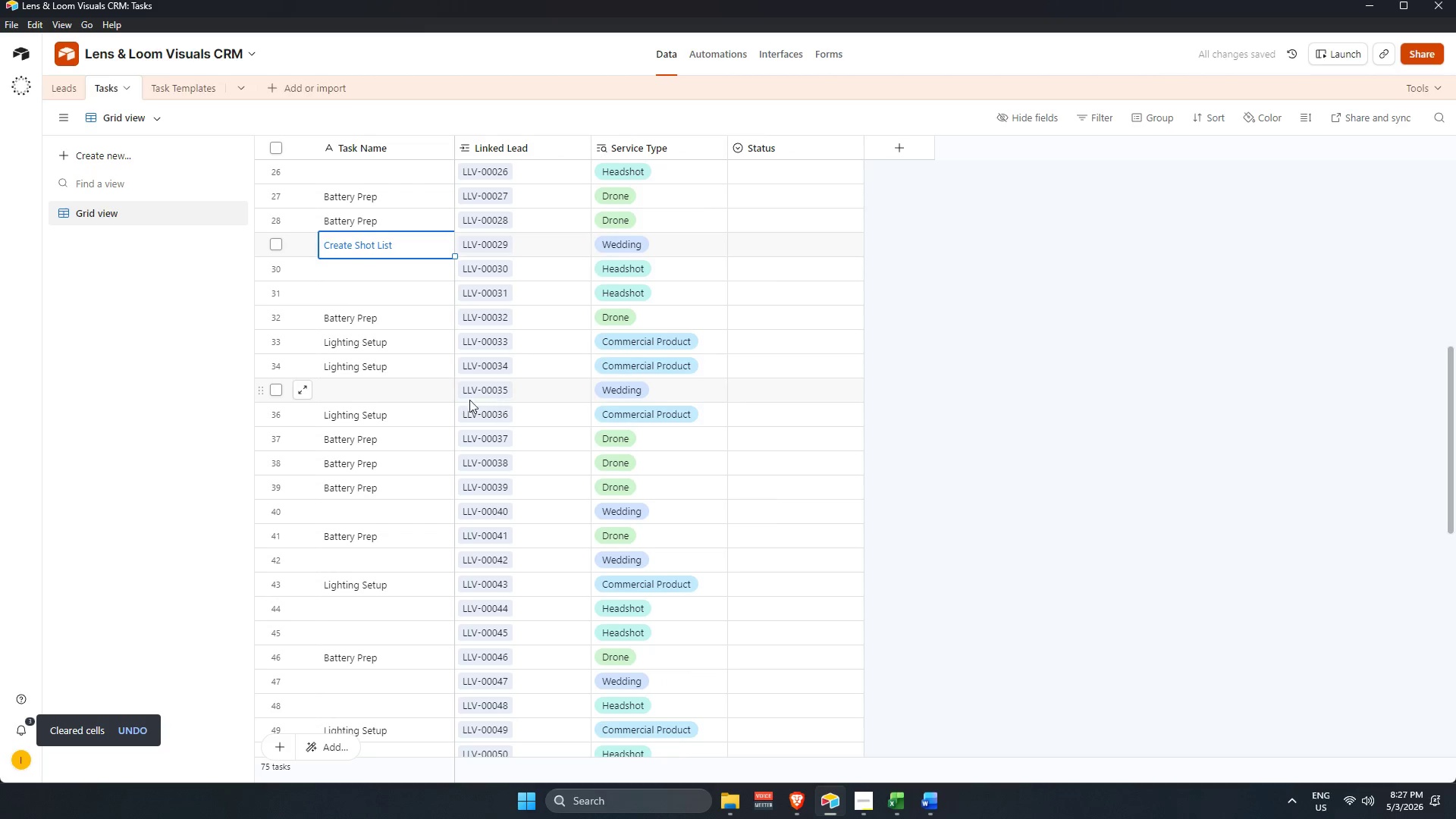 
left_click([416, 391])
 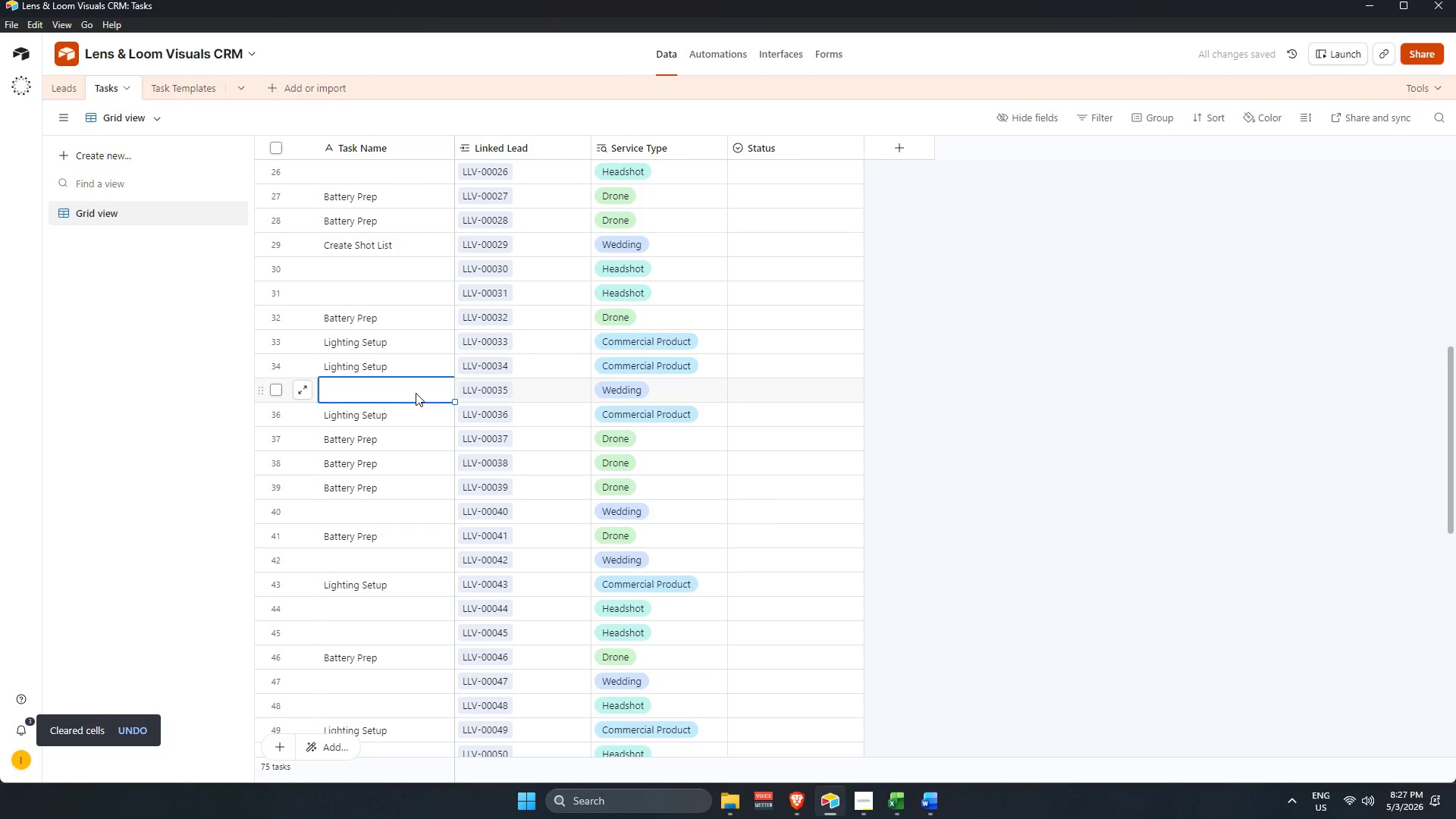 
key(Control+V)
 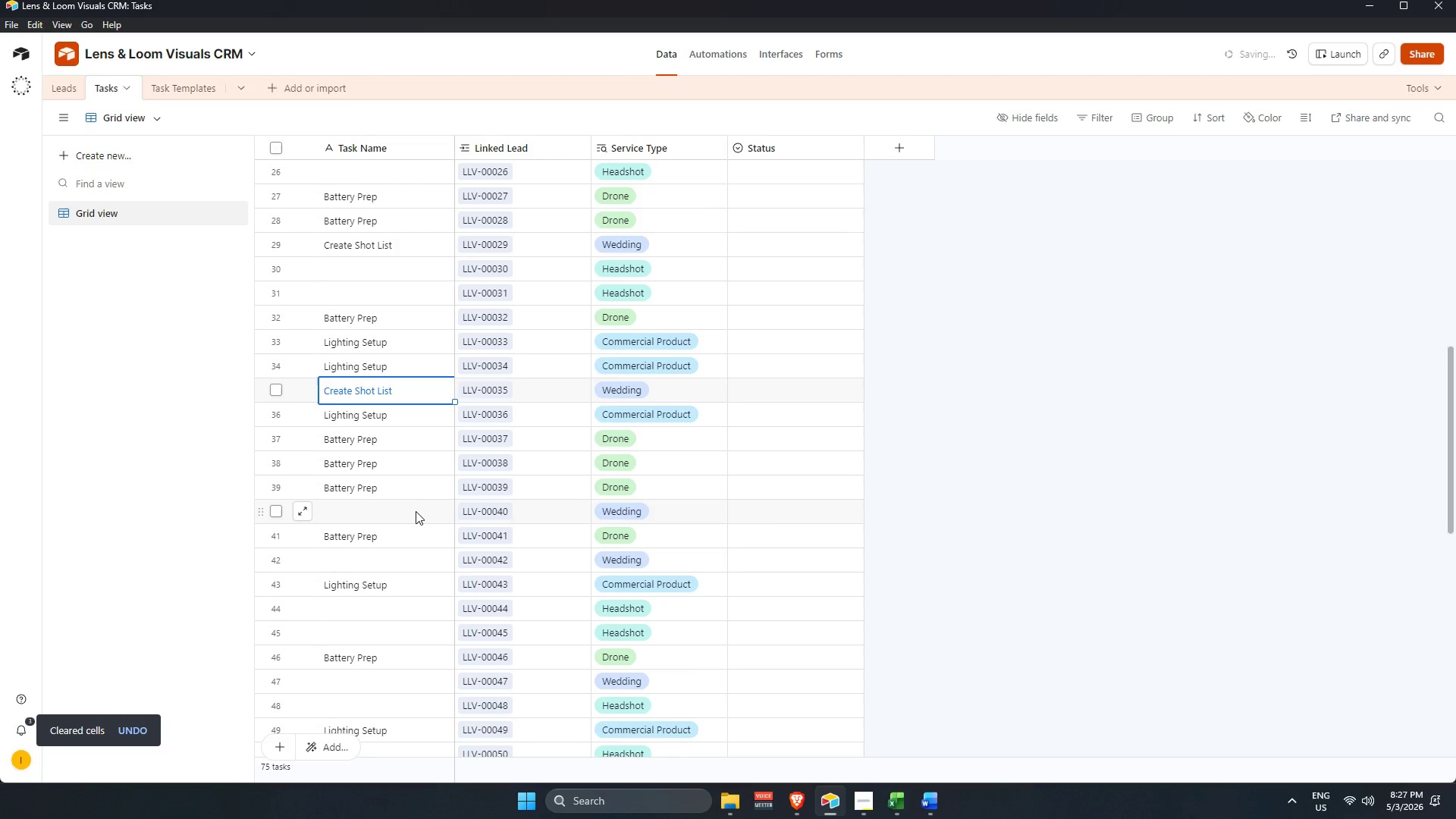 
key(Control+V)
 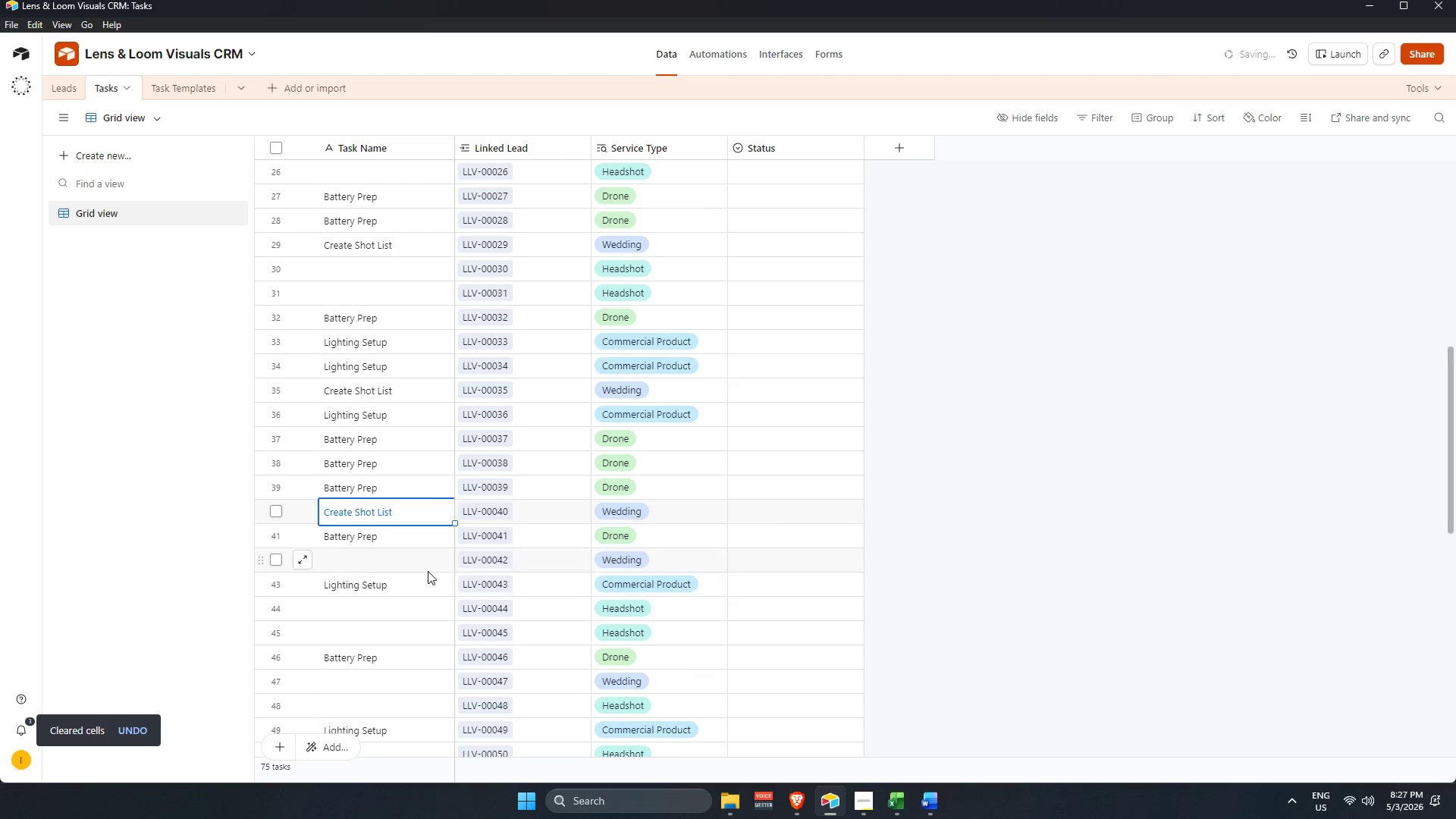 
left_click([425, 560])
 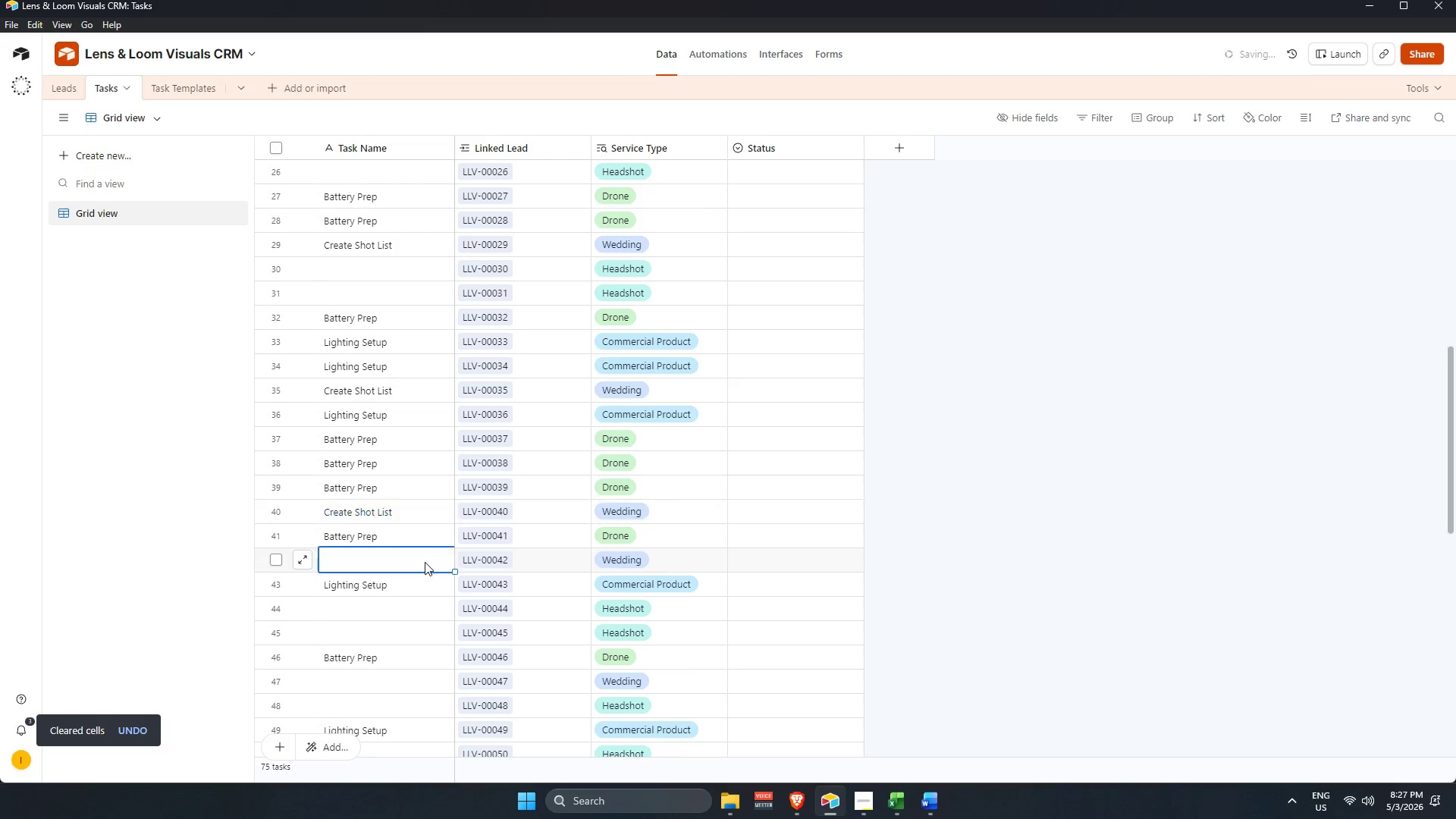 
key(Control+V)
 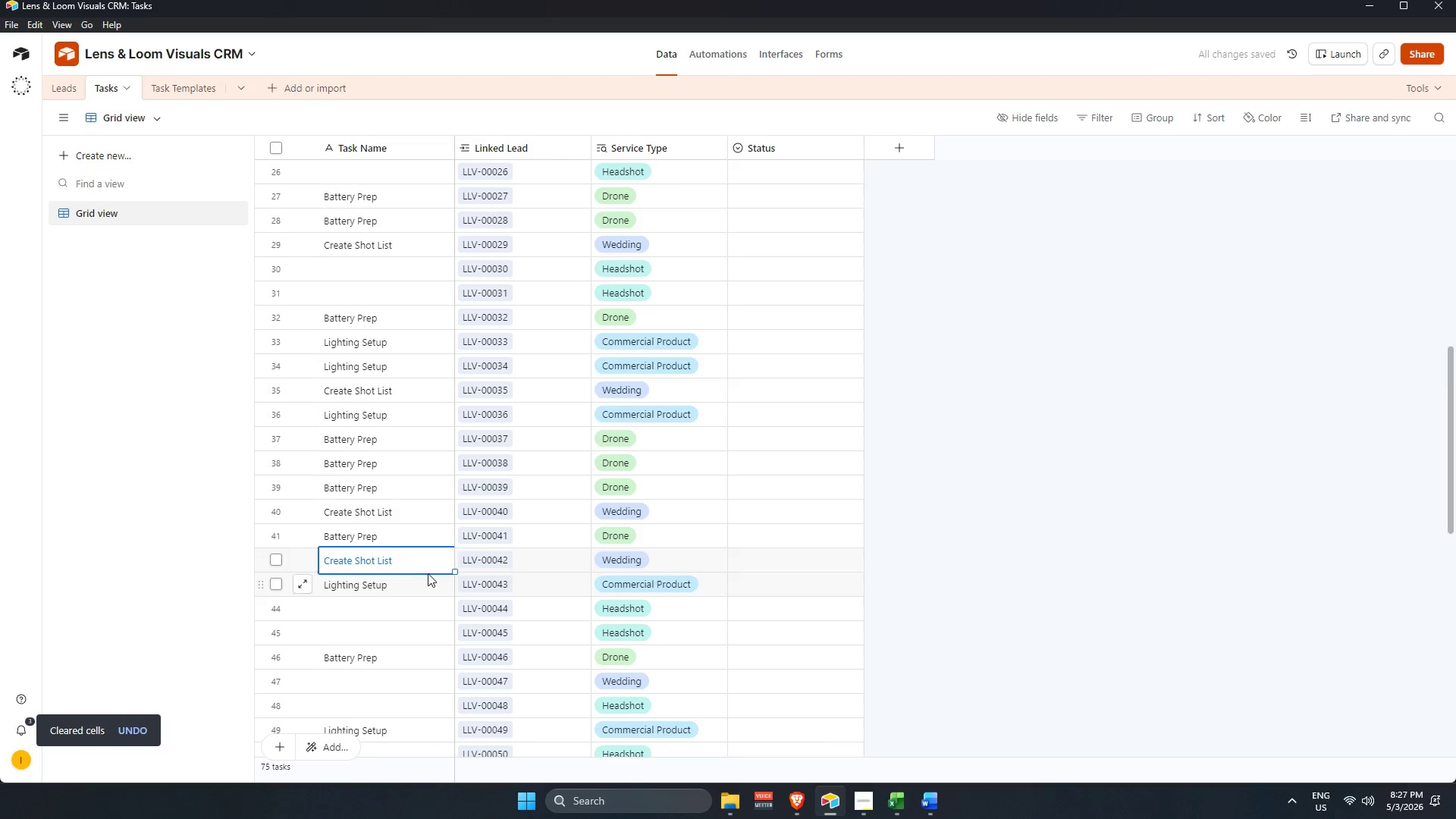 
scroll: coordinate [425, 570], scroll_direction: down, amount: 2.0
 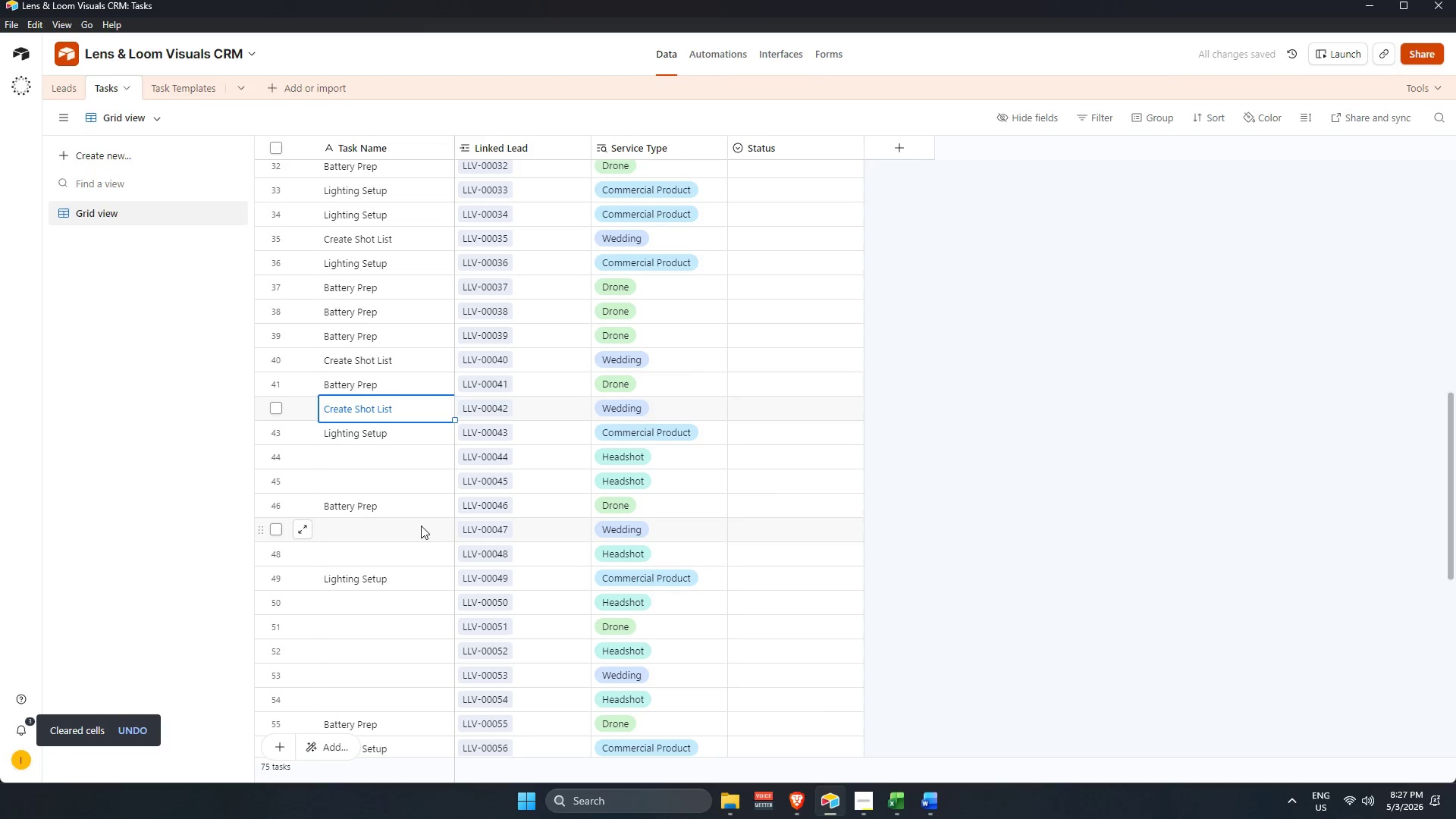 
left_click([415, 521])
 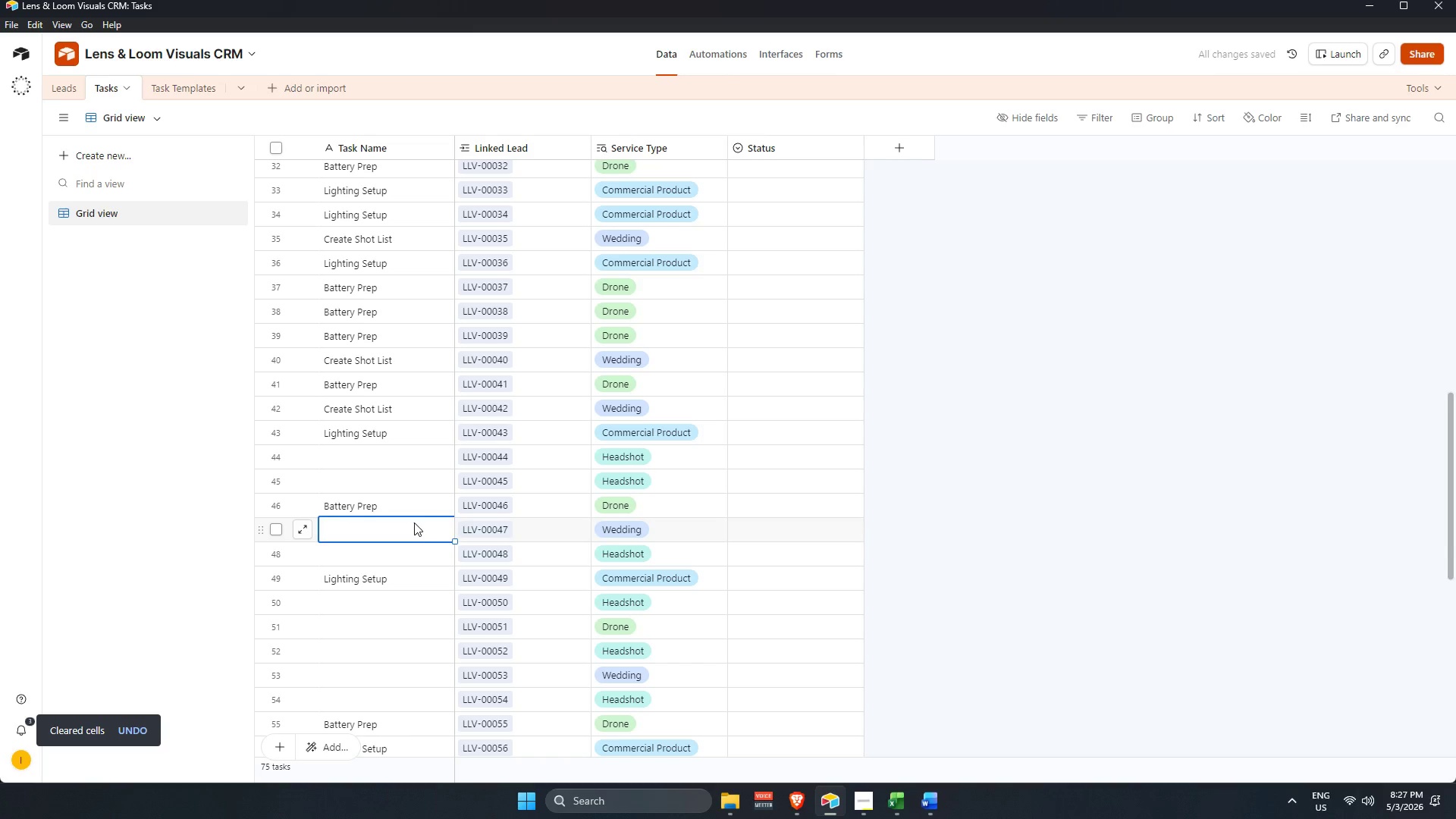 
key(Control+V)
 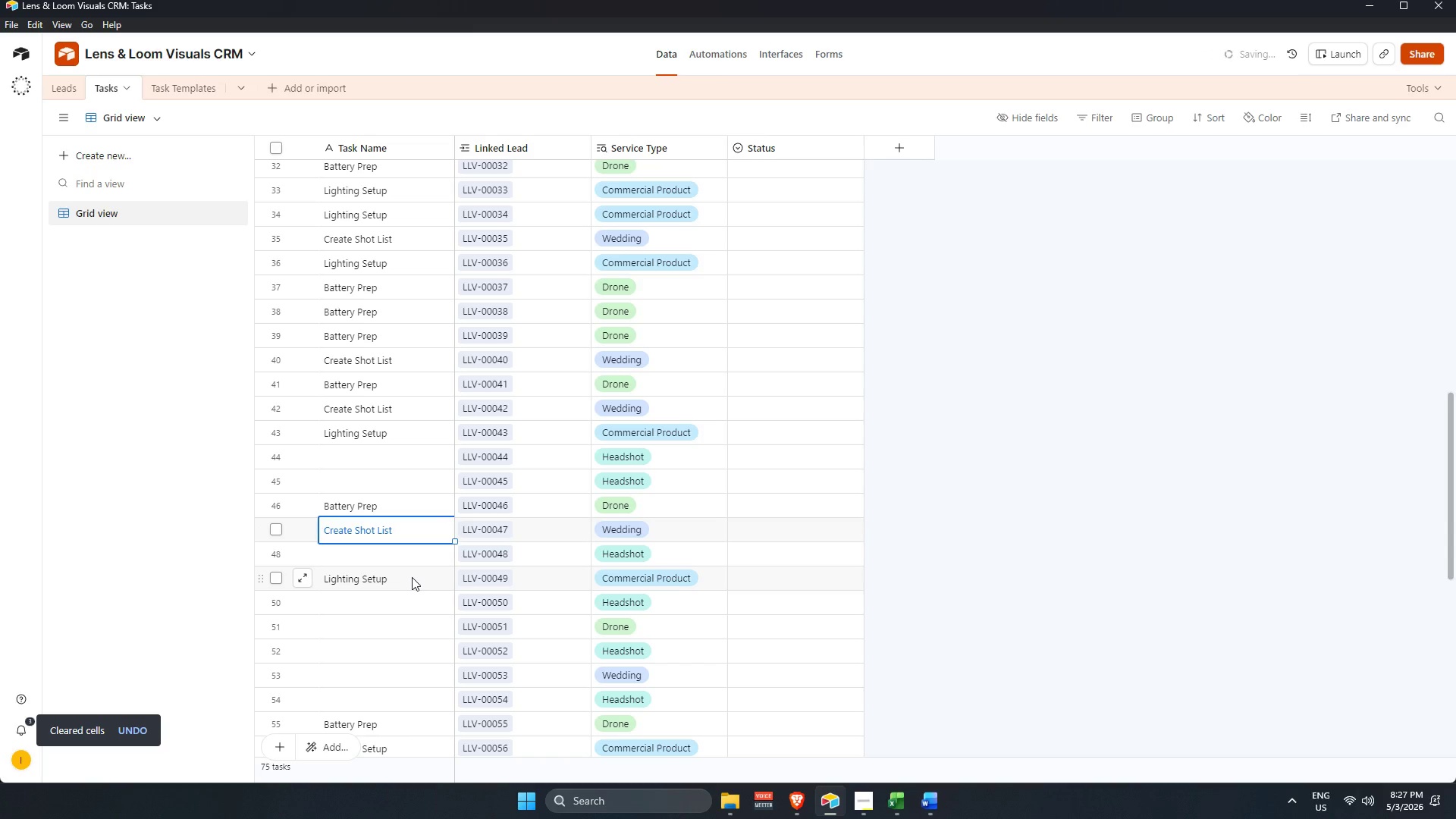 
scroll: coordinate [412, 576], scroll_direction: down, amount: 2.0
 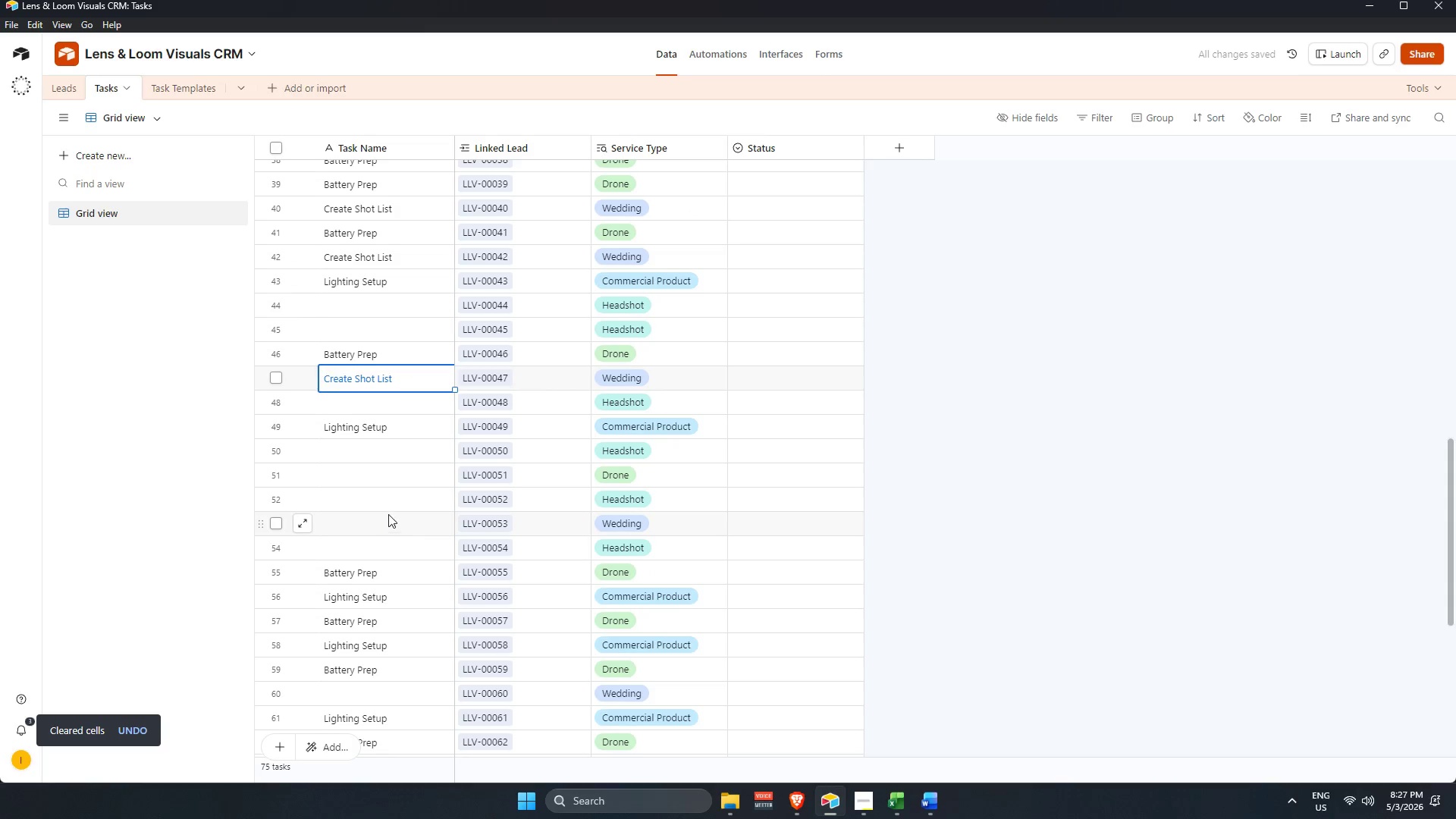 
key(Control+V)
 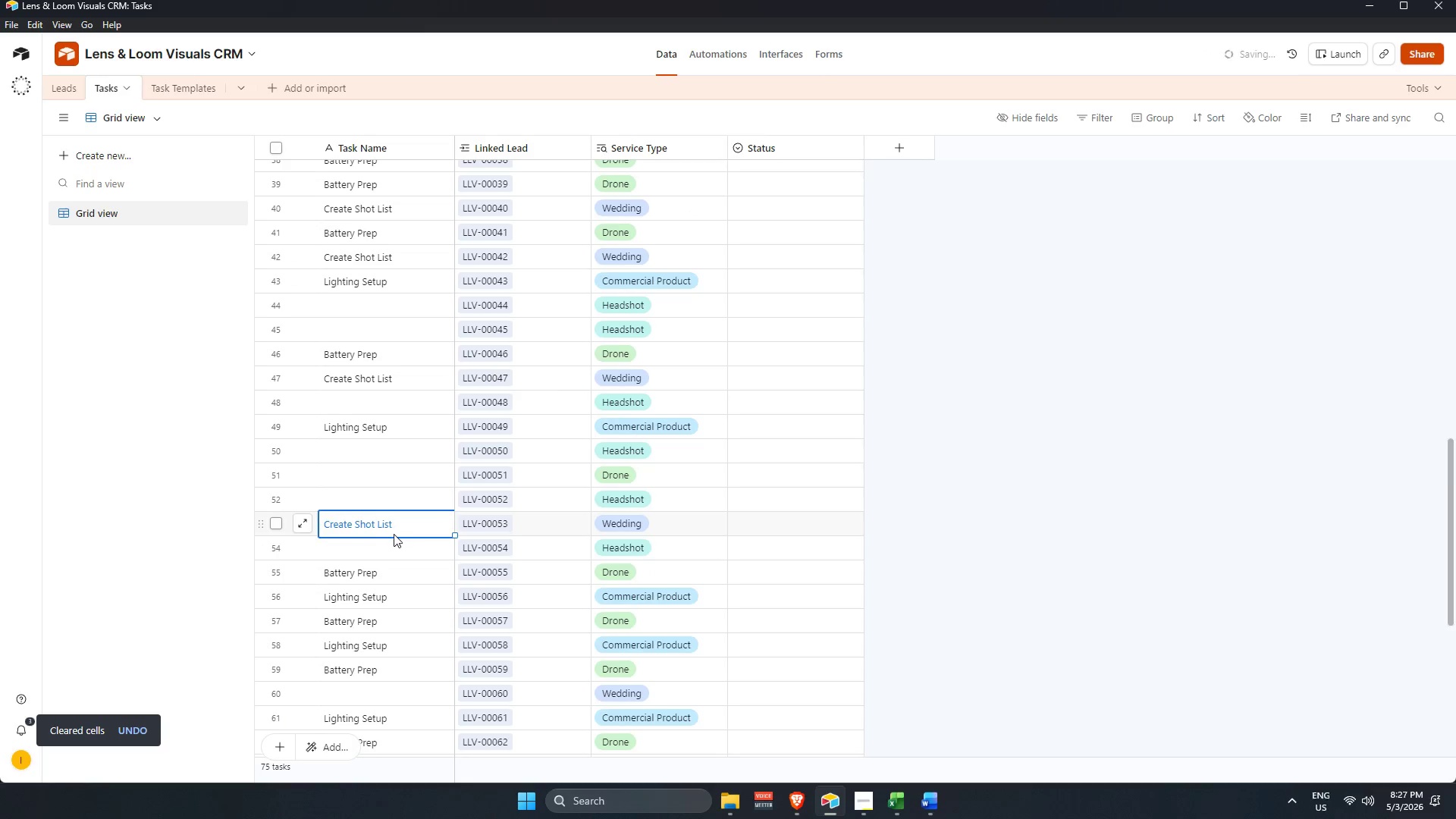 
scroll: coordinate [399, 542], scroll_direction: down, amount: 3.0
 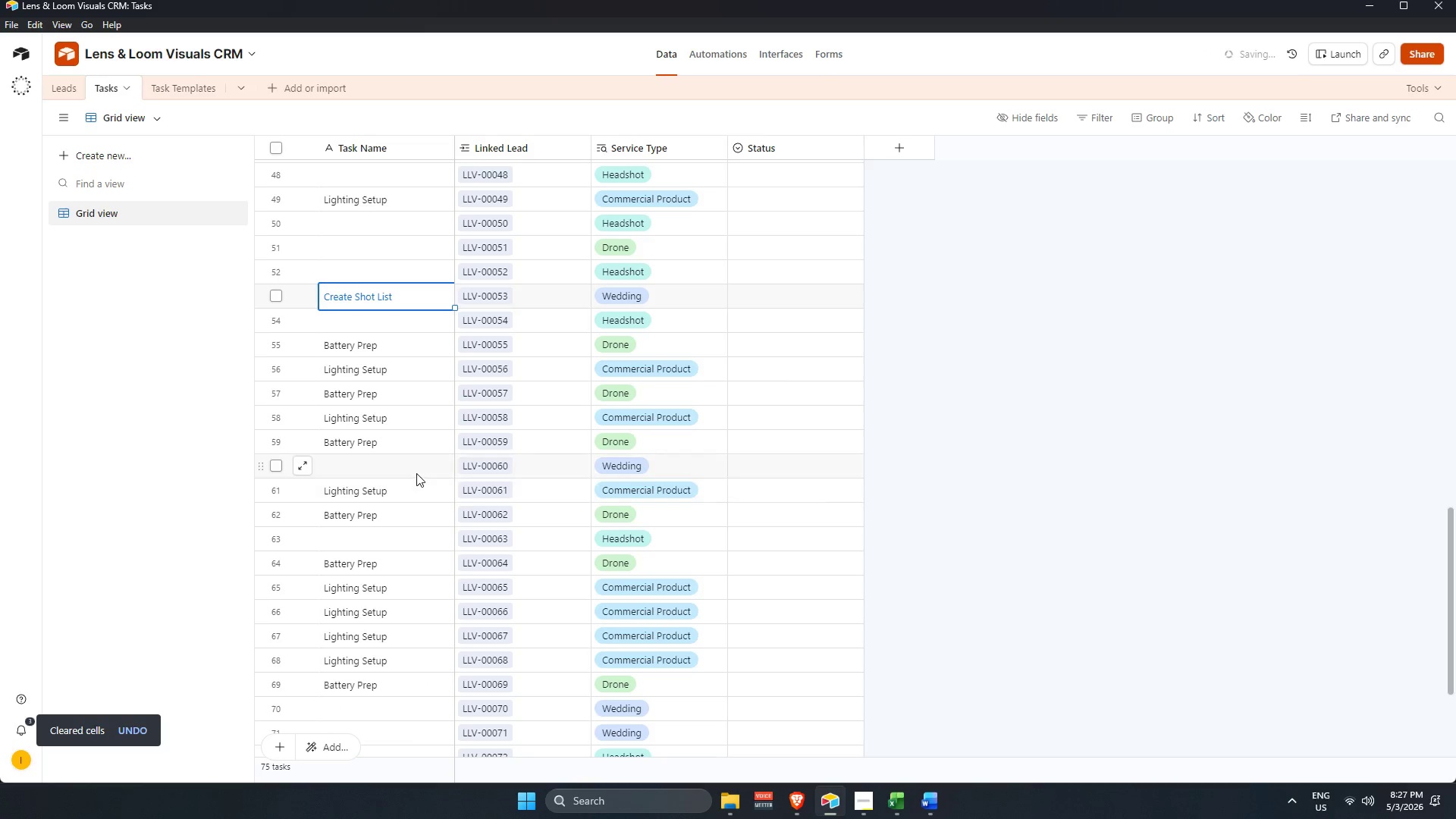 
left_click([410, 461])
 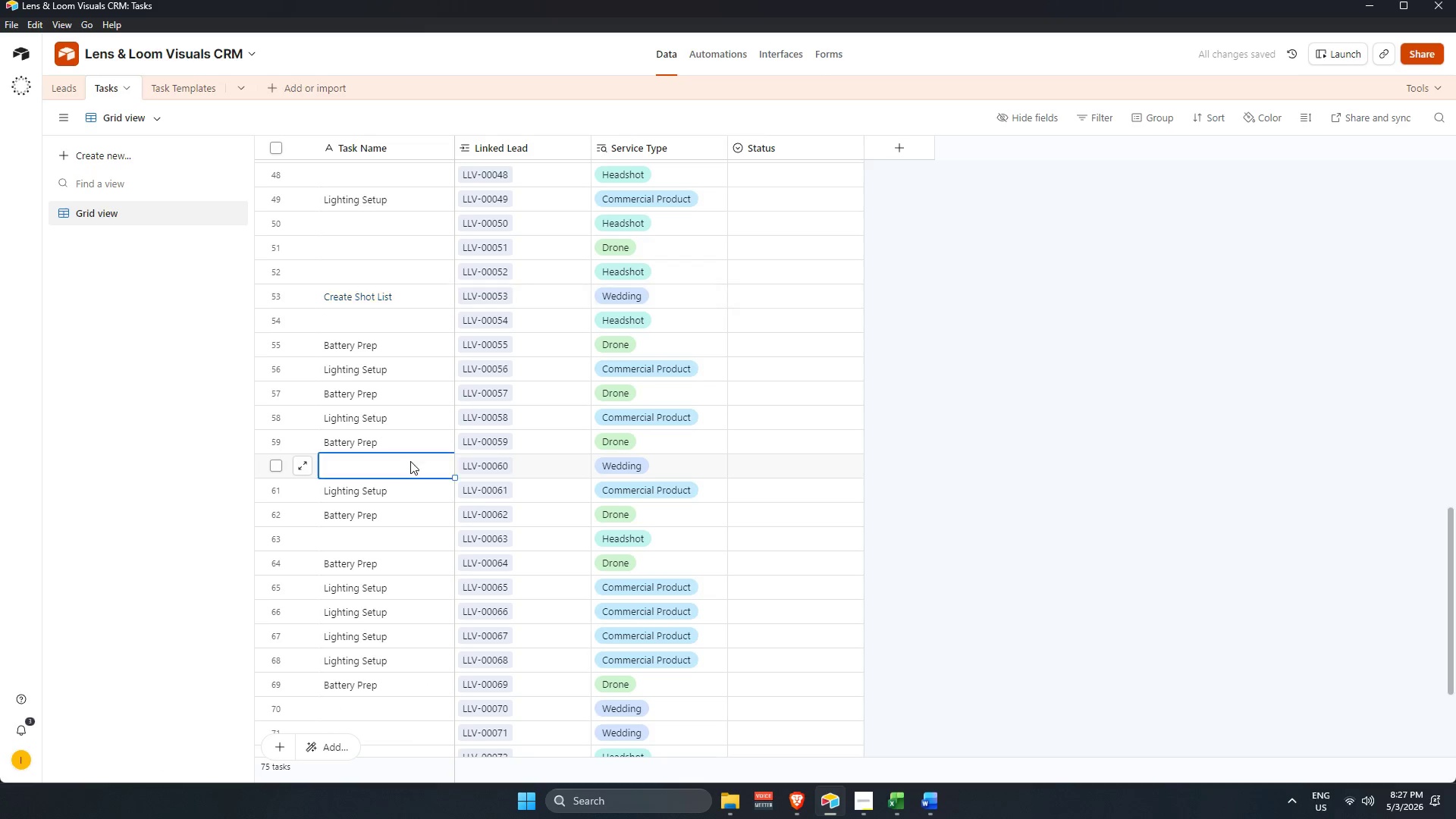 
key(Control+V)
 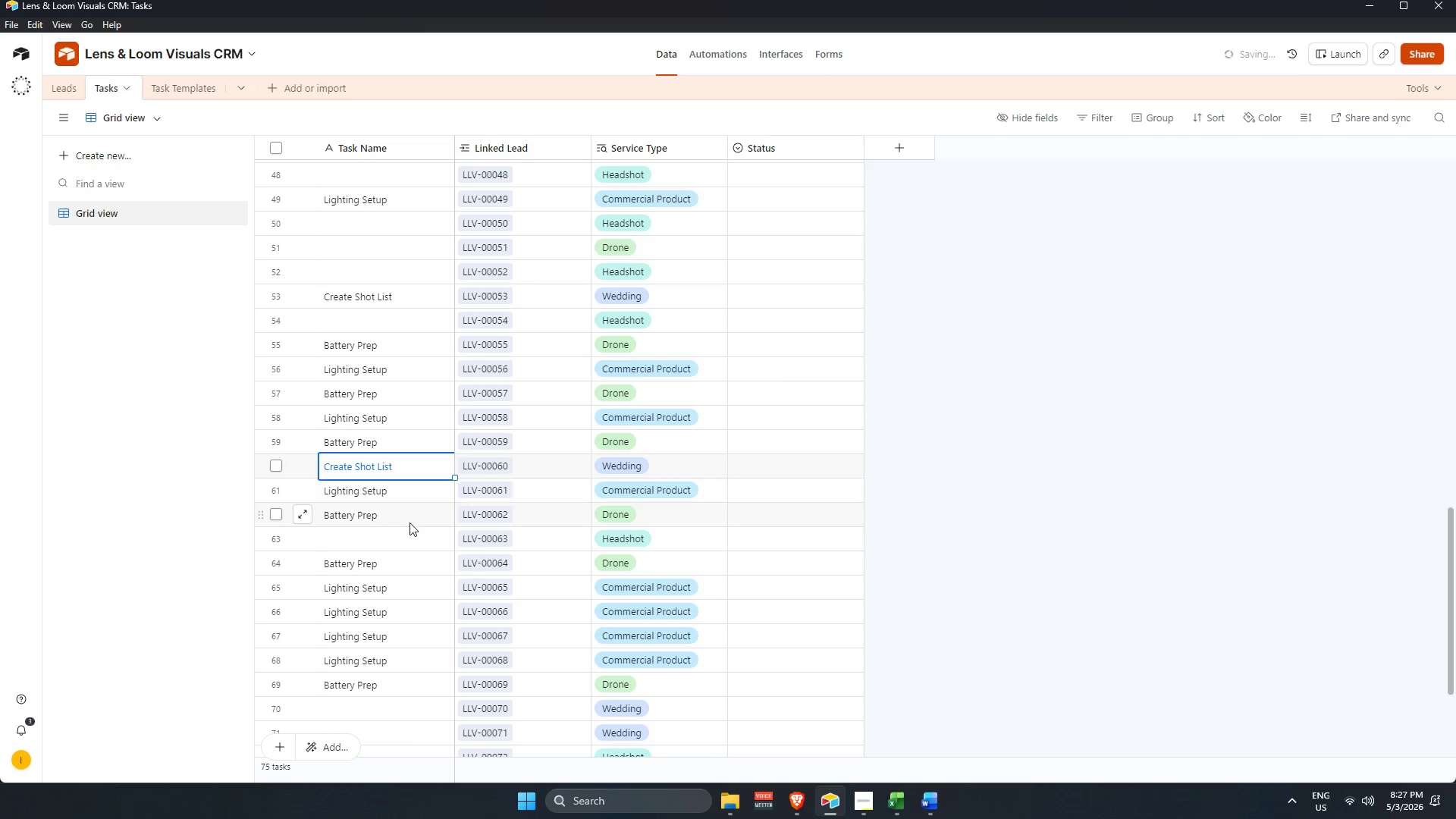 
scroll: coordinate [413, 529], scroll_direction: down, amount: 3.0
 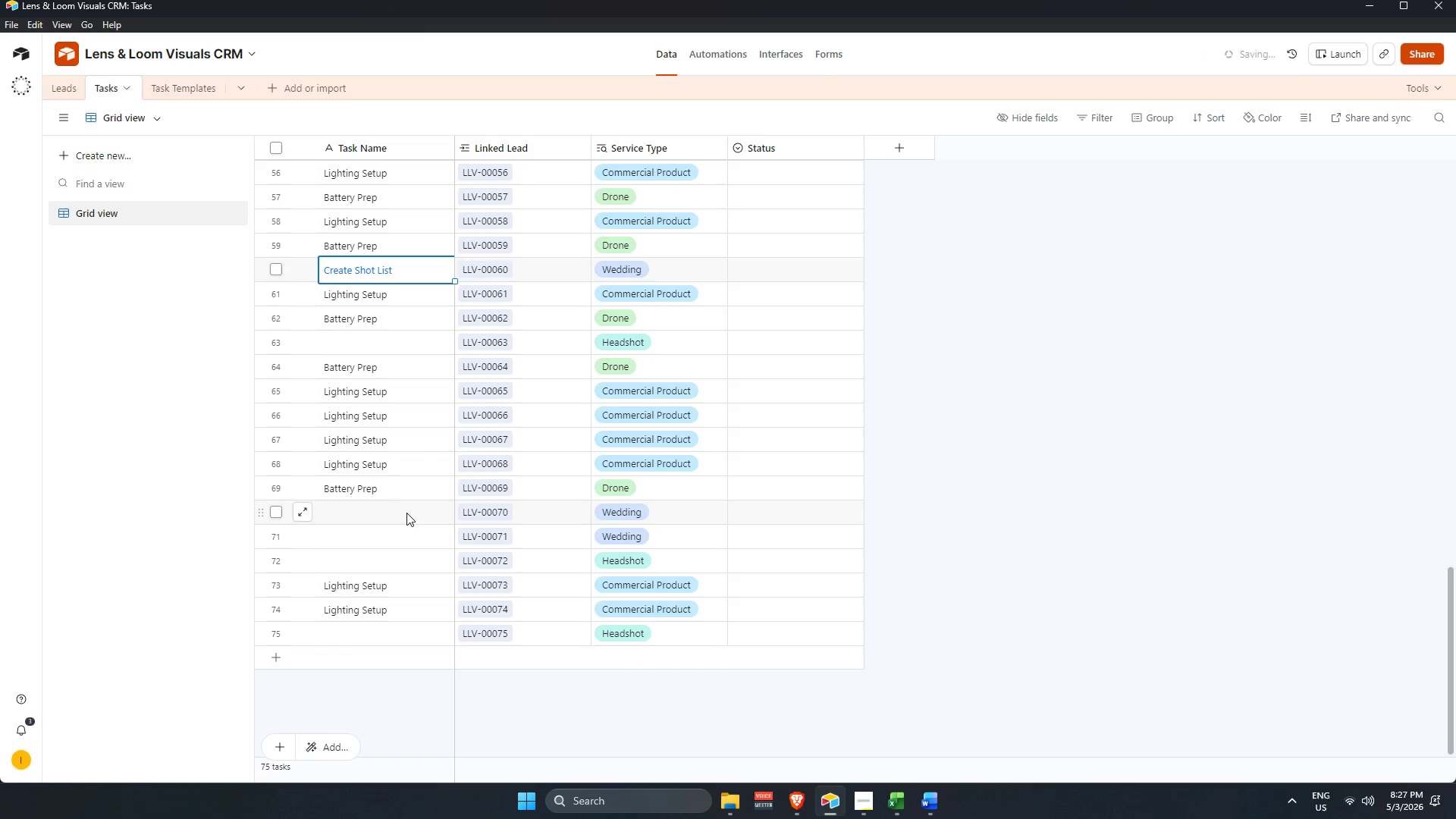 
left_click([404, 500])
 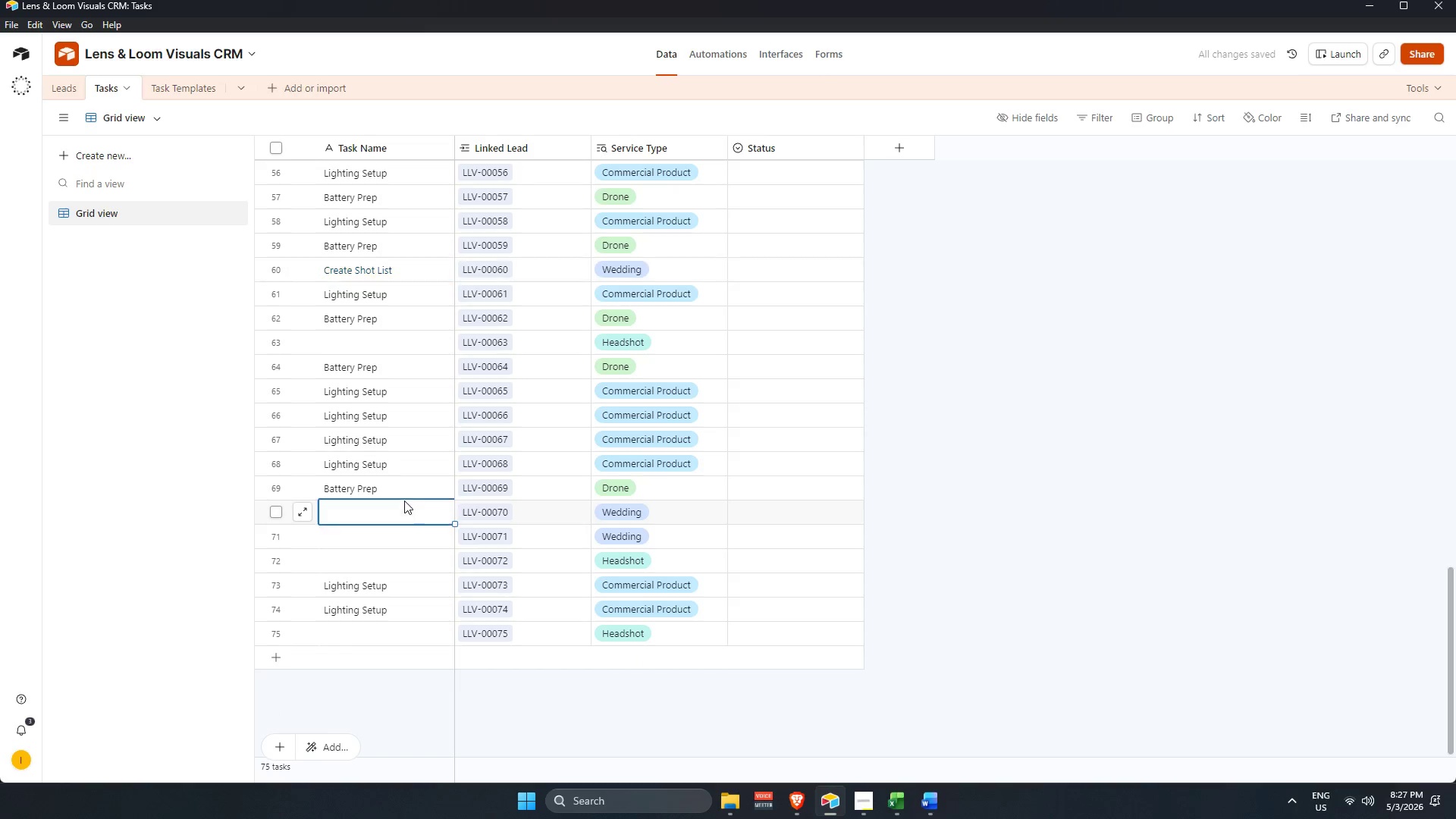 
key(Control+V)
 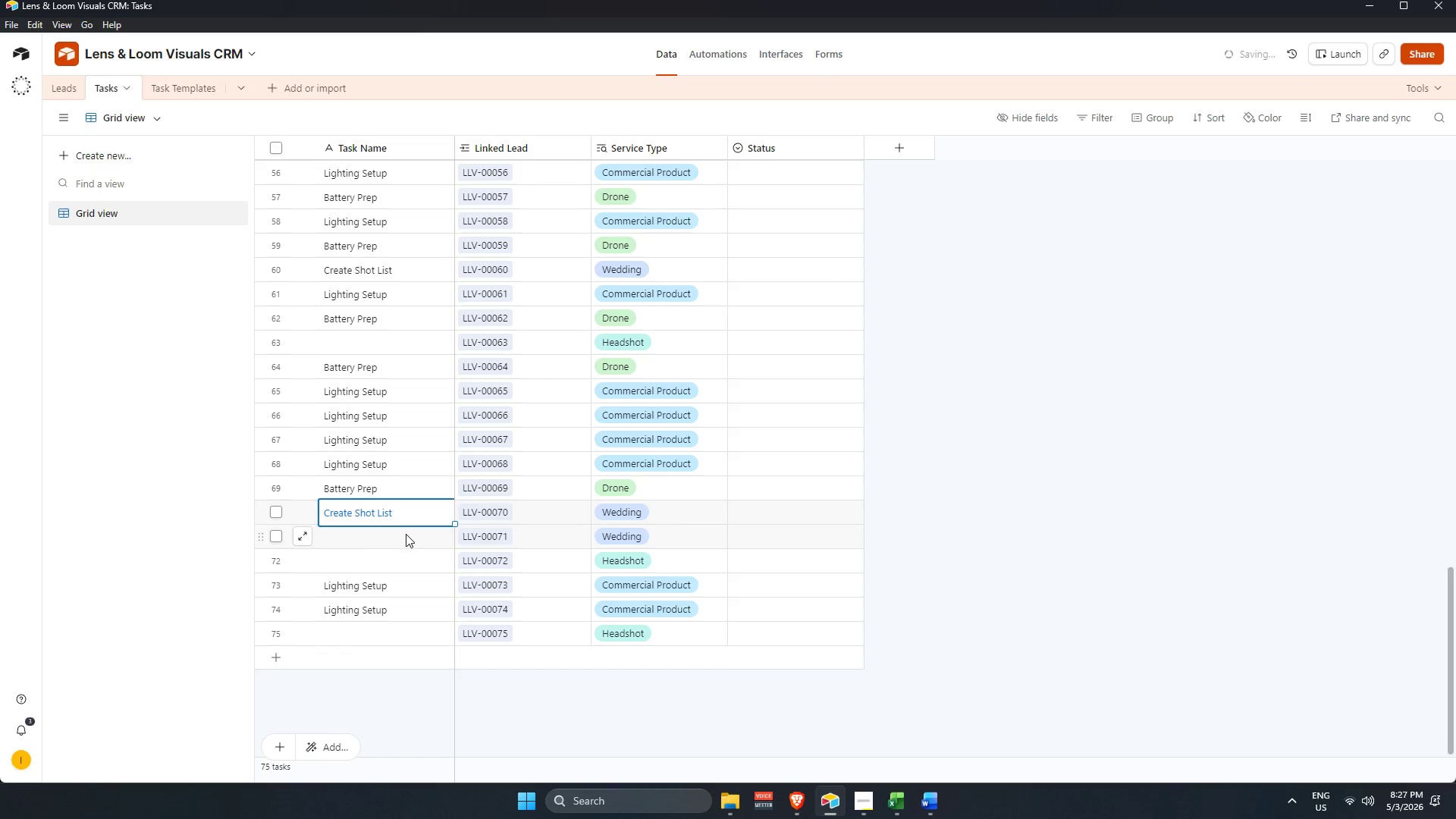 
double_click([406, 533])
 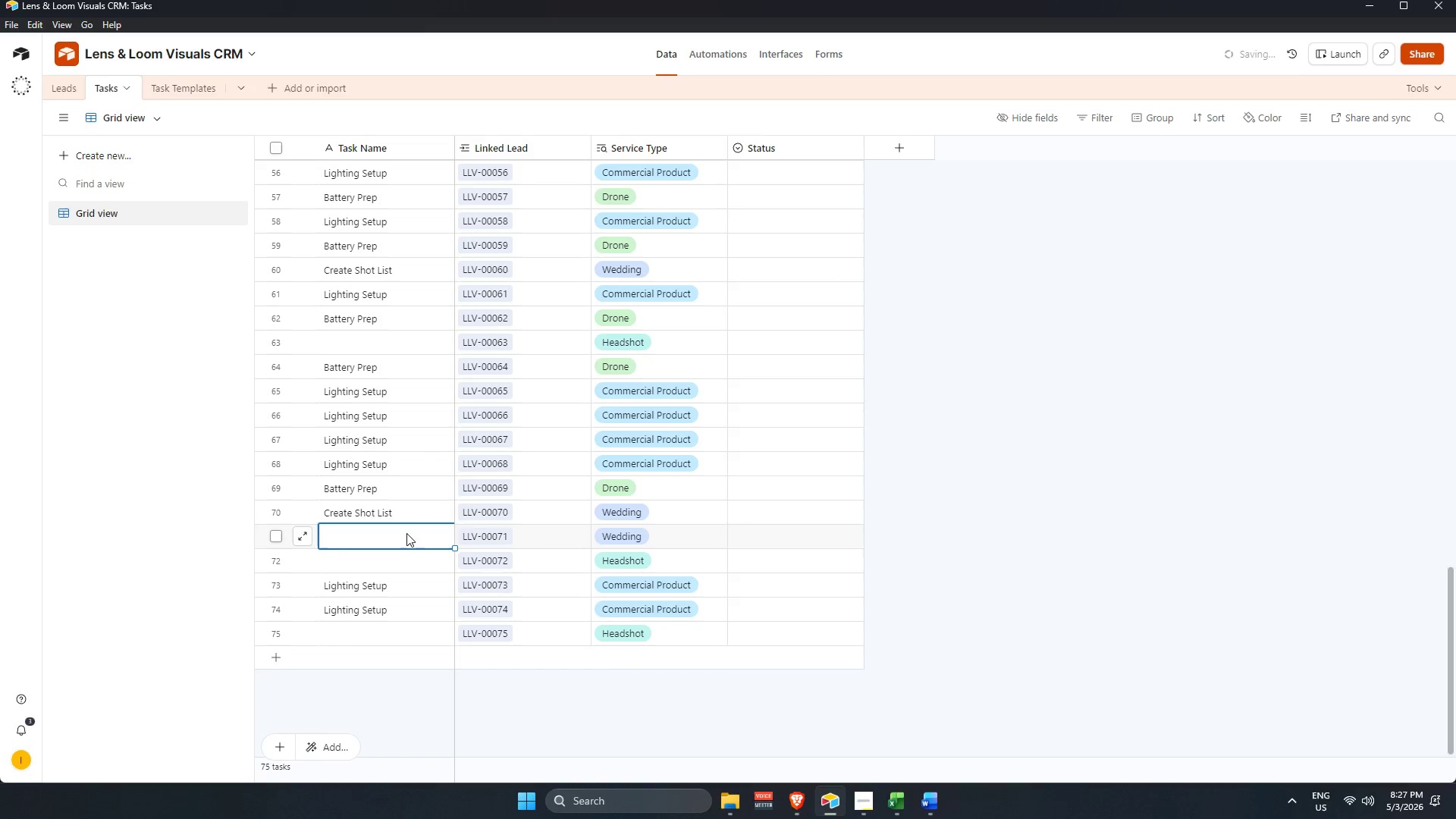 
key(Control+V)
 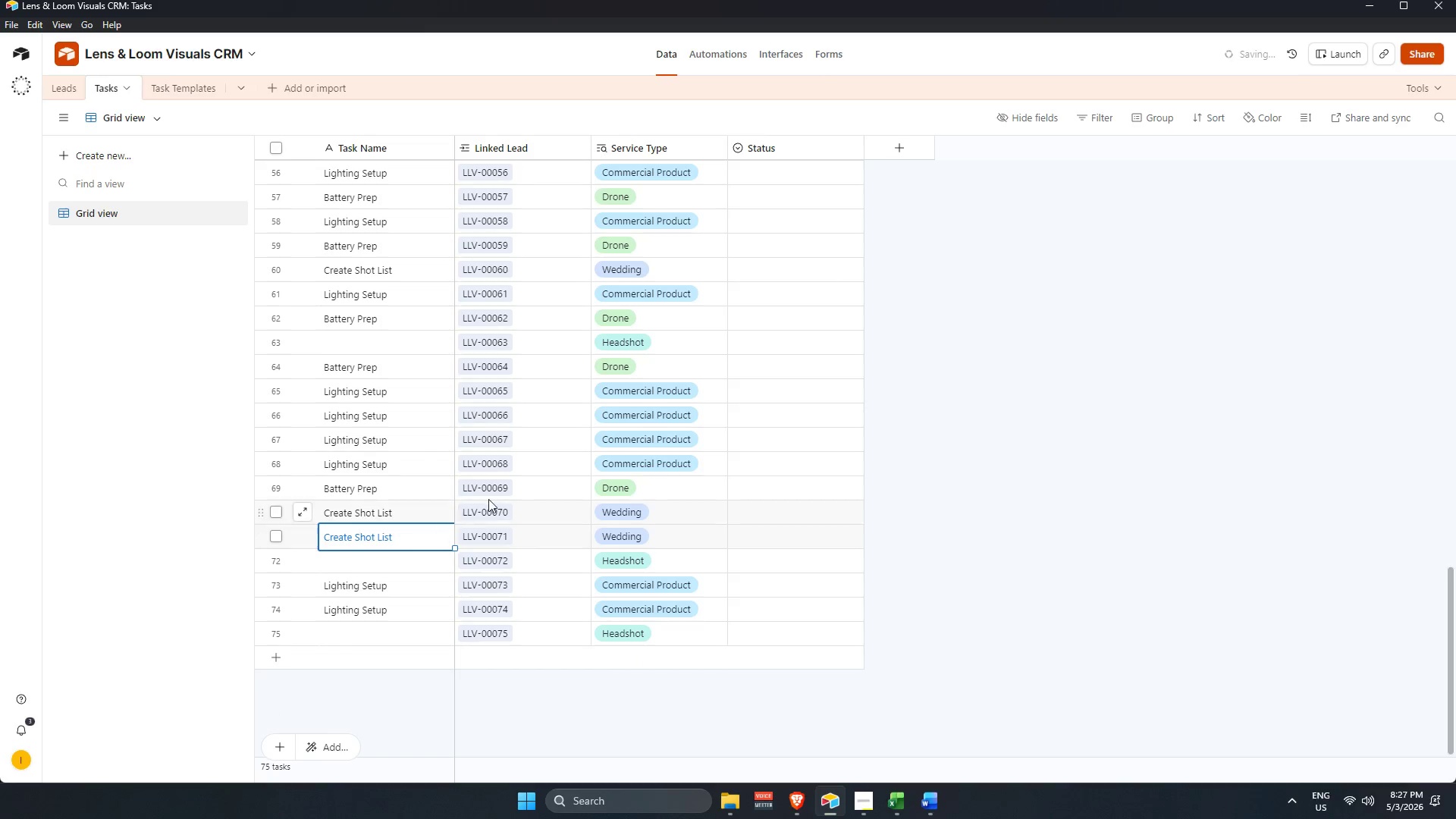 
scroll: coordinate [438, 476], scroll_direction: up, amount: 25.0
 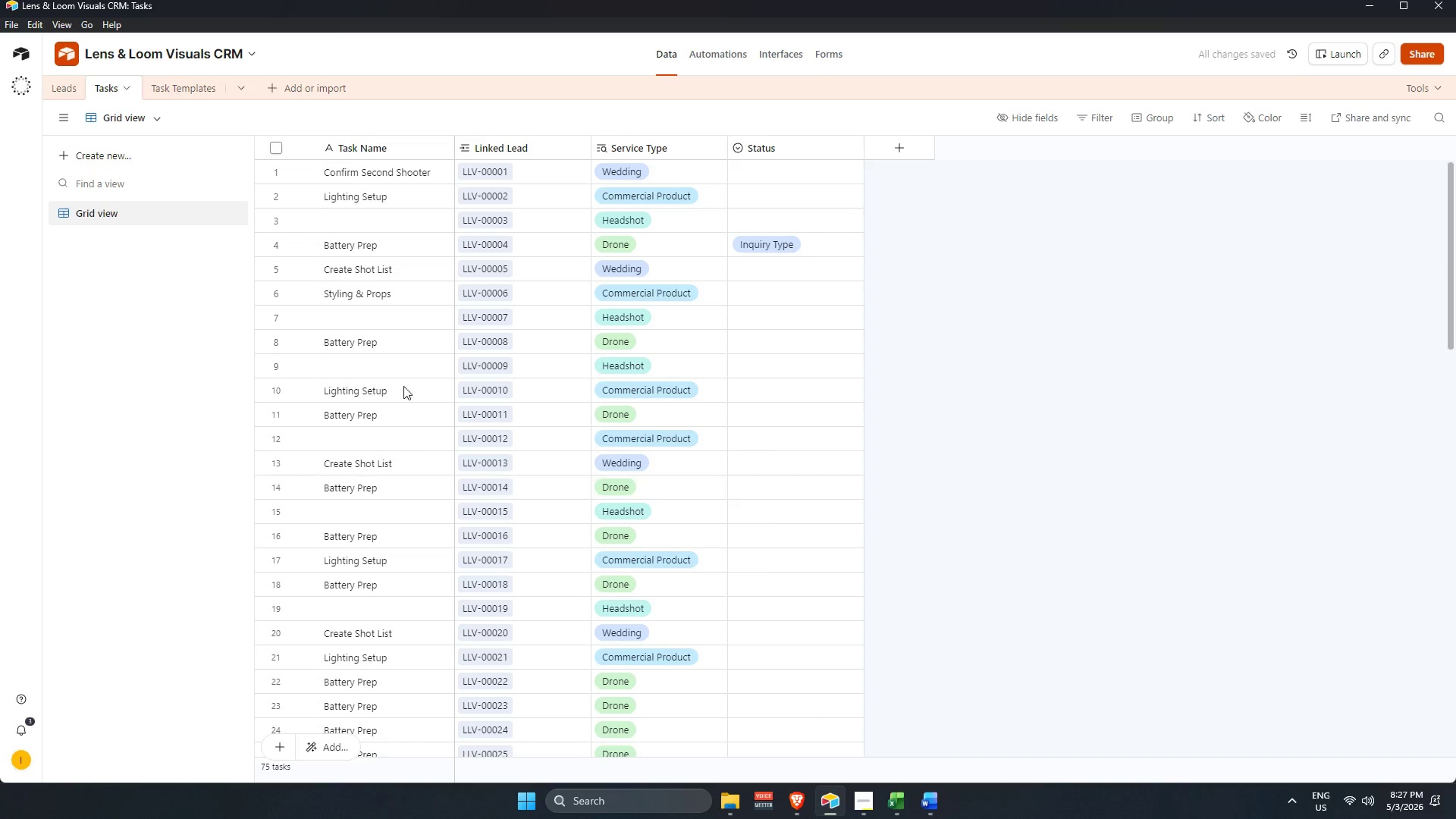 
mouse_move([388, 323])
 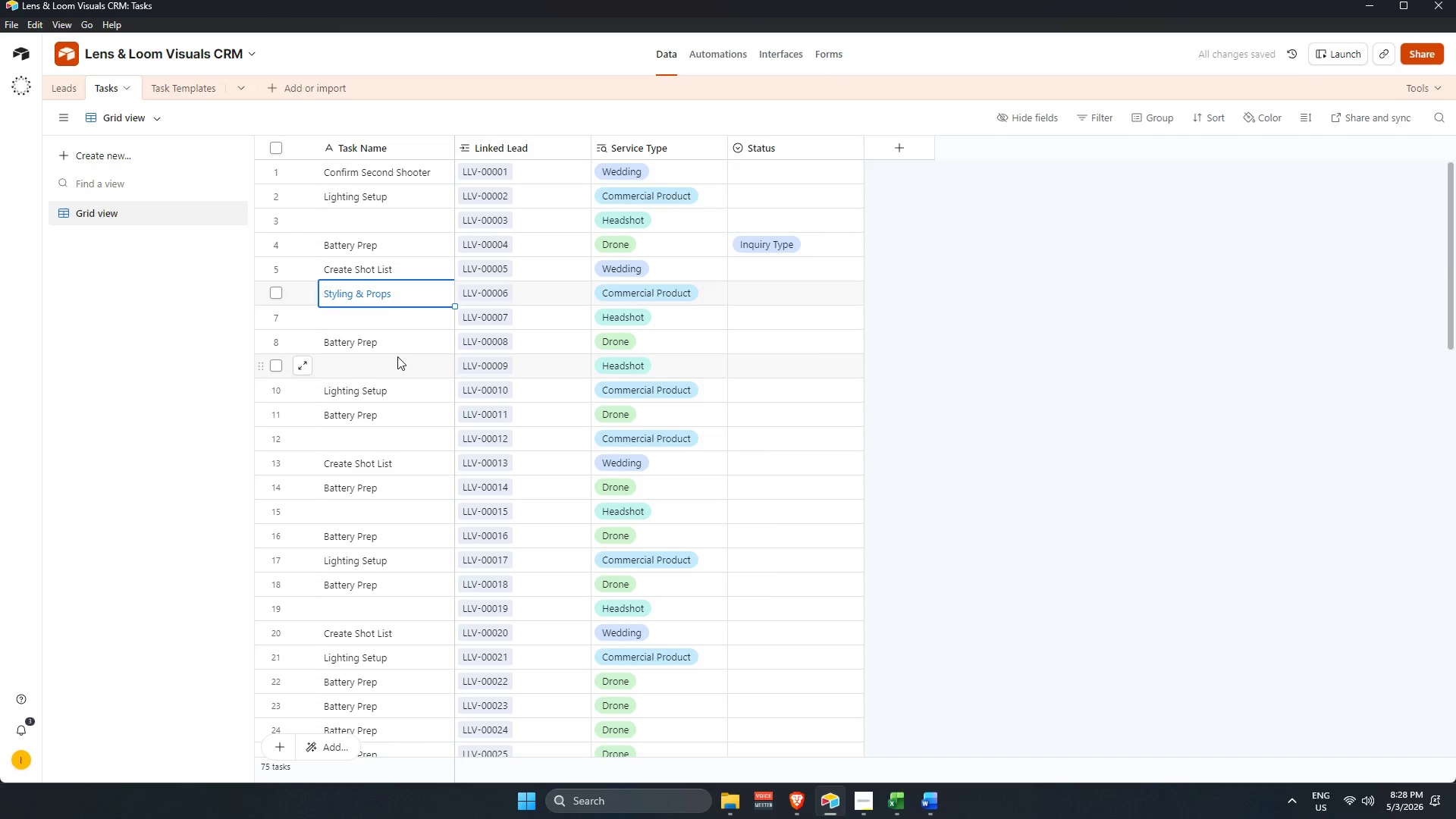 
left_click([398, 356])
 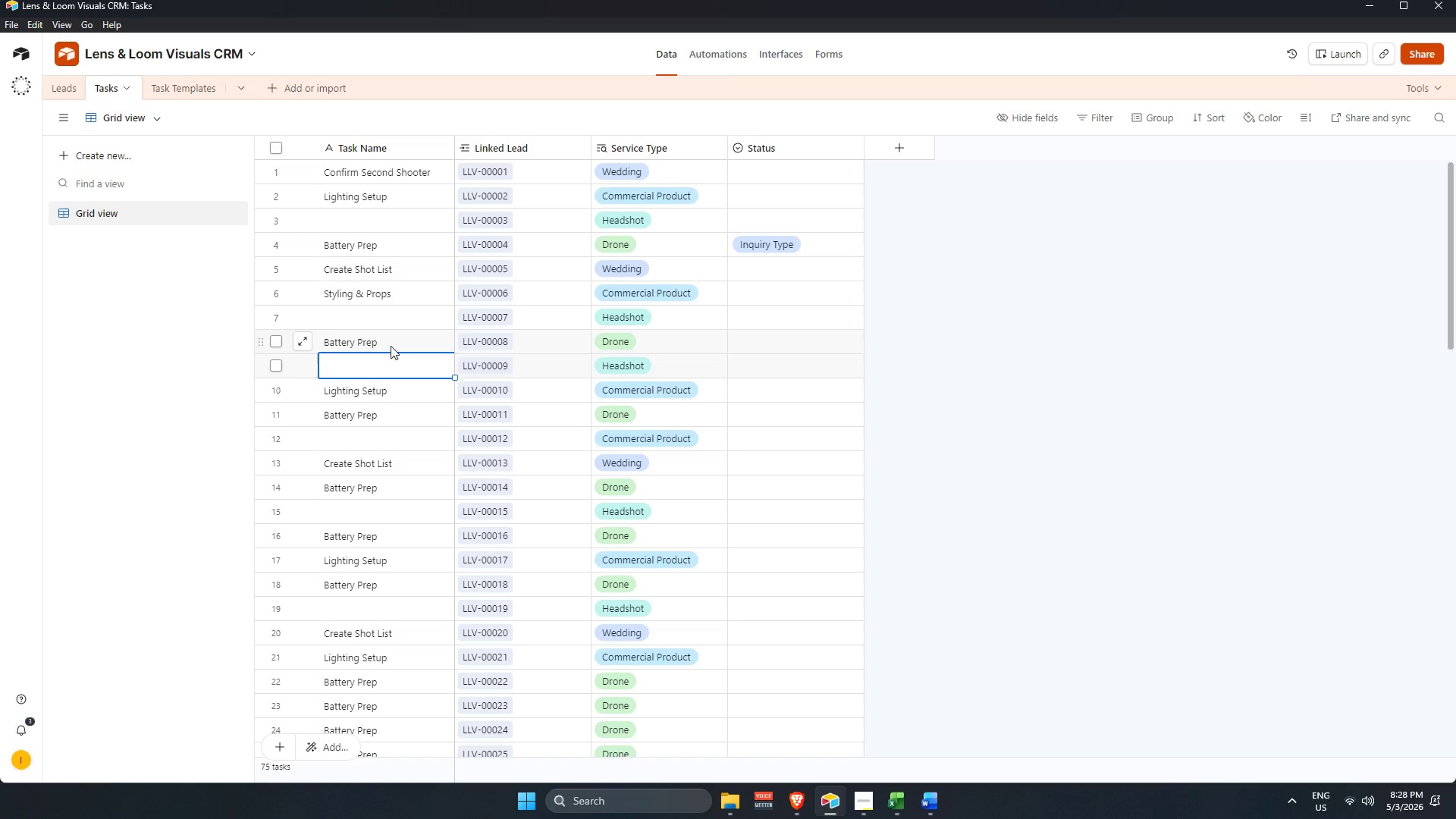 
wait(7.97)
 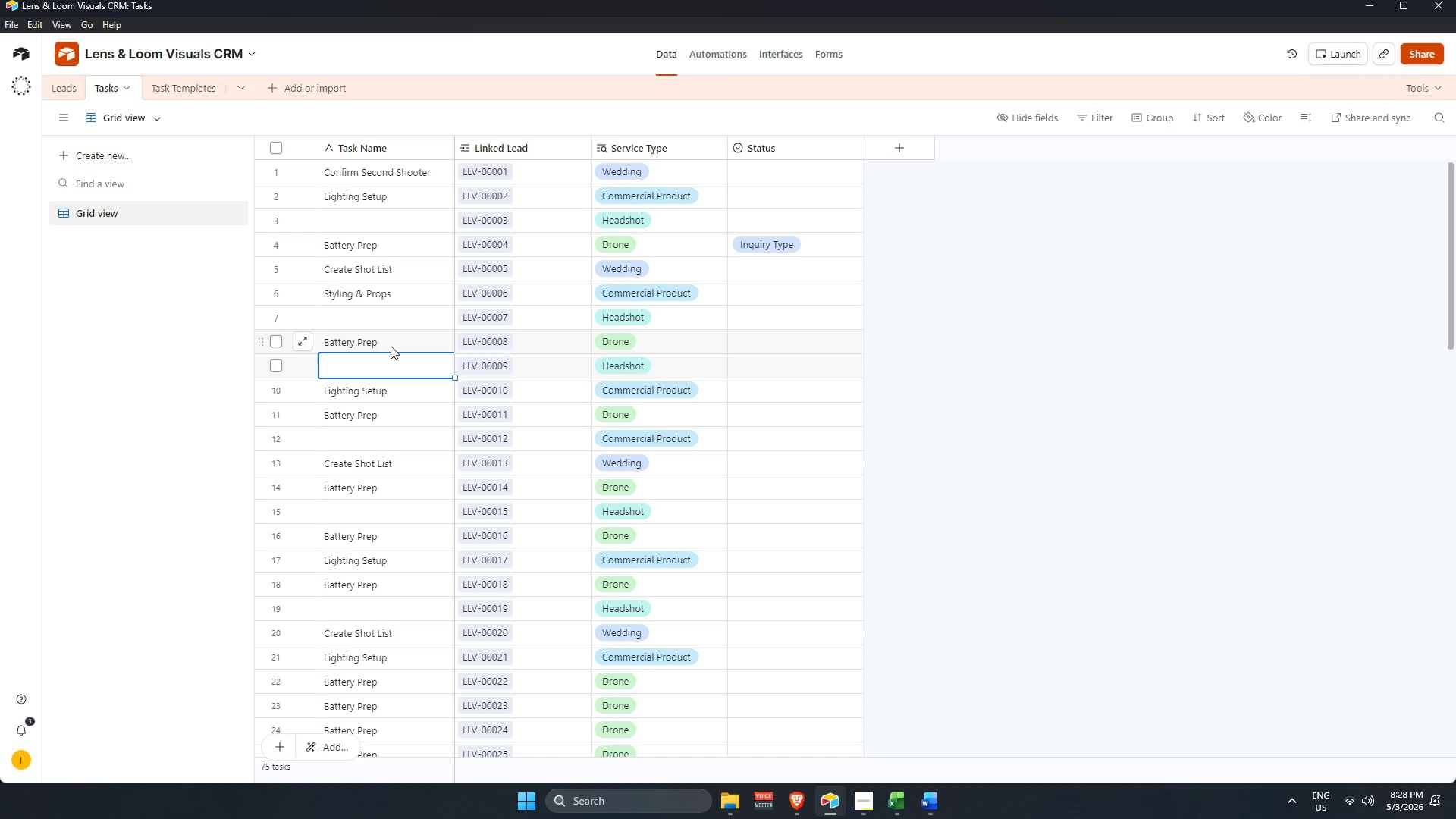 
type(Backdrop Prep)
 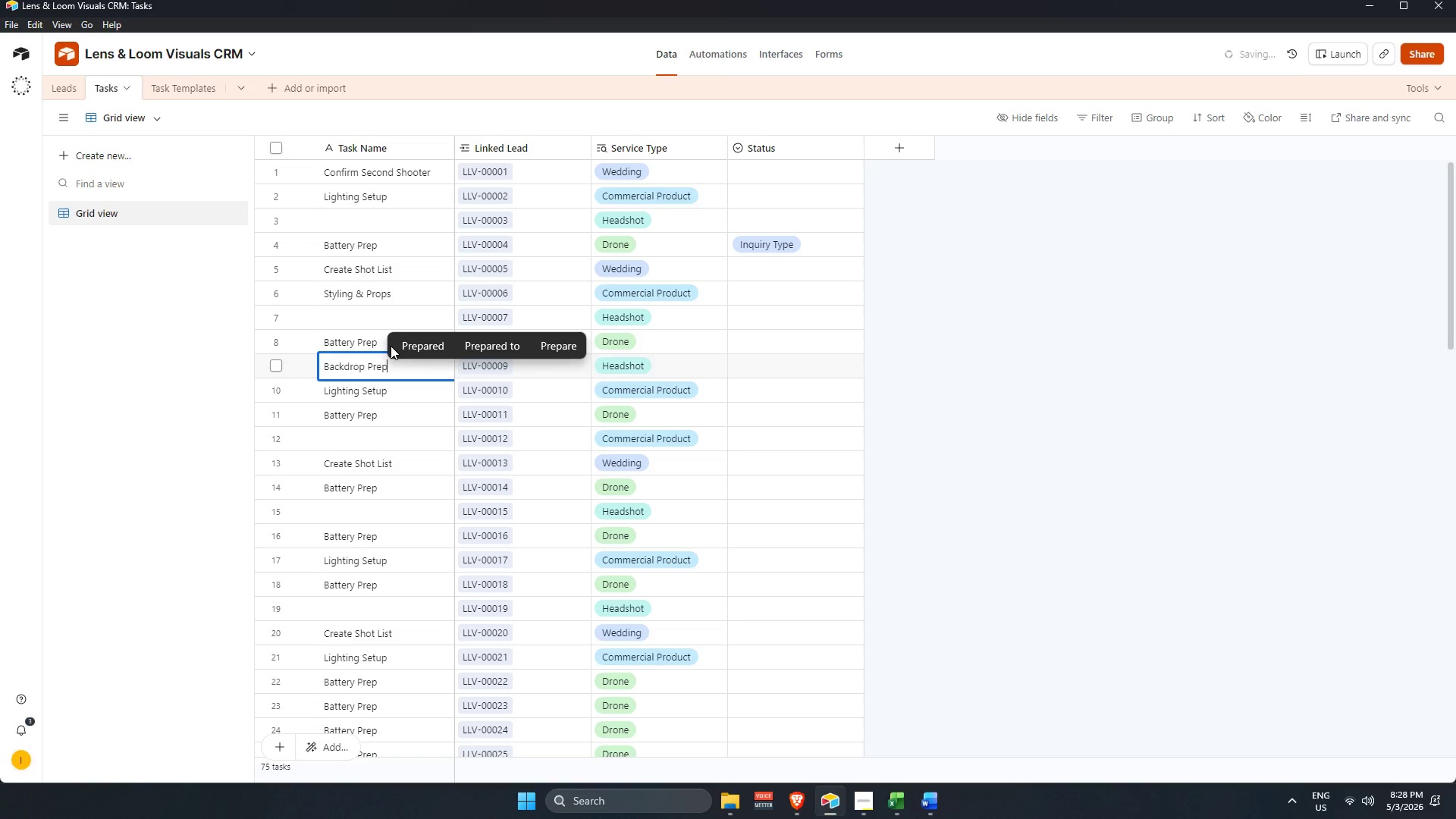 
key(Control+C)
 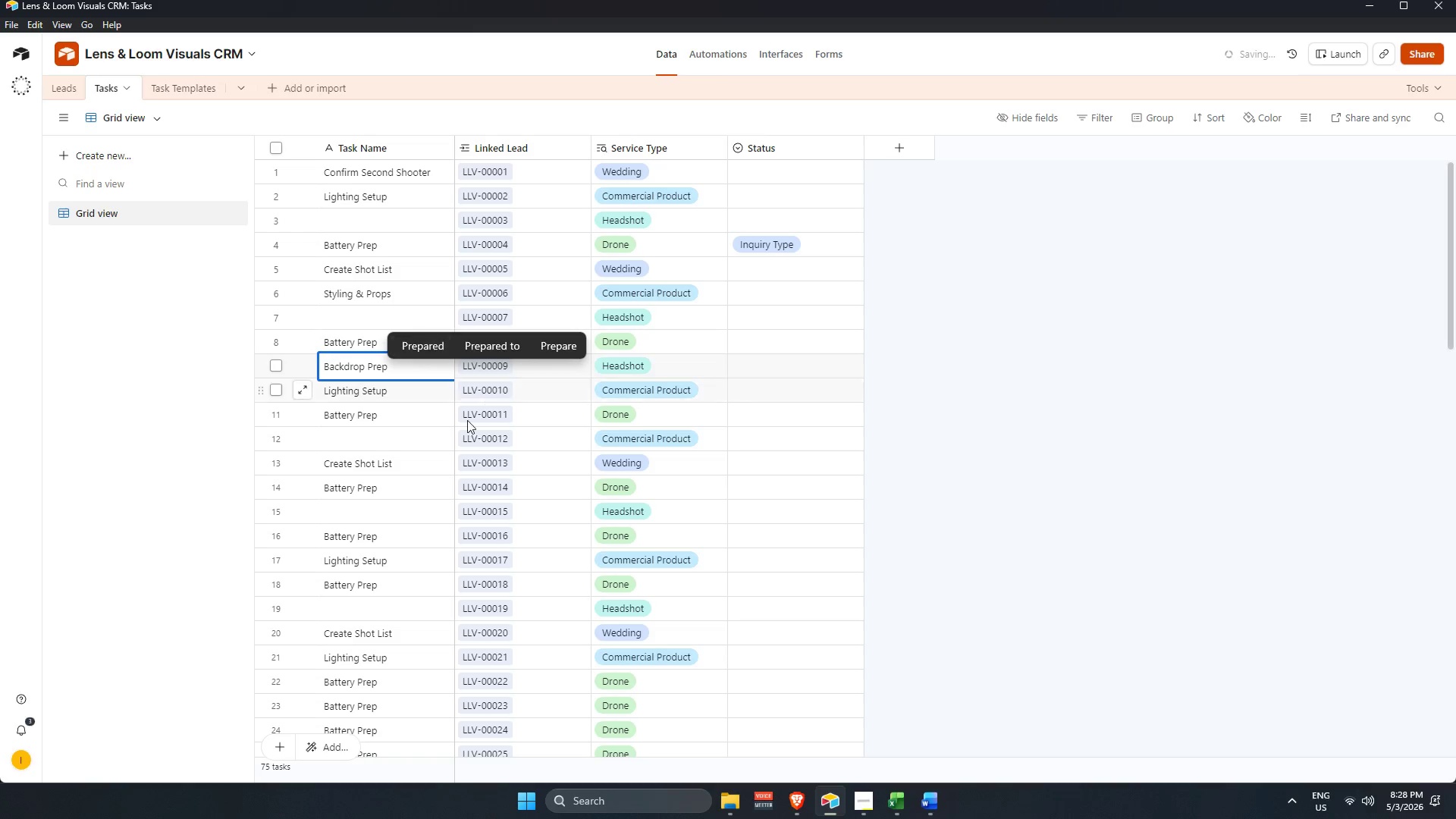 
left_click([1075, 384])
 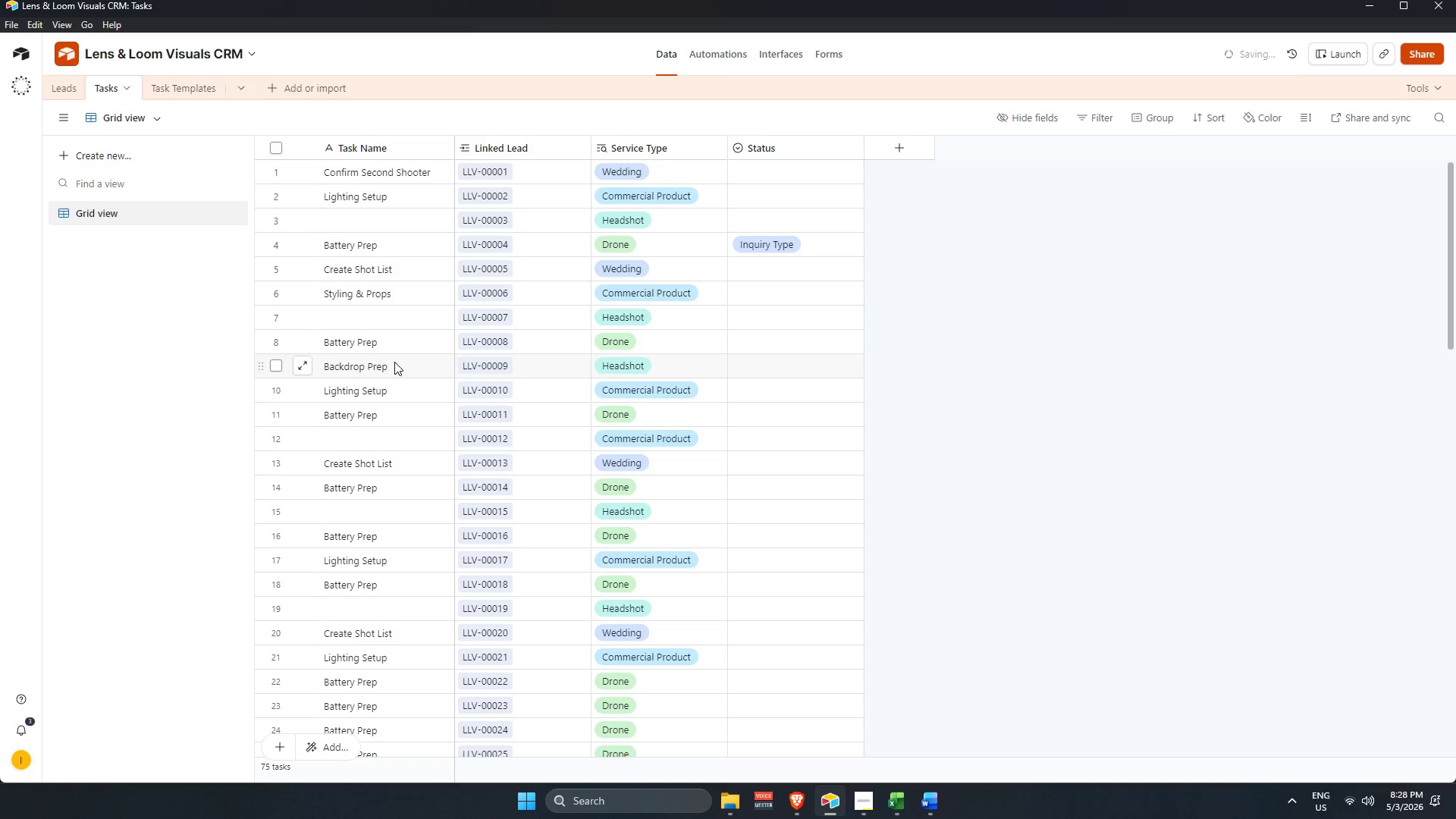 
key(Control+C)
 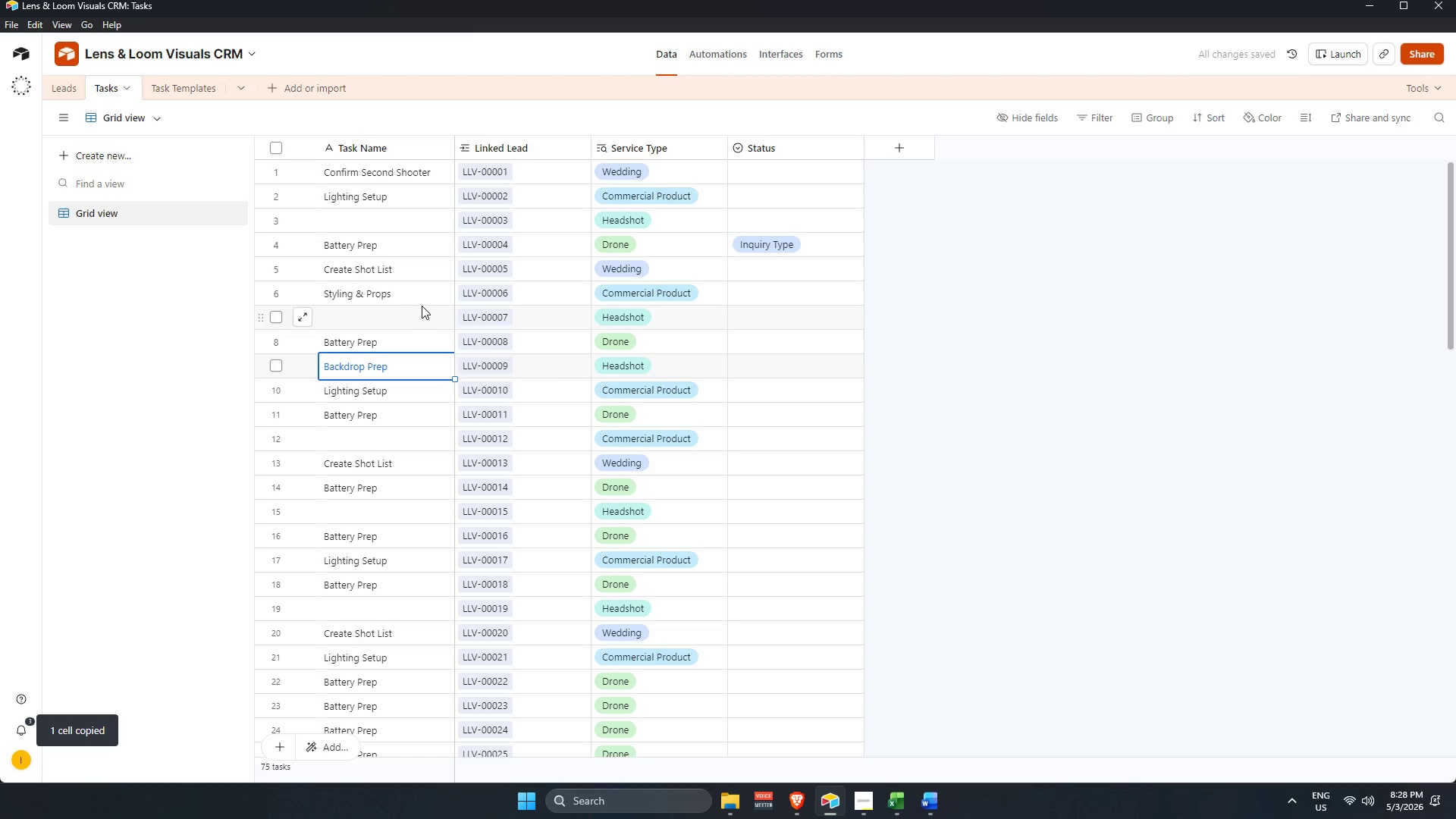 
left_click([396, 319])
 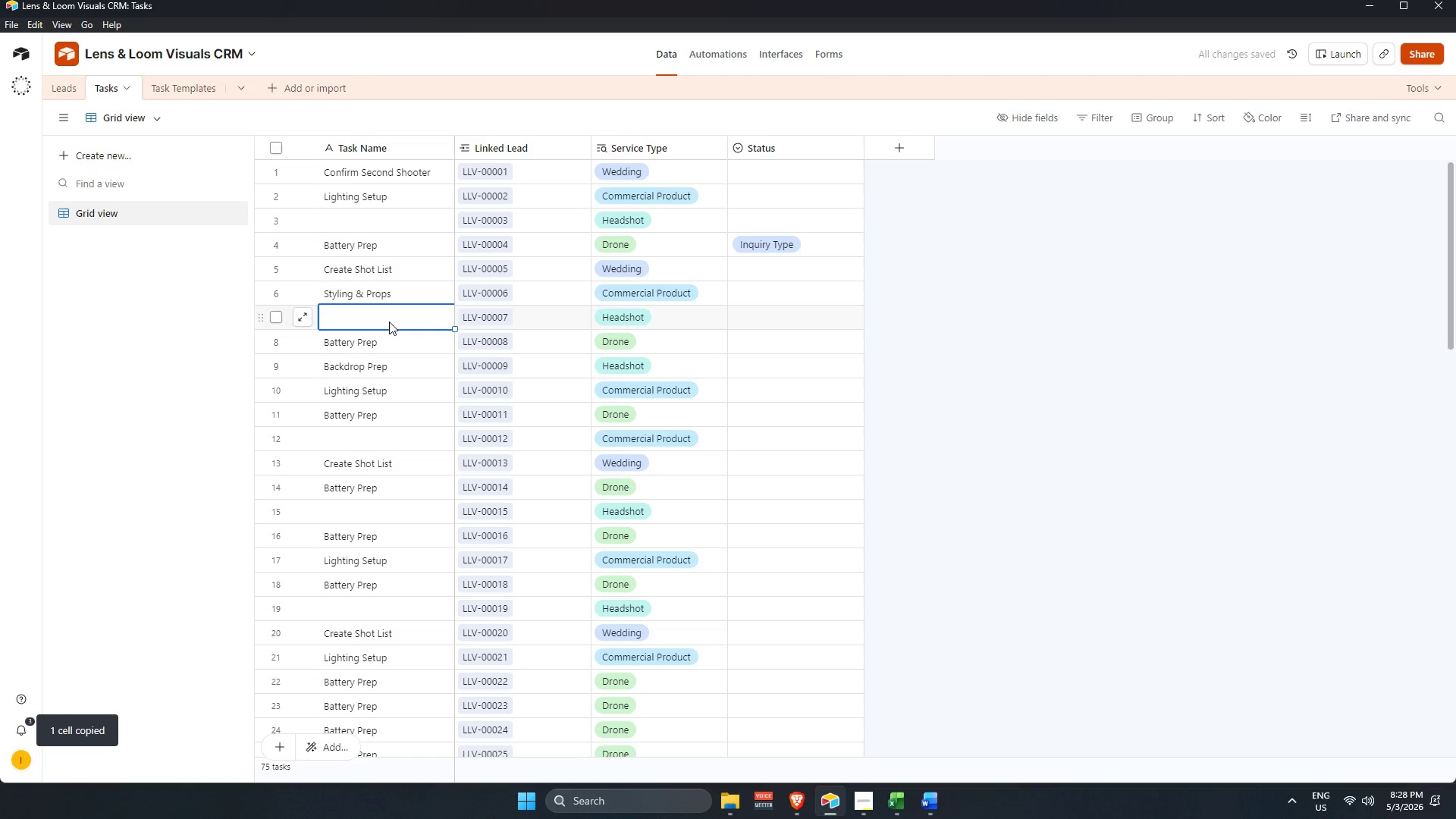 
key(Control+V)
 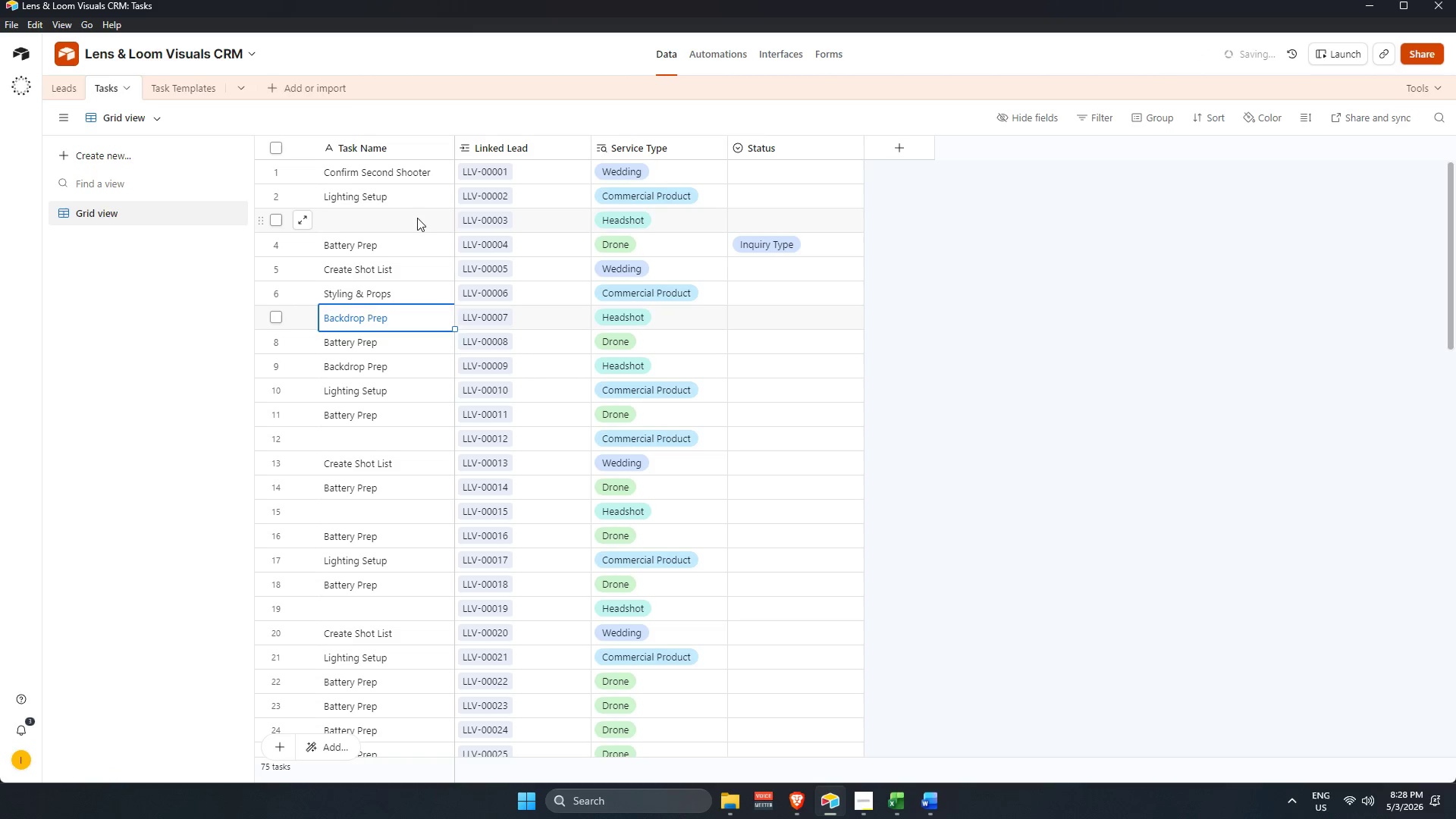 
left_click([417, 215])
 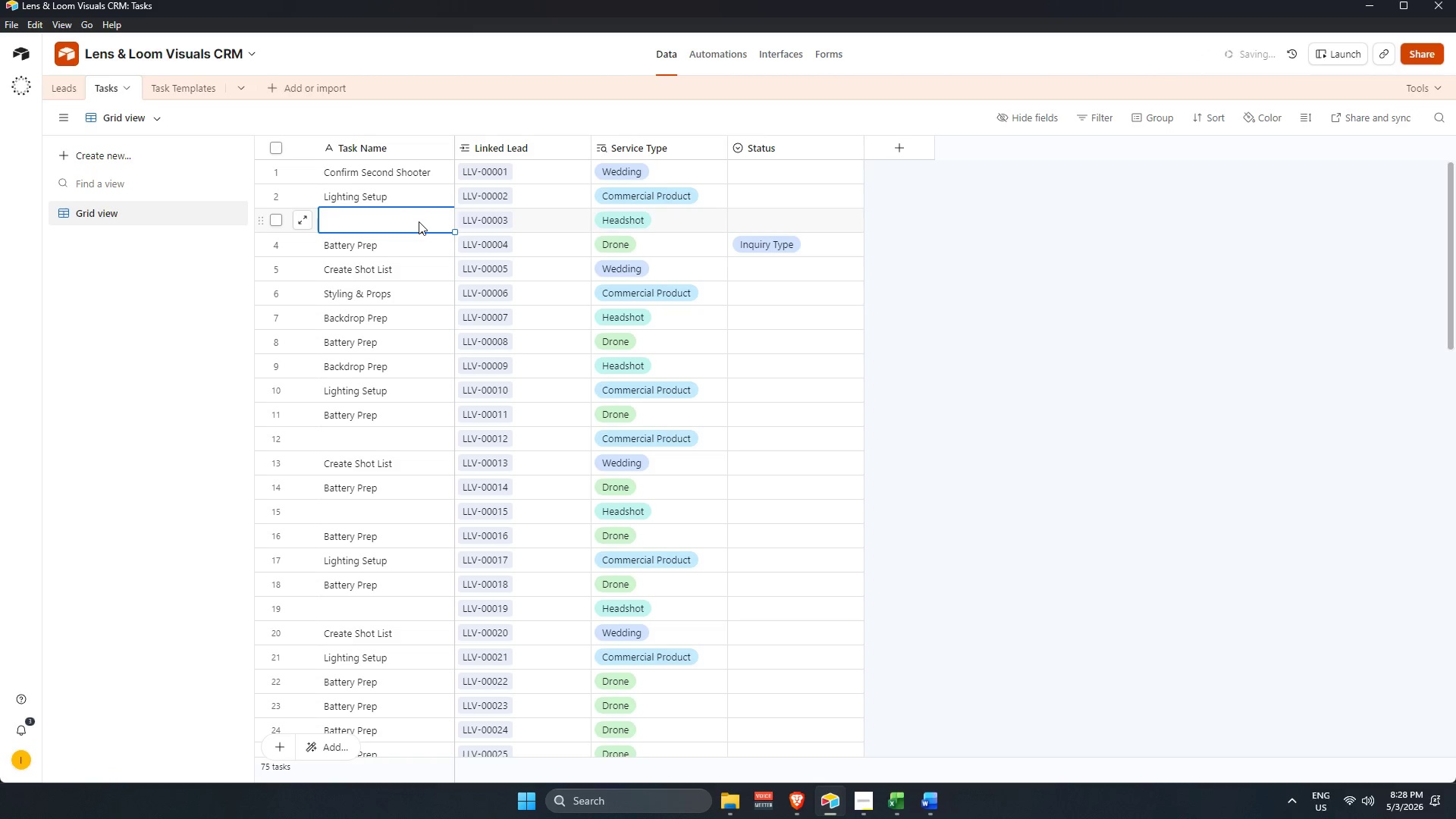 
key(Control+V)
 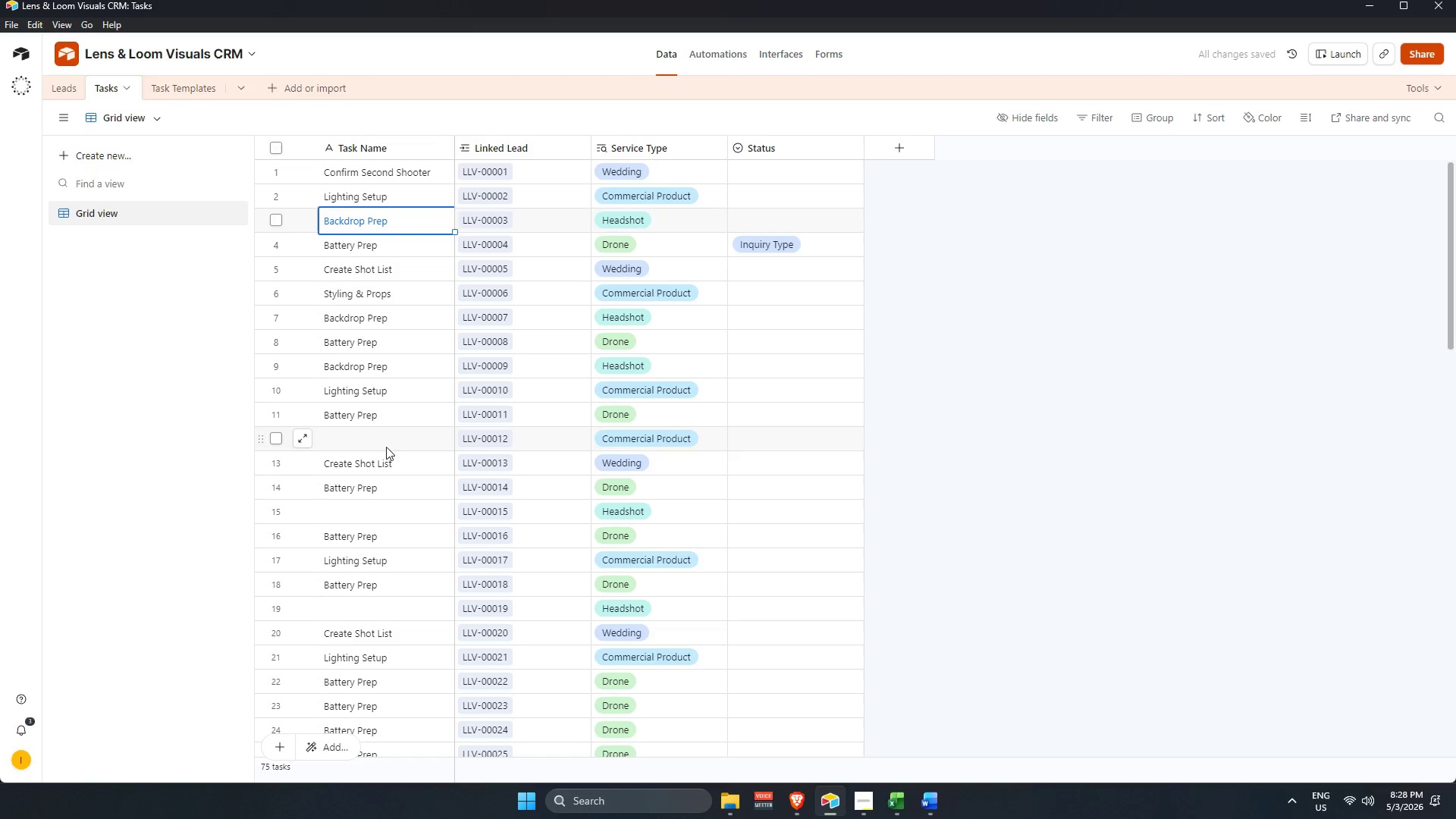 
key(Control+V)
 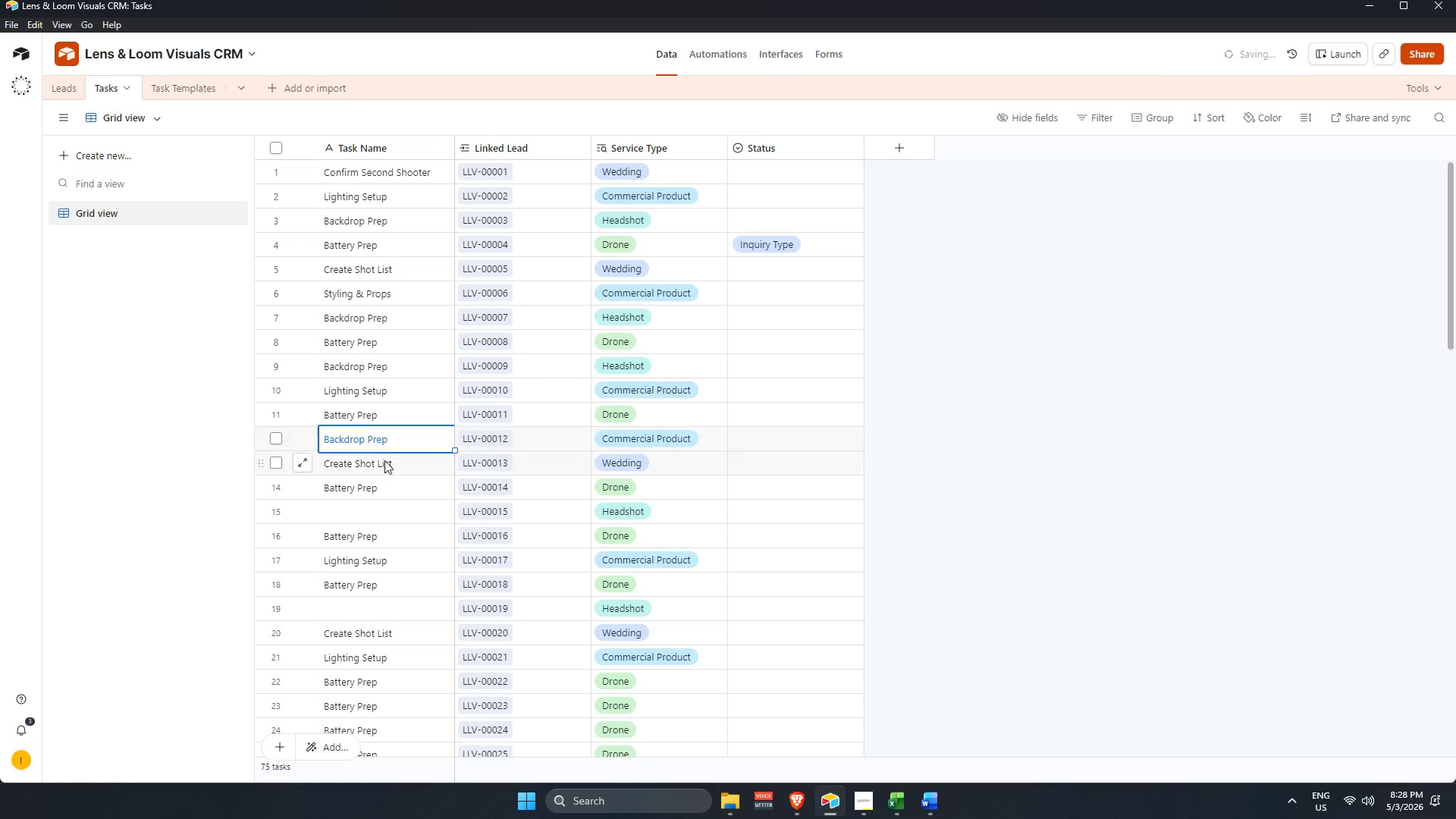 
scroll: coordinate [388, 459], scroll_direction: down, amount: 1.0
 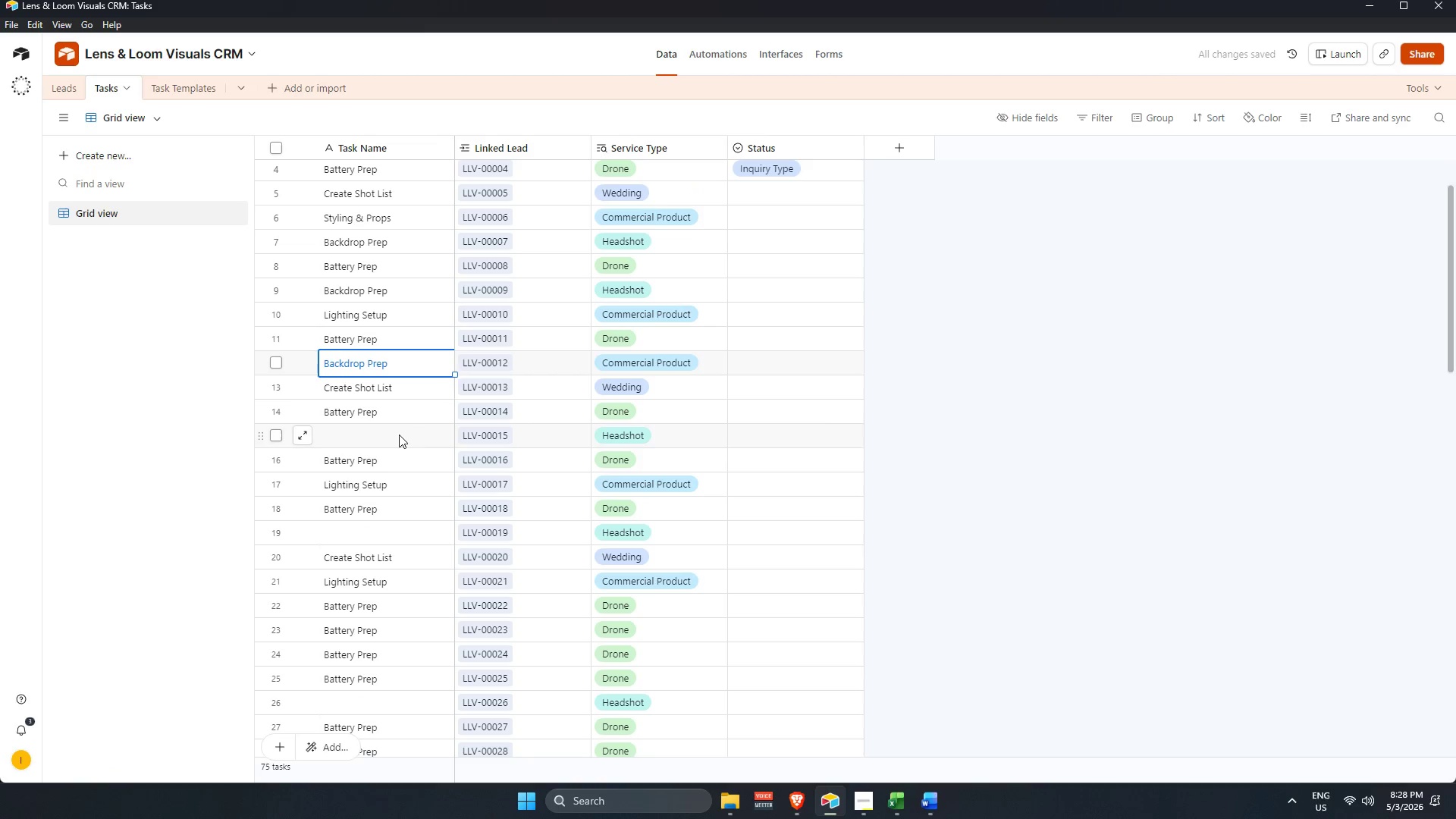 
left_click([397, 433])
 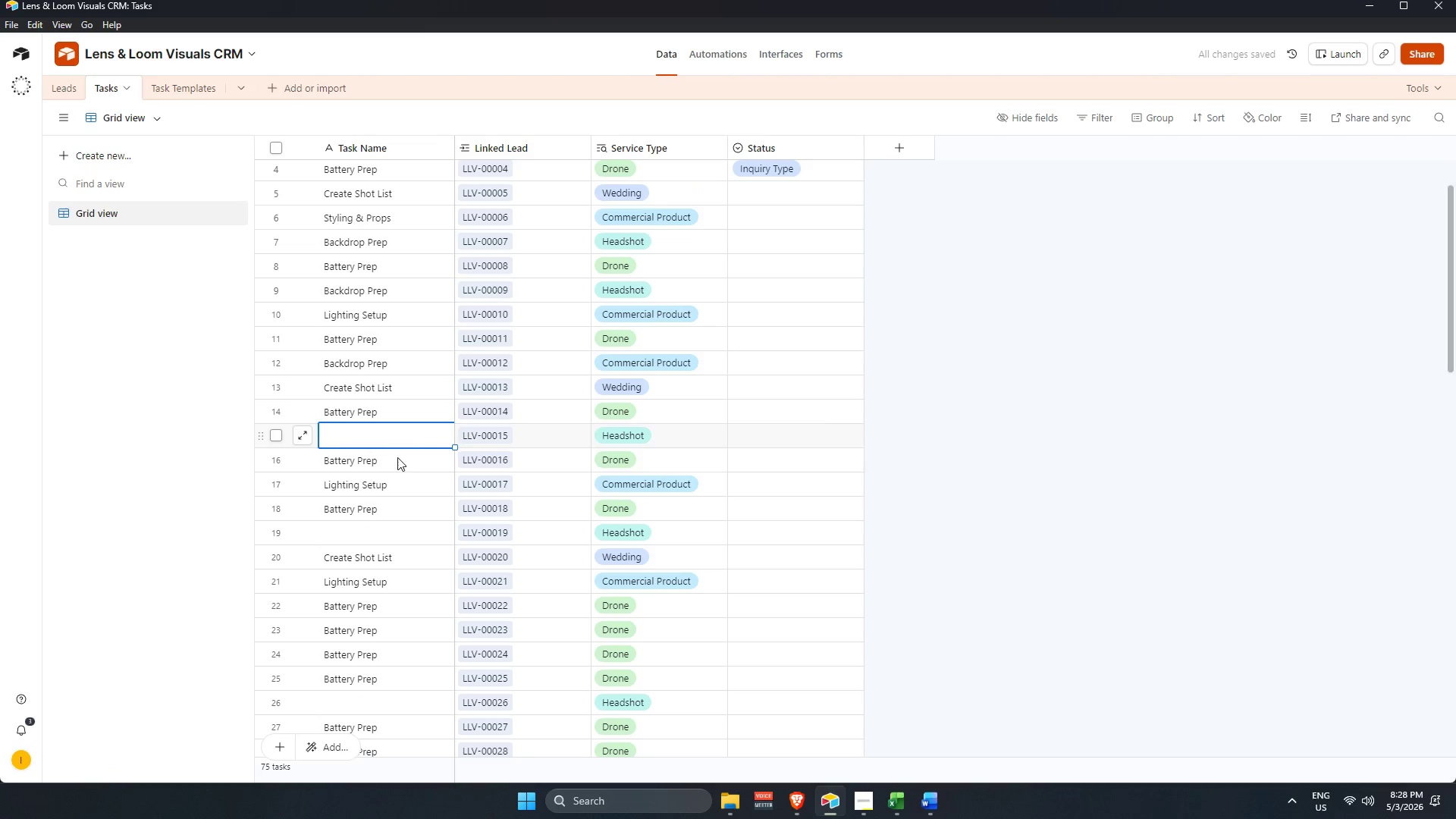 
key(Control+V)
 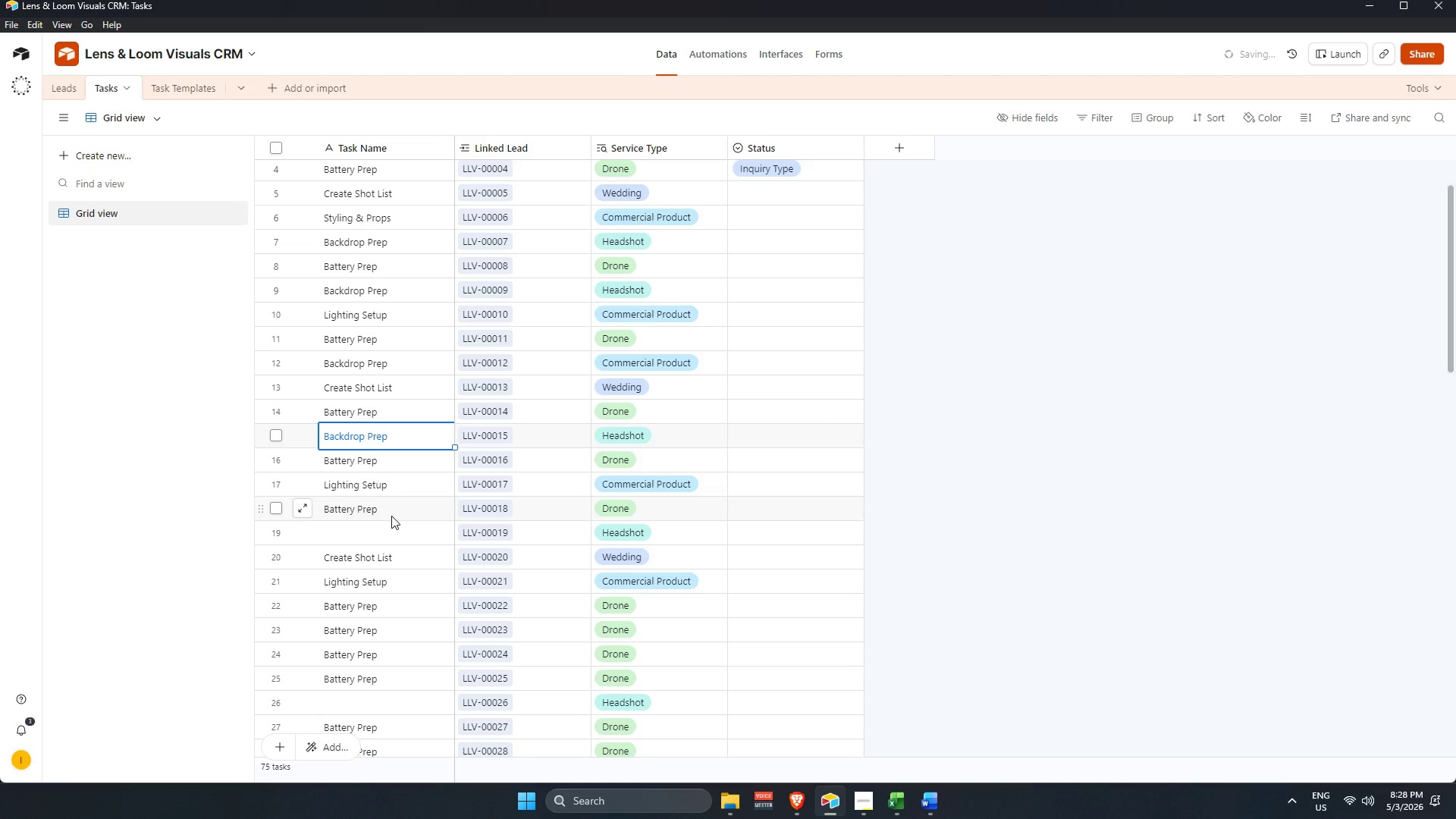 
left_click([395, 515])
 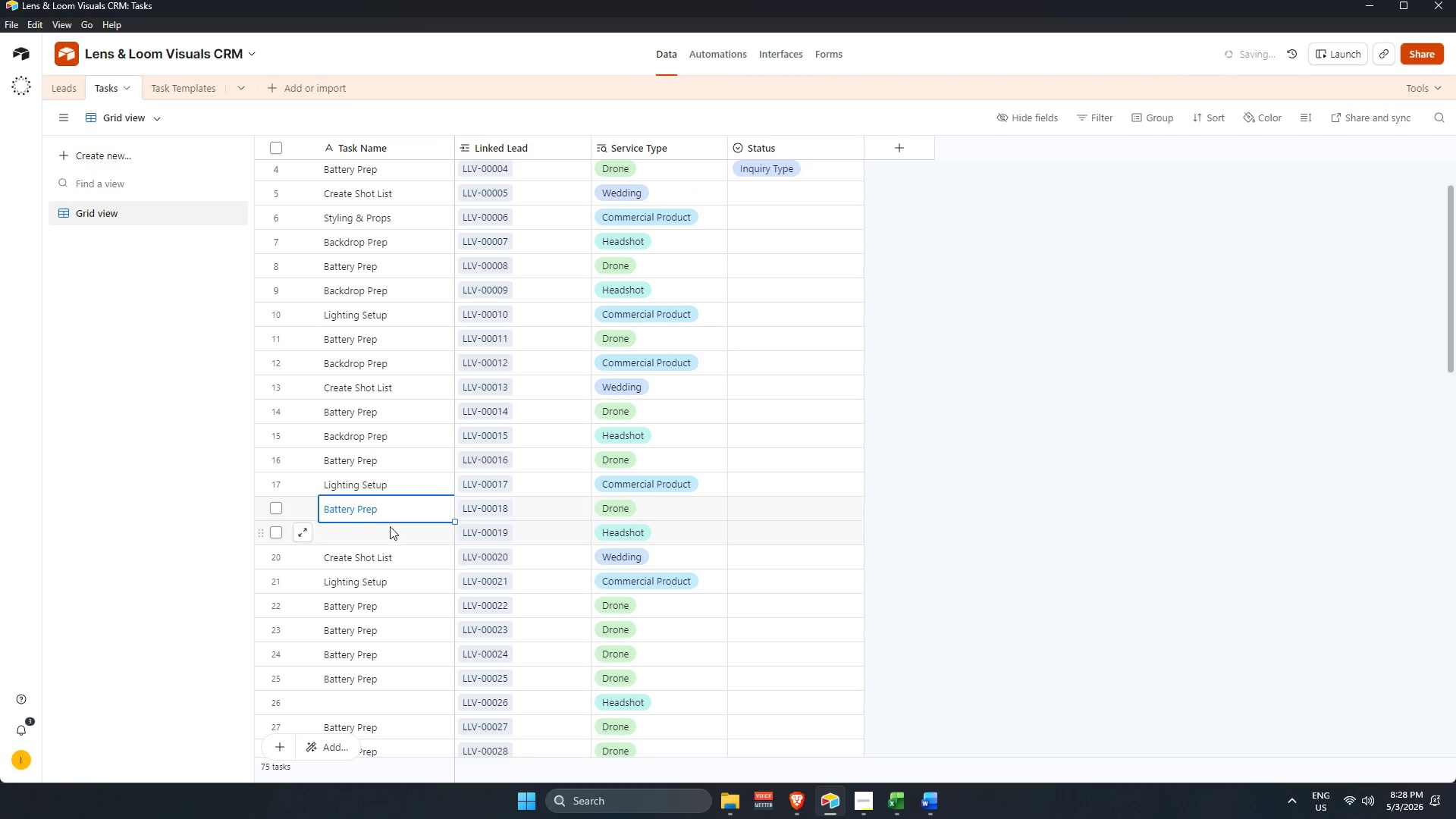 
key(Control+V)
 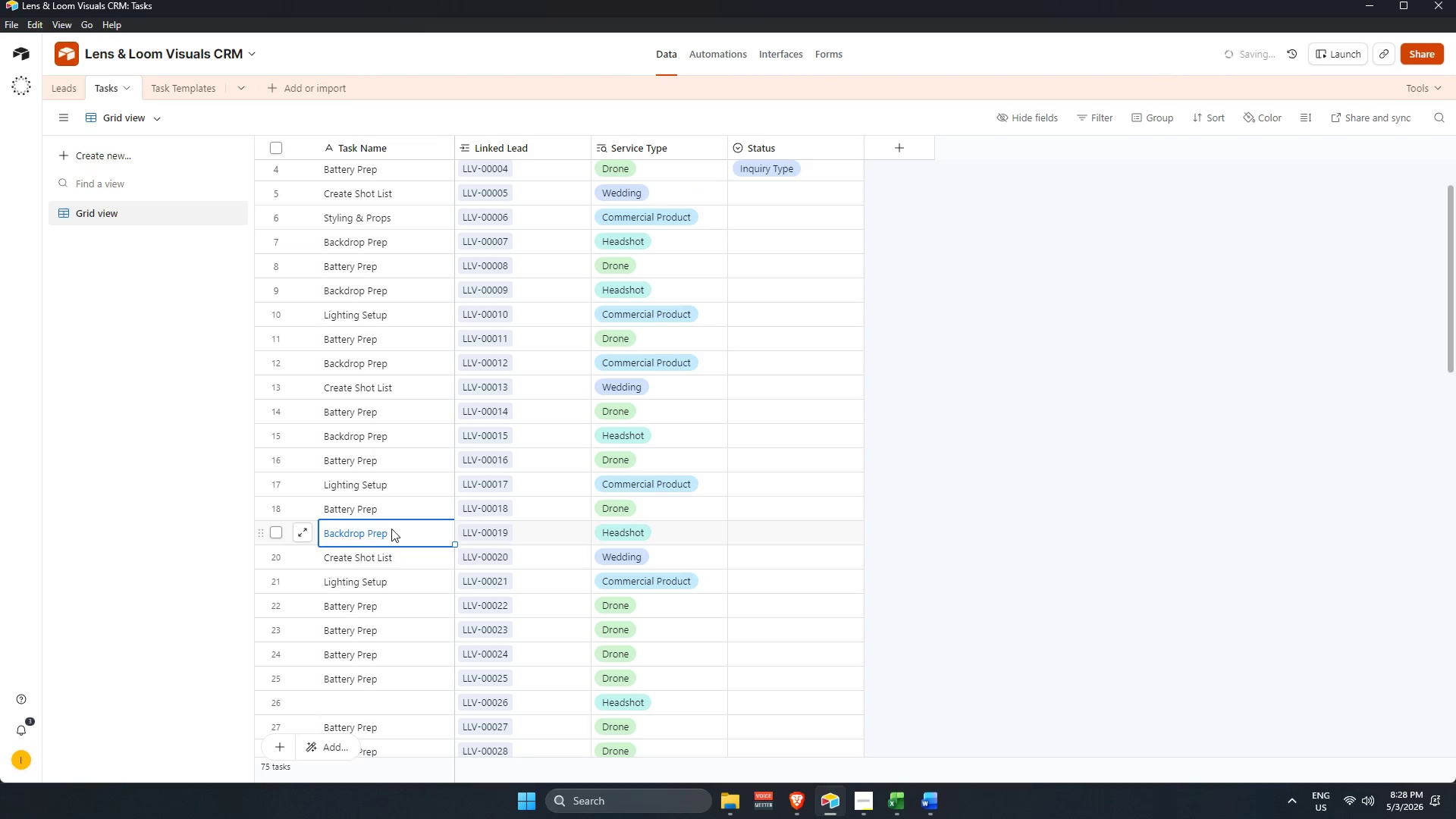 
scroll: coordinate [391, 504], scroll_direction: down, amount: 3.0
 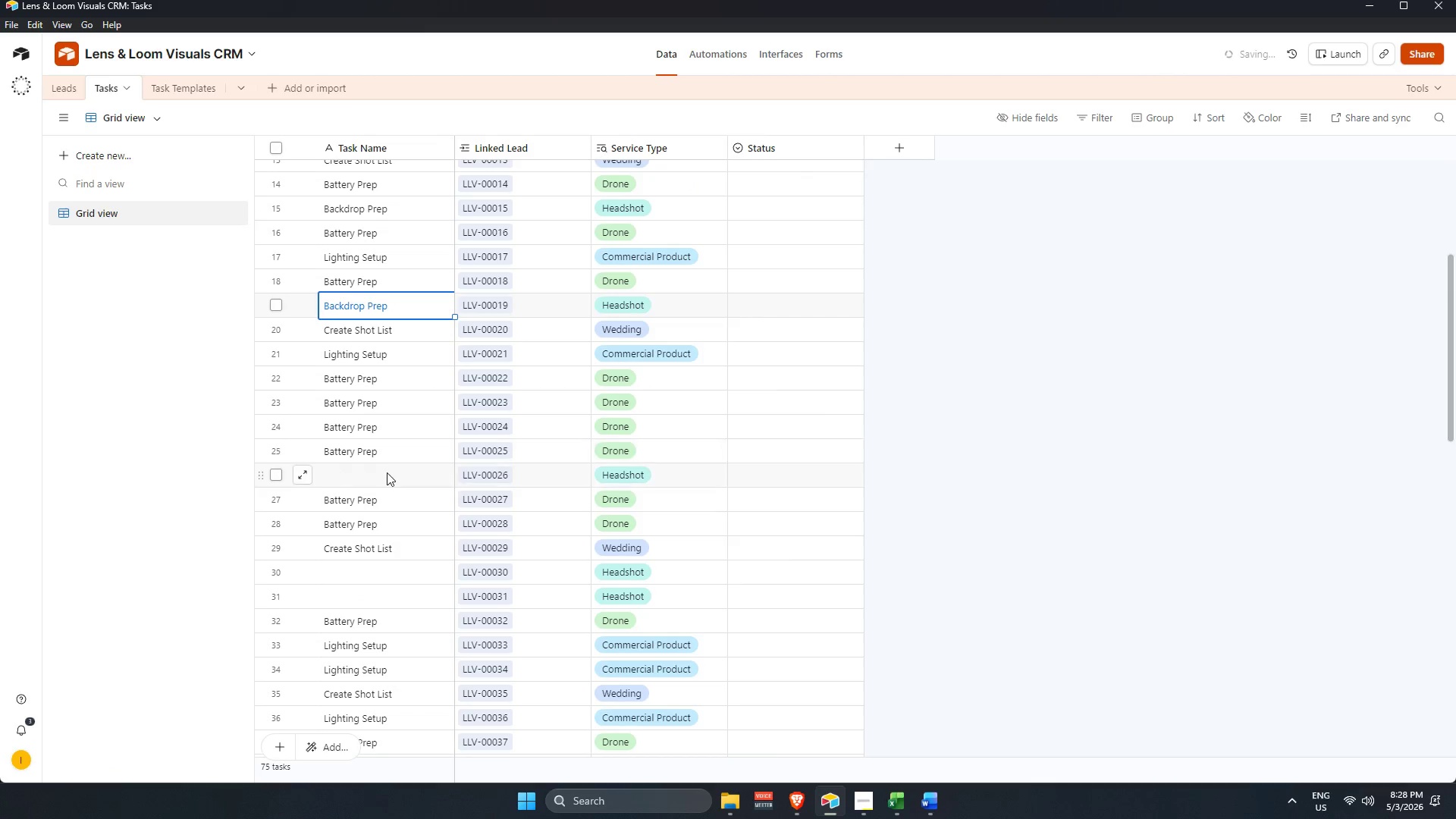 
key(Control+V)
 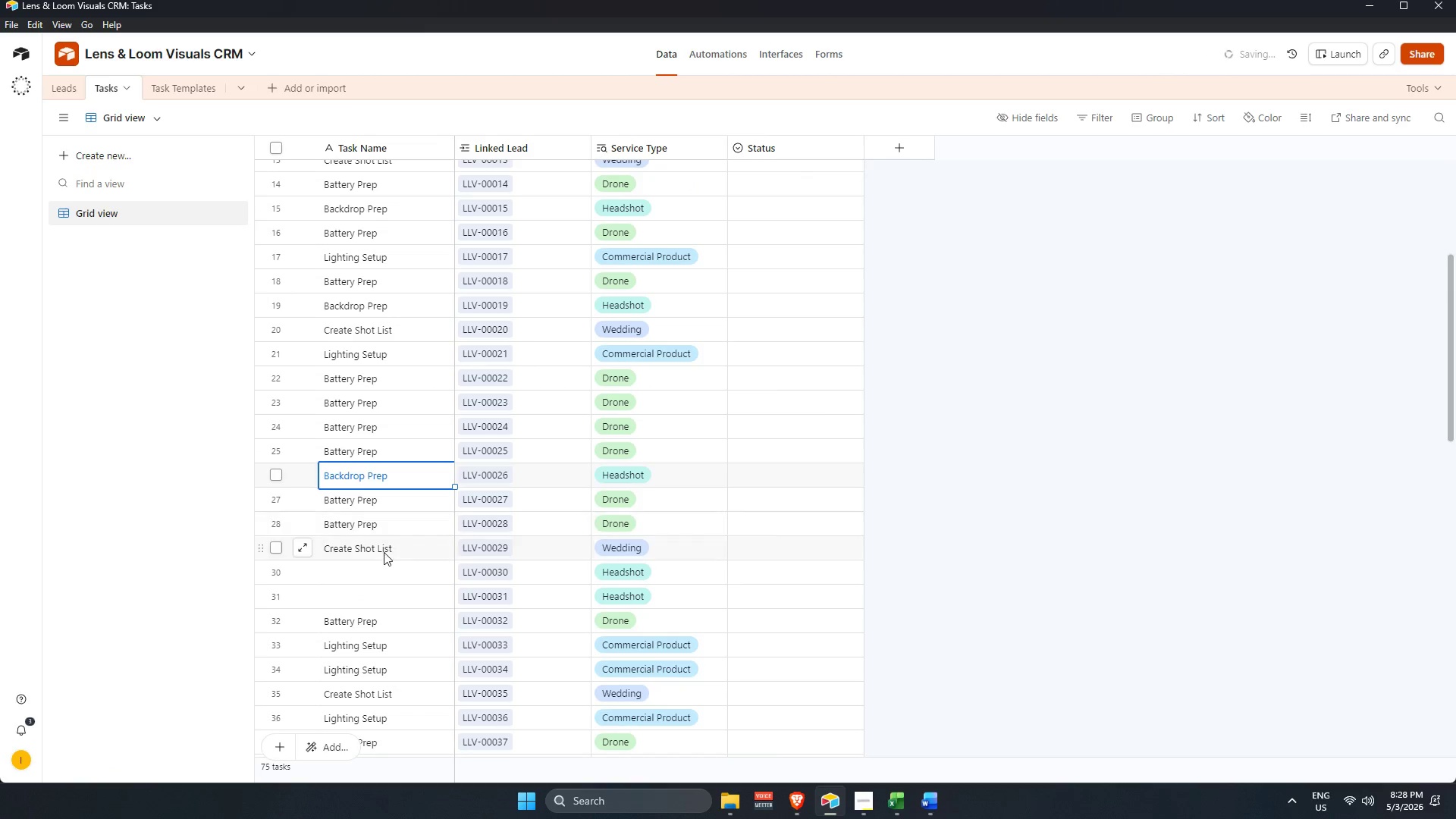 
scroll: coordinate [381, 549], scroll_direction: down, amount: 3.0
 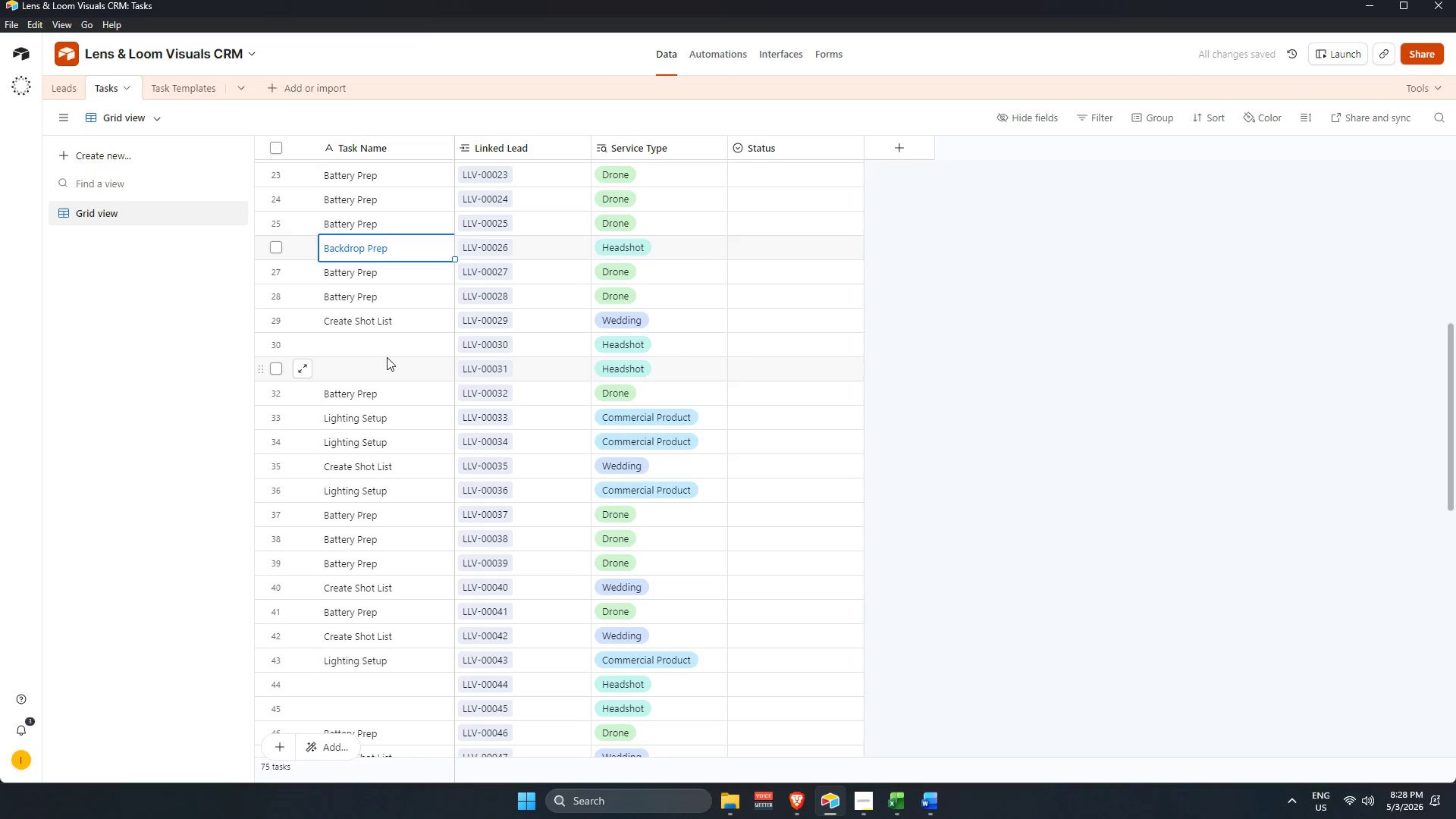 
left_click([388, 340])
 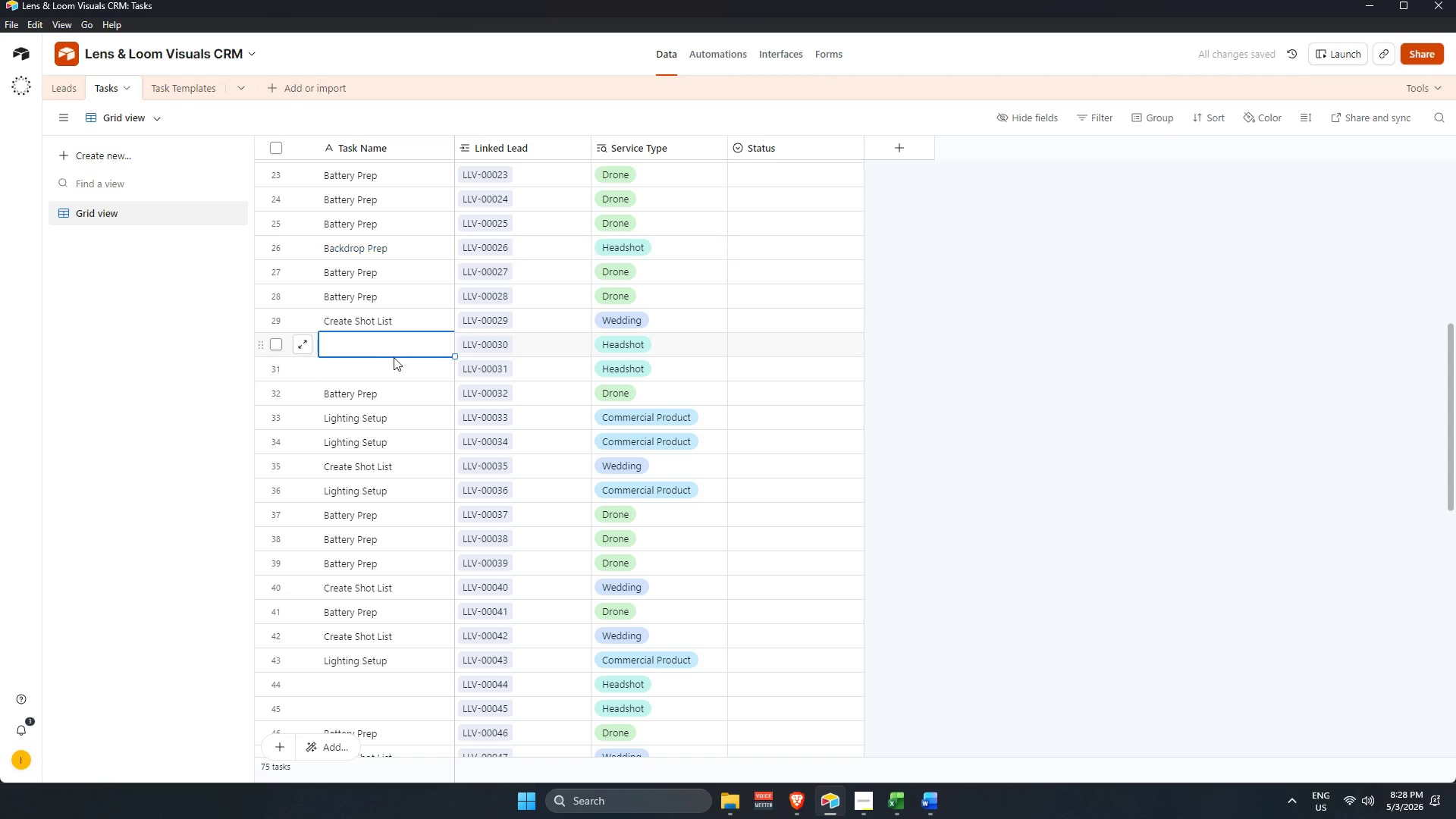 
key(Control+V)
 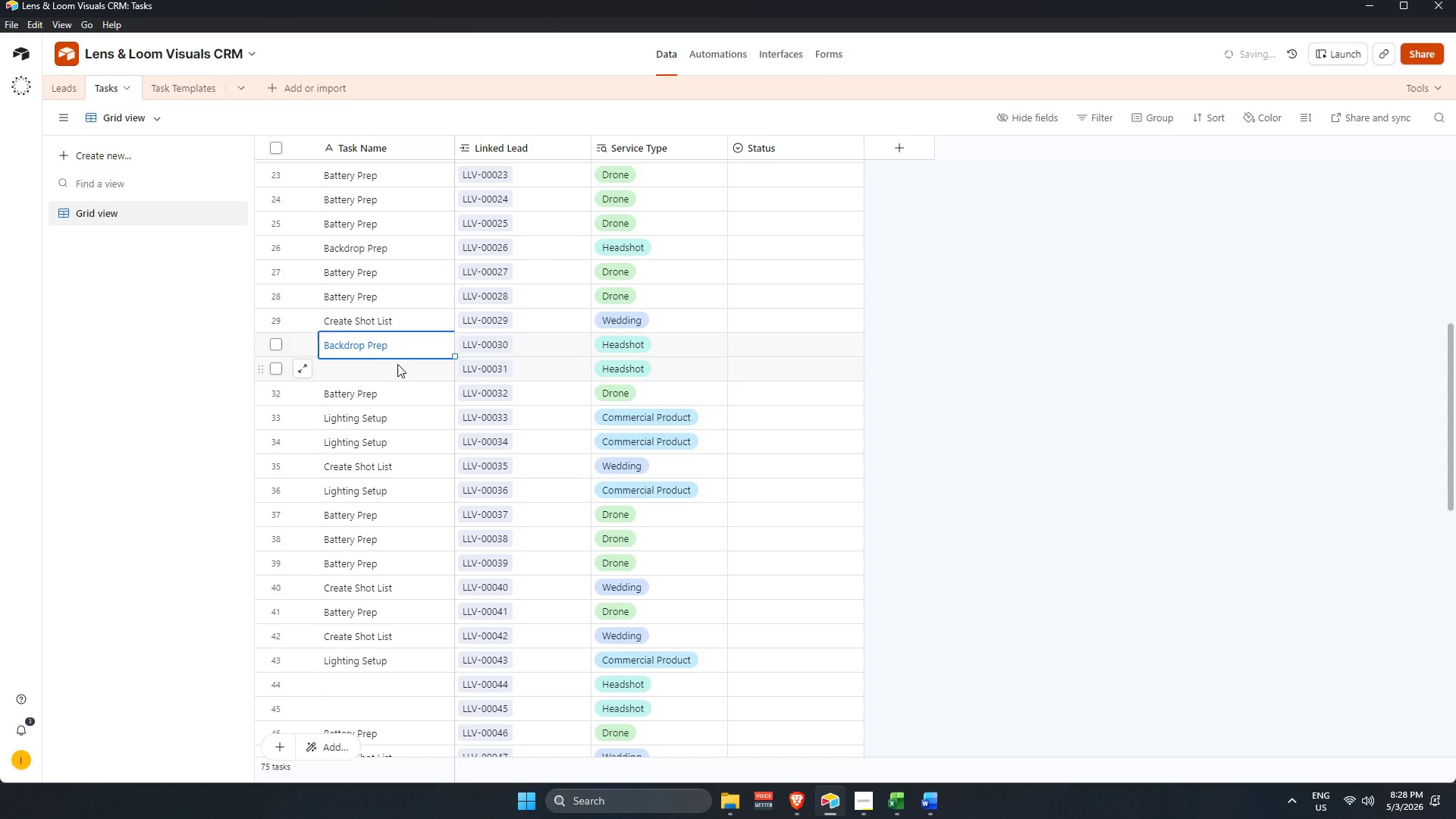 
key(Control+V)
 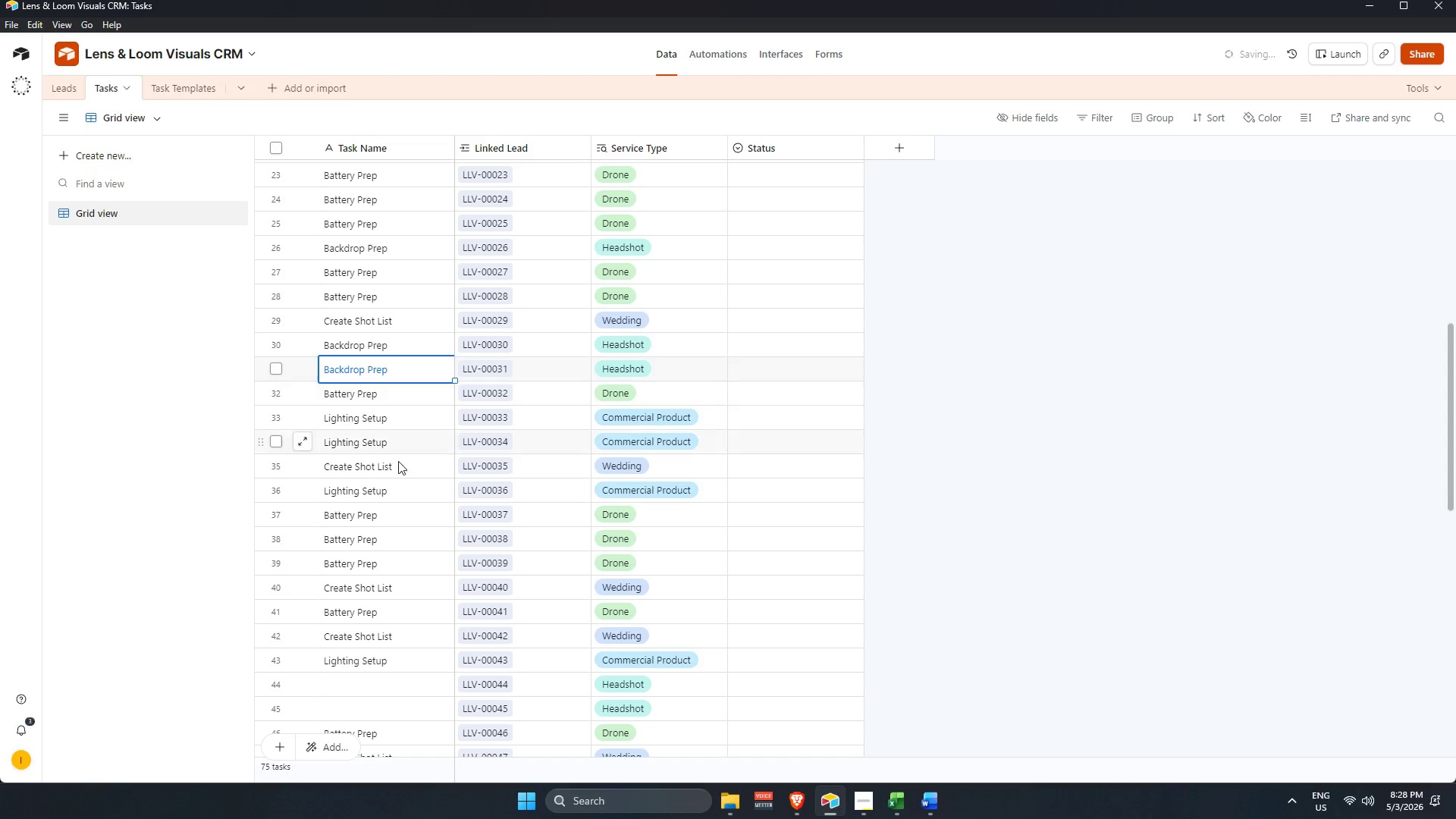 
scroll: coordinate [401, 461], scroll_direction: down, amount: 3.0
 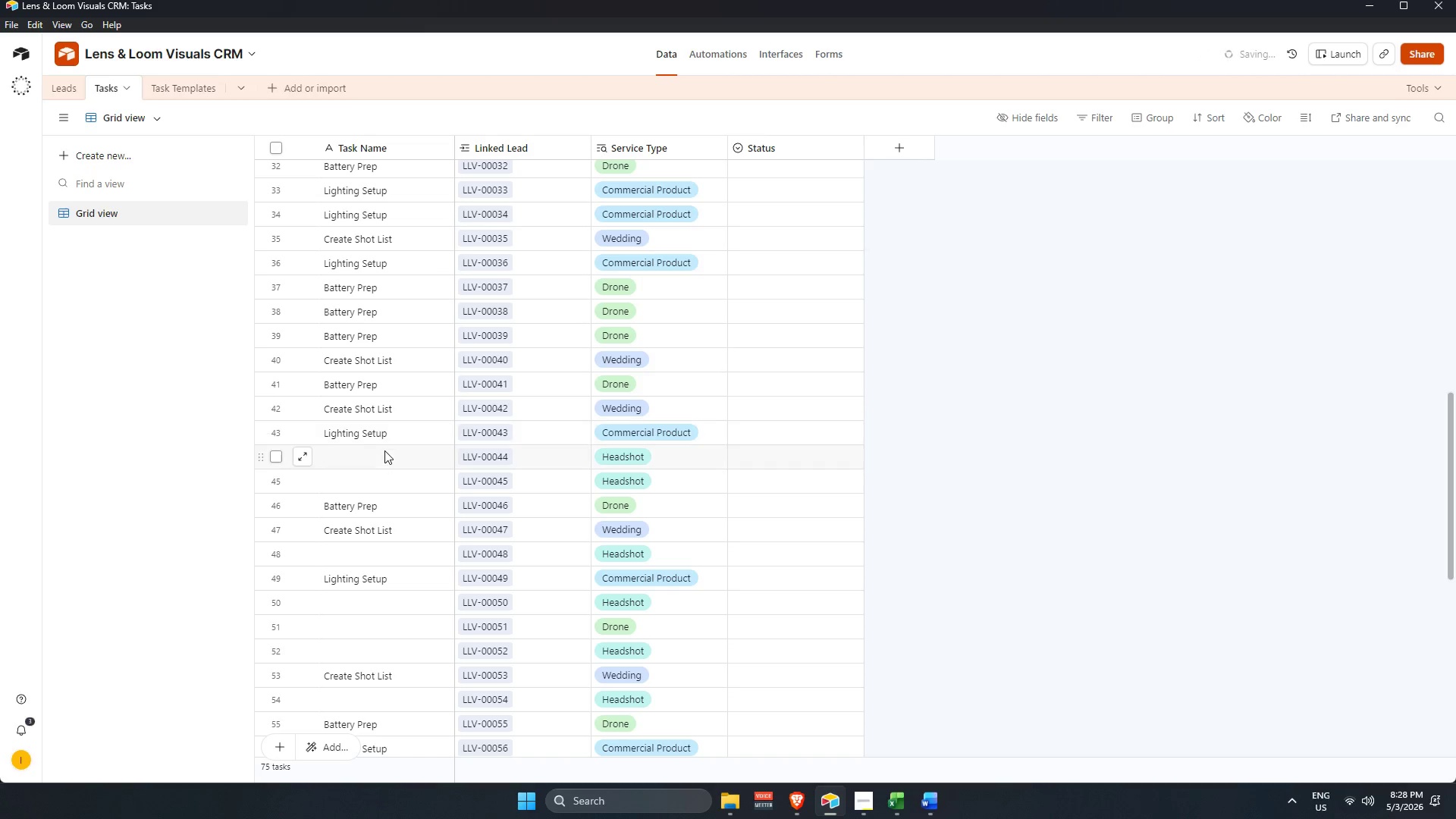 
left_click_drag(start_coordinate=[384, 453], to_coordinate=[387, 457])
 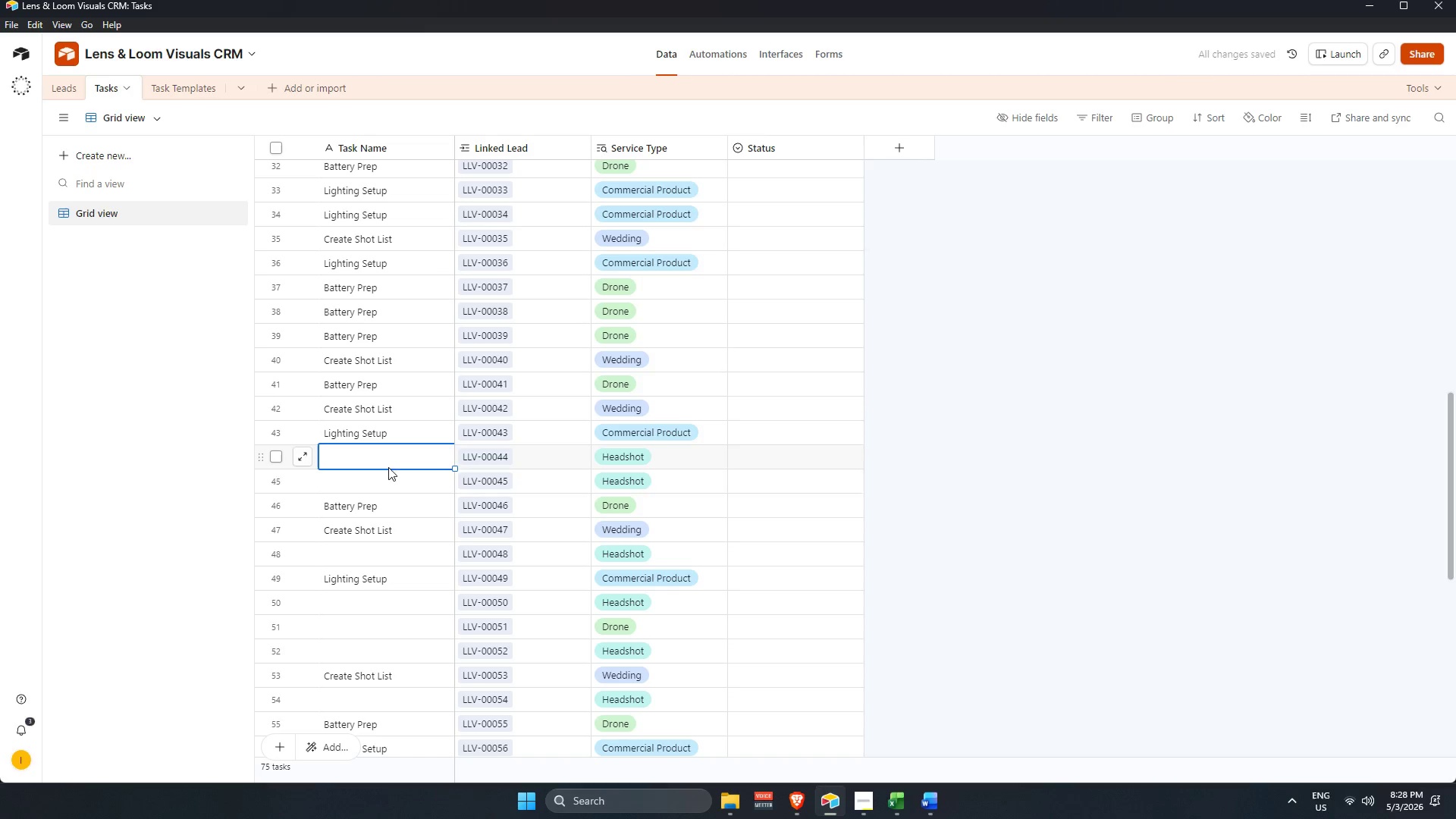 
key(Control+V)
 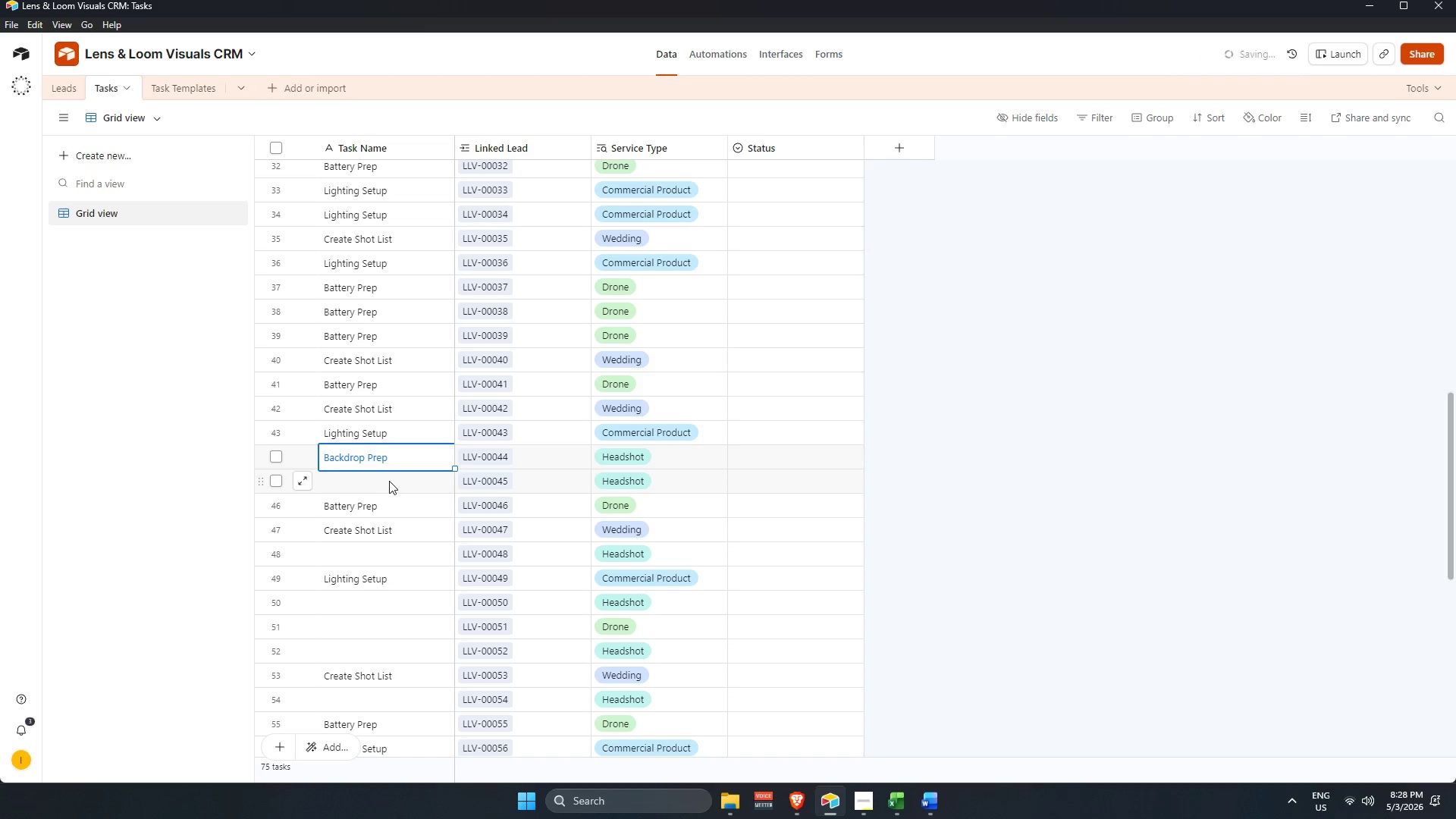 
key(Control+V)
 